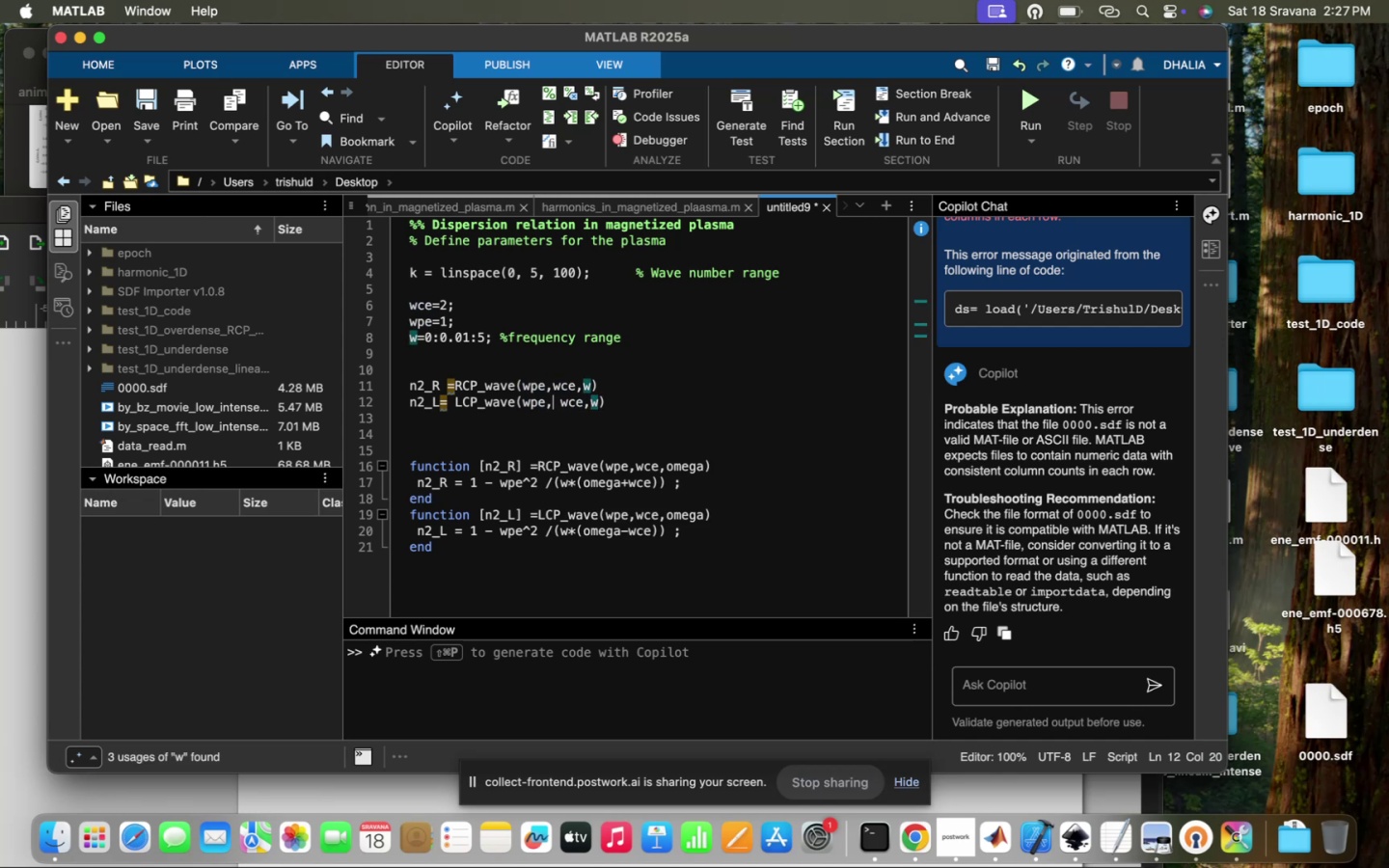 
key(ArrowRight)
 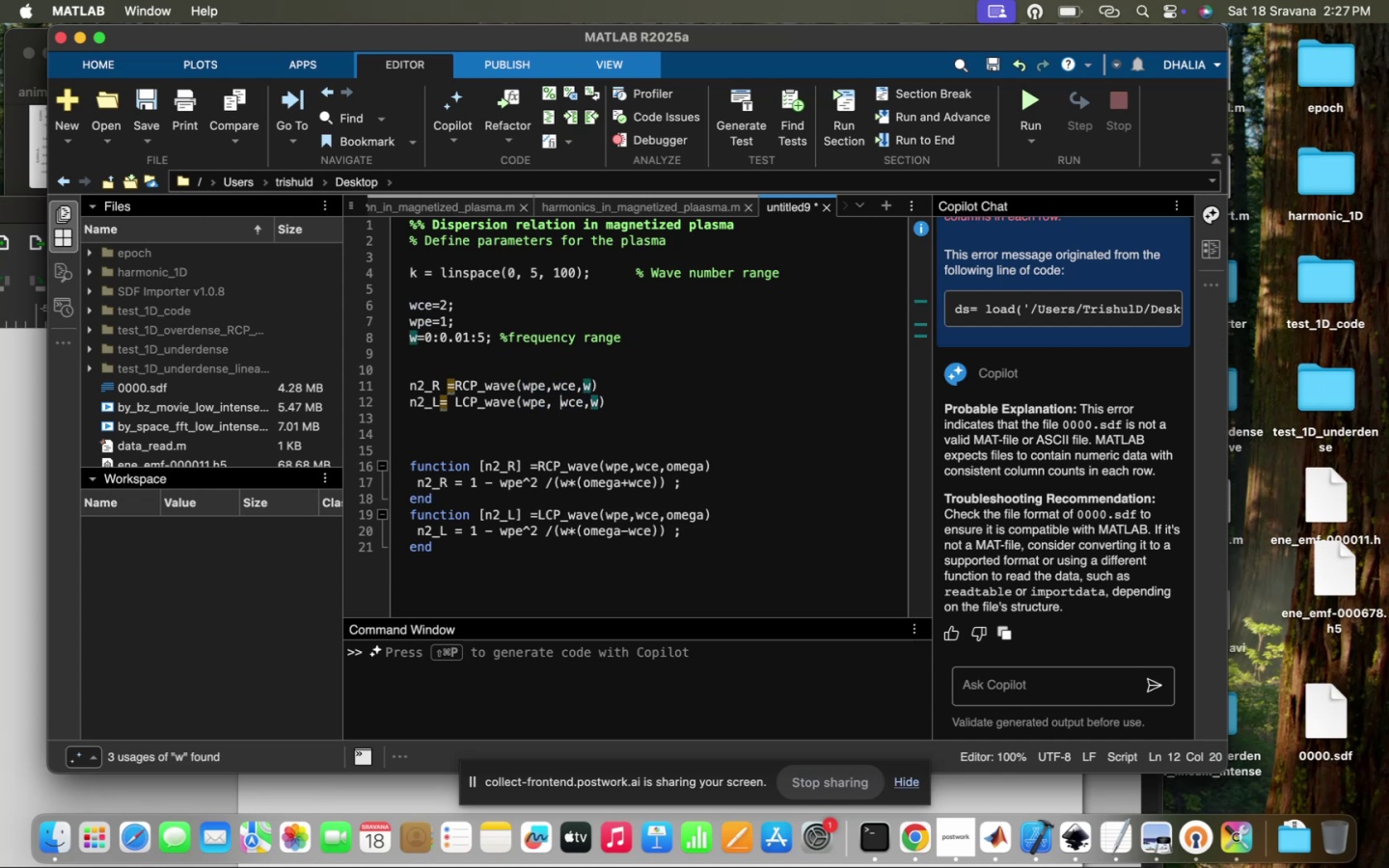 
key(Backspace)
 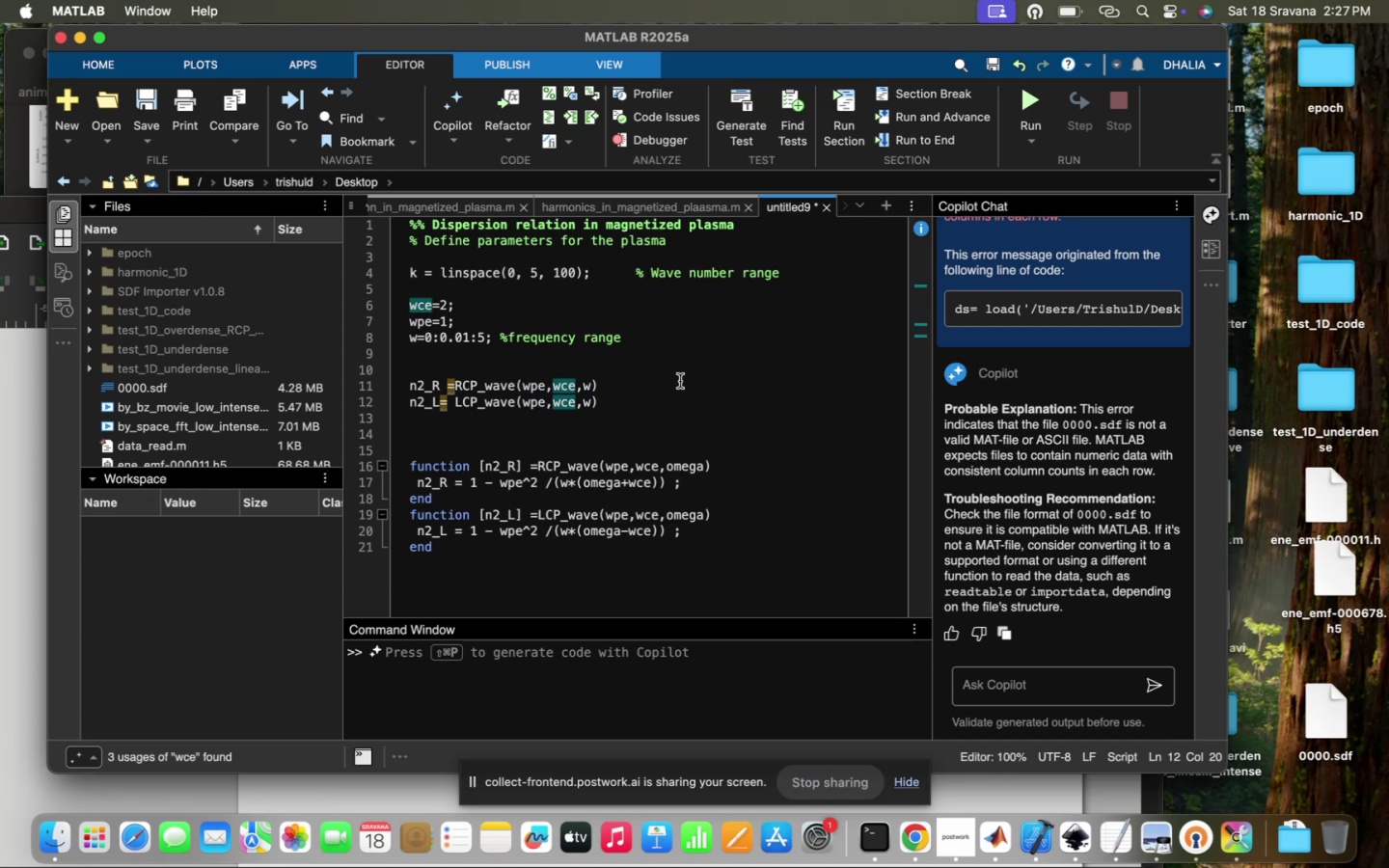 
left_click([624, 392])
 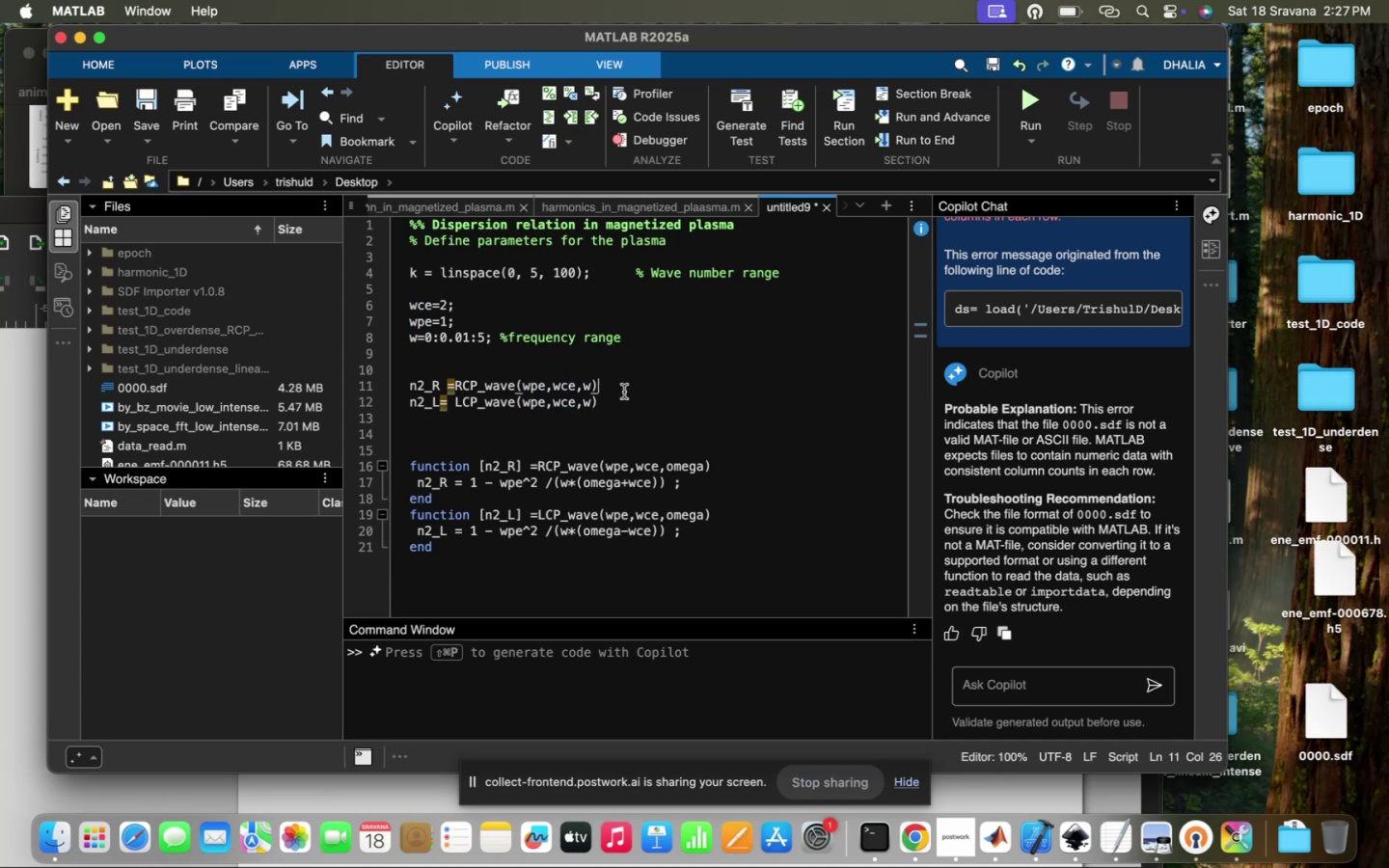 
key(Semicolon)
 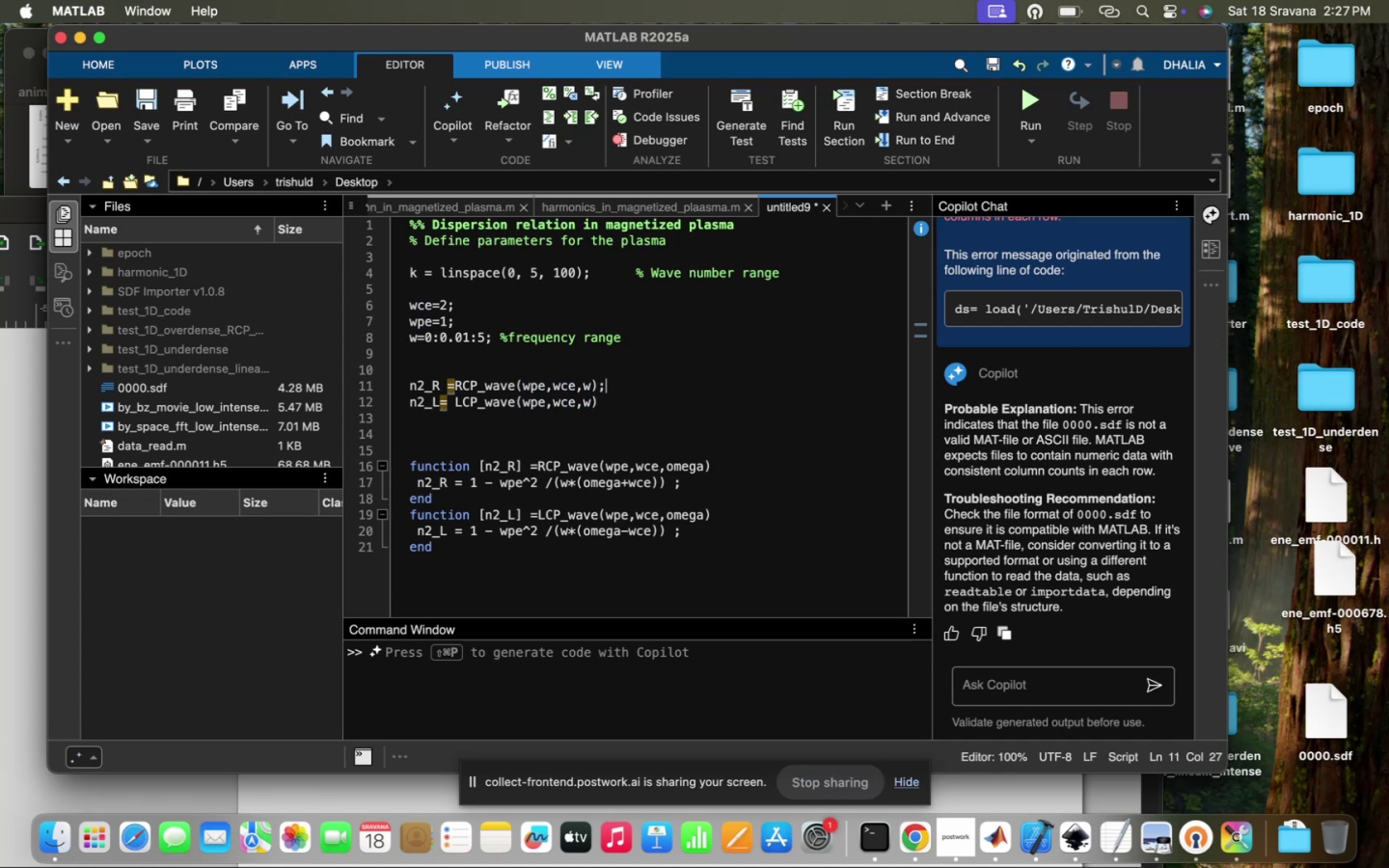 
key(ArrowDown)
 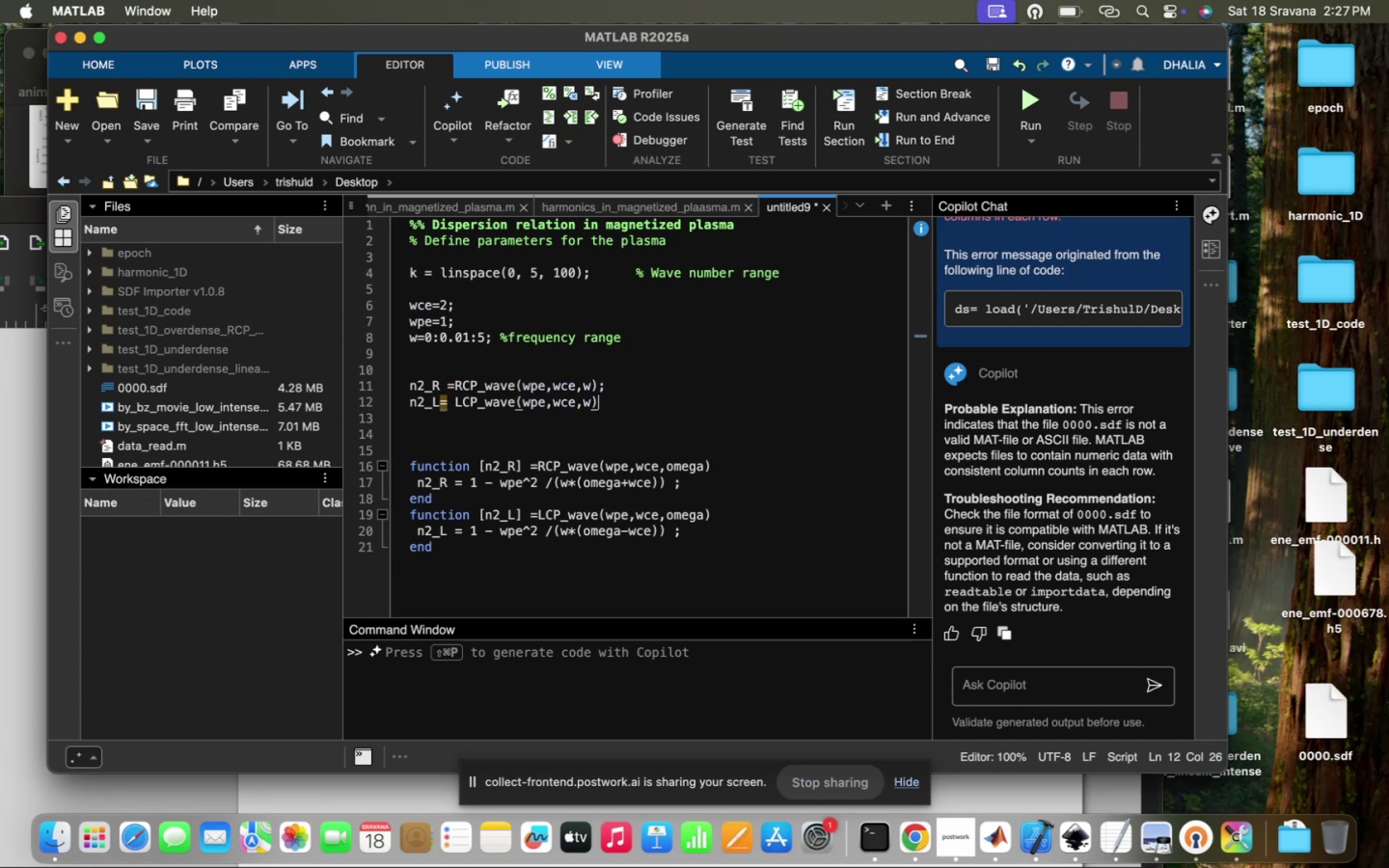 
key(Semicolon)
 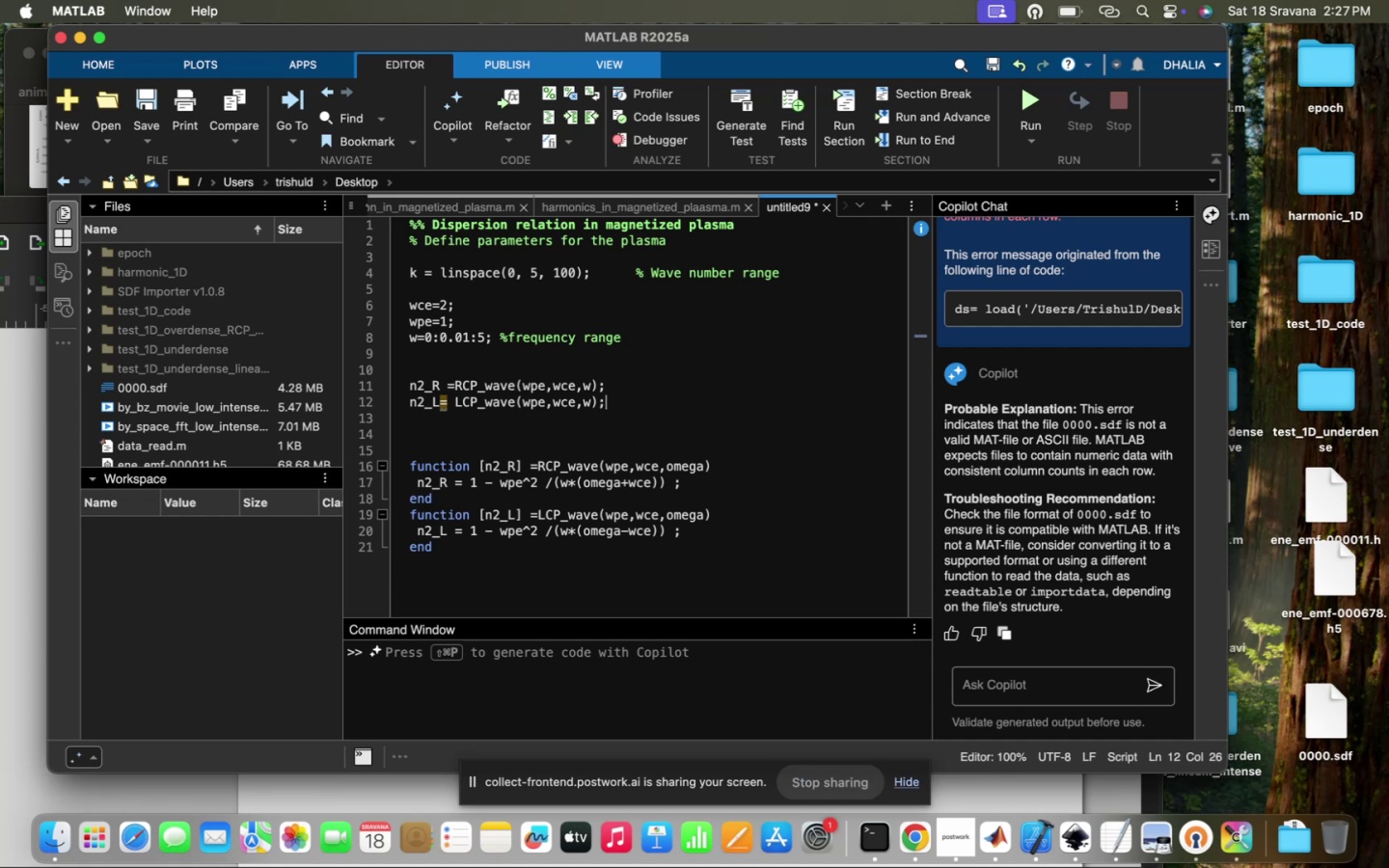 
key(Enter)
 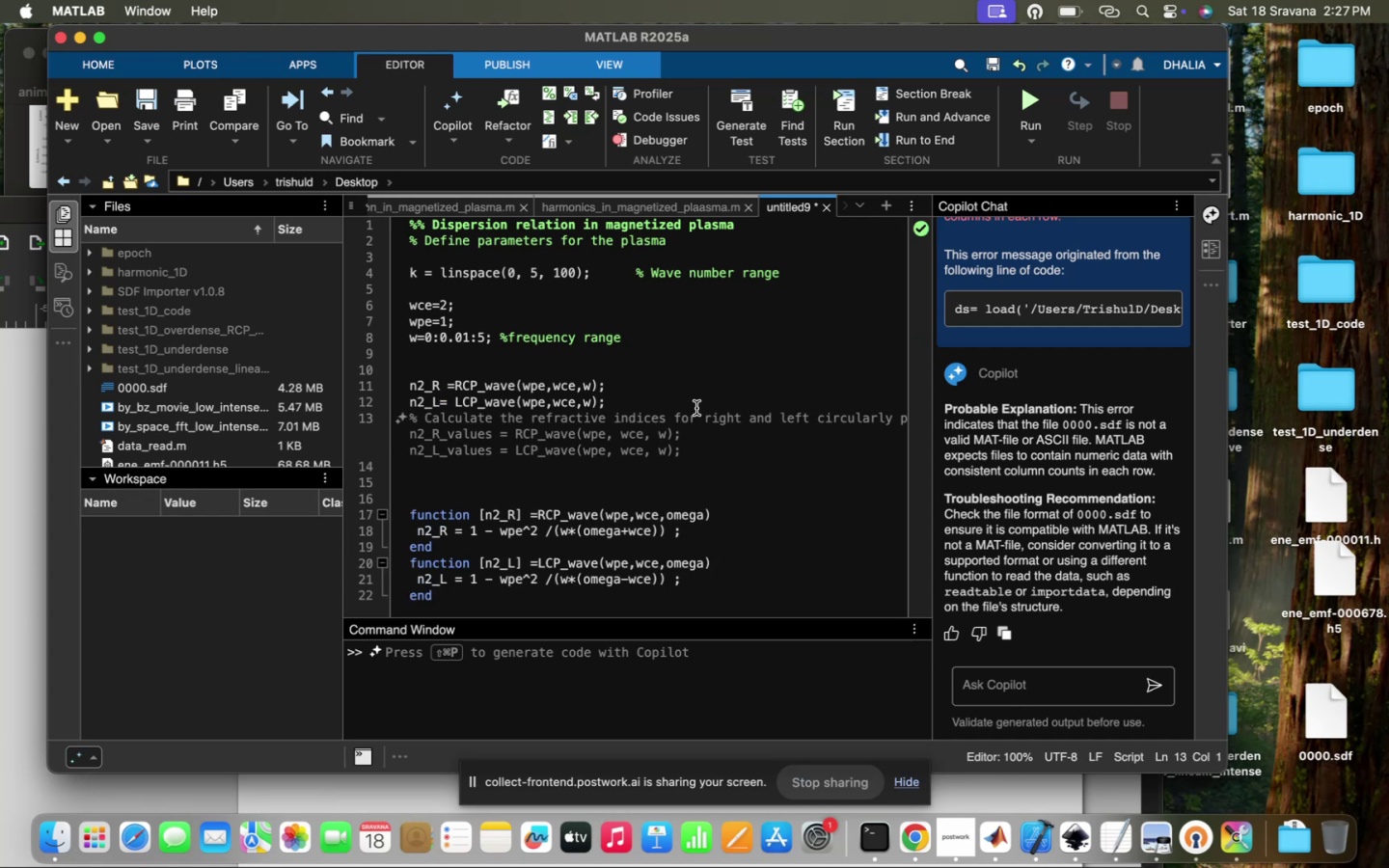 
wait(9.1)
 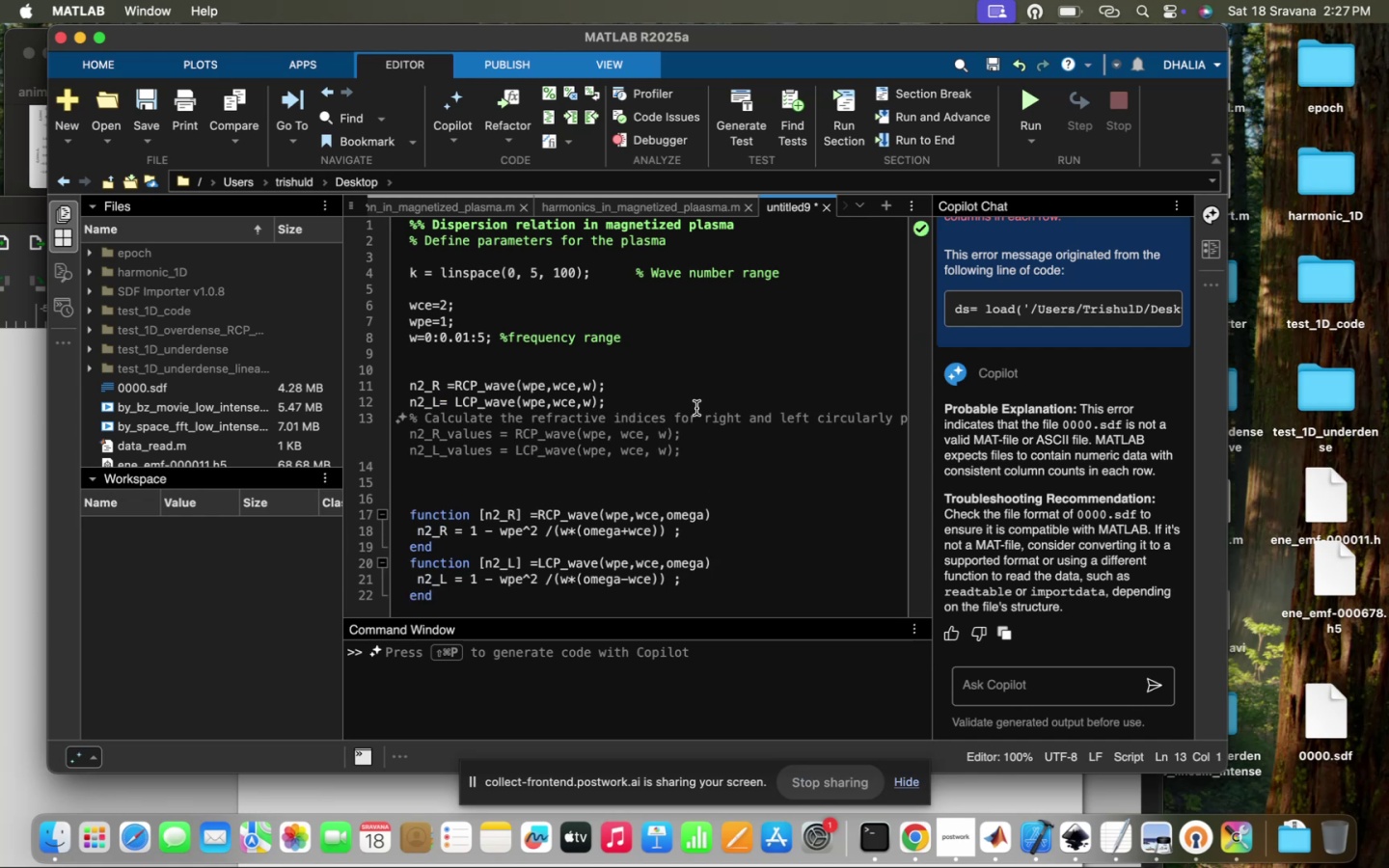 
left_click([481, 361])
 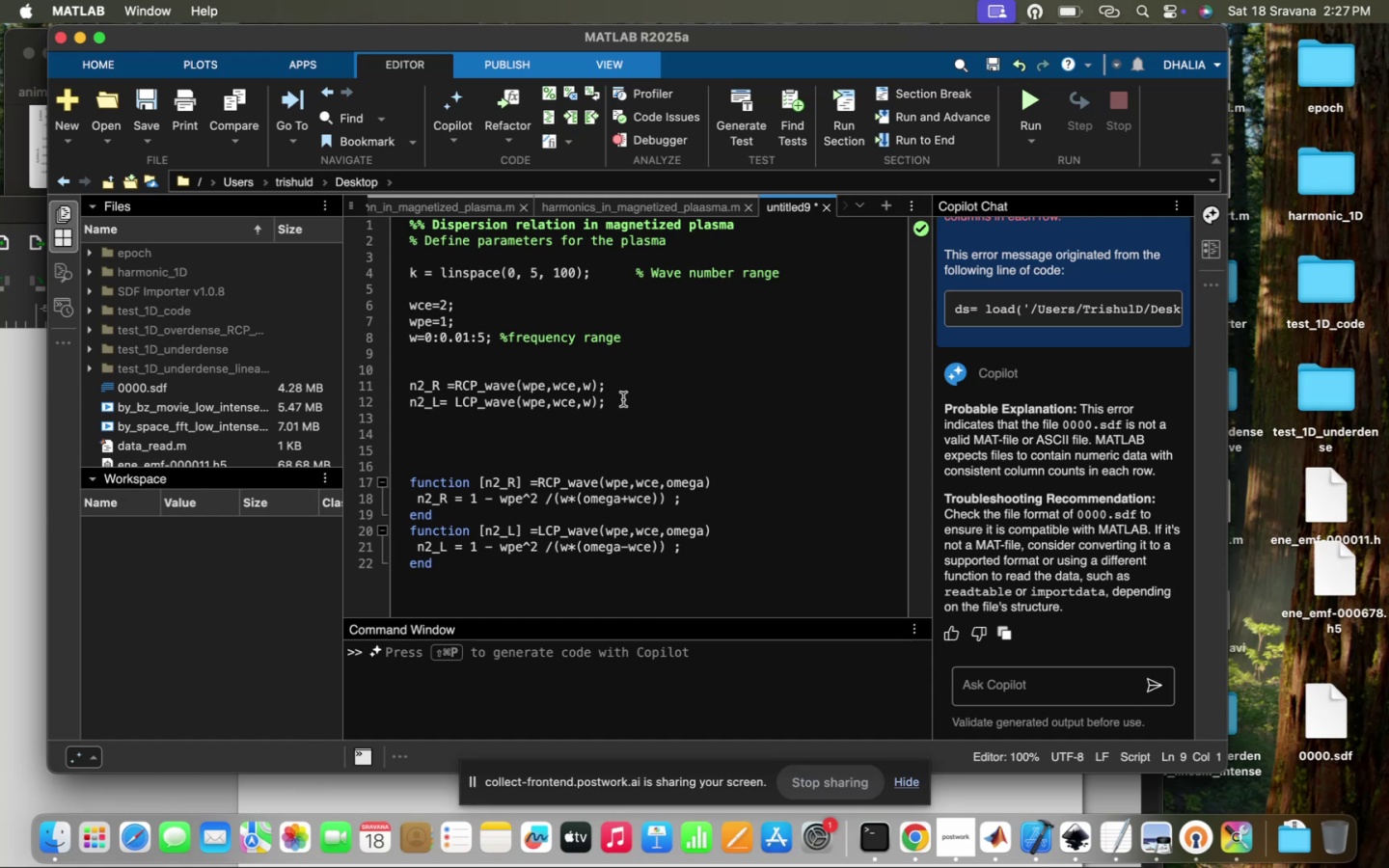 
left_click([631, 388])
 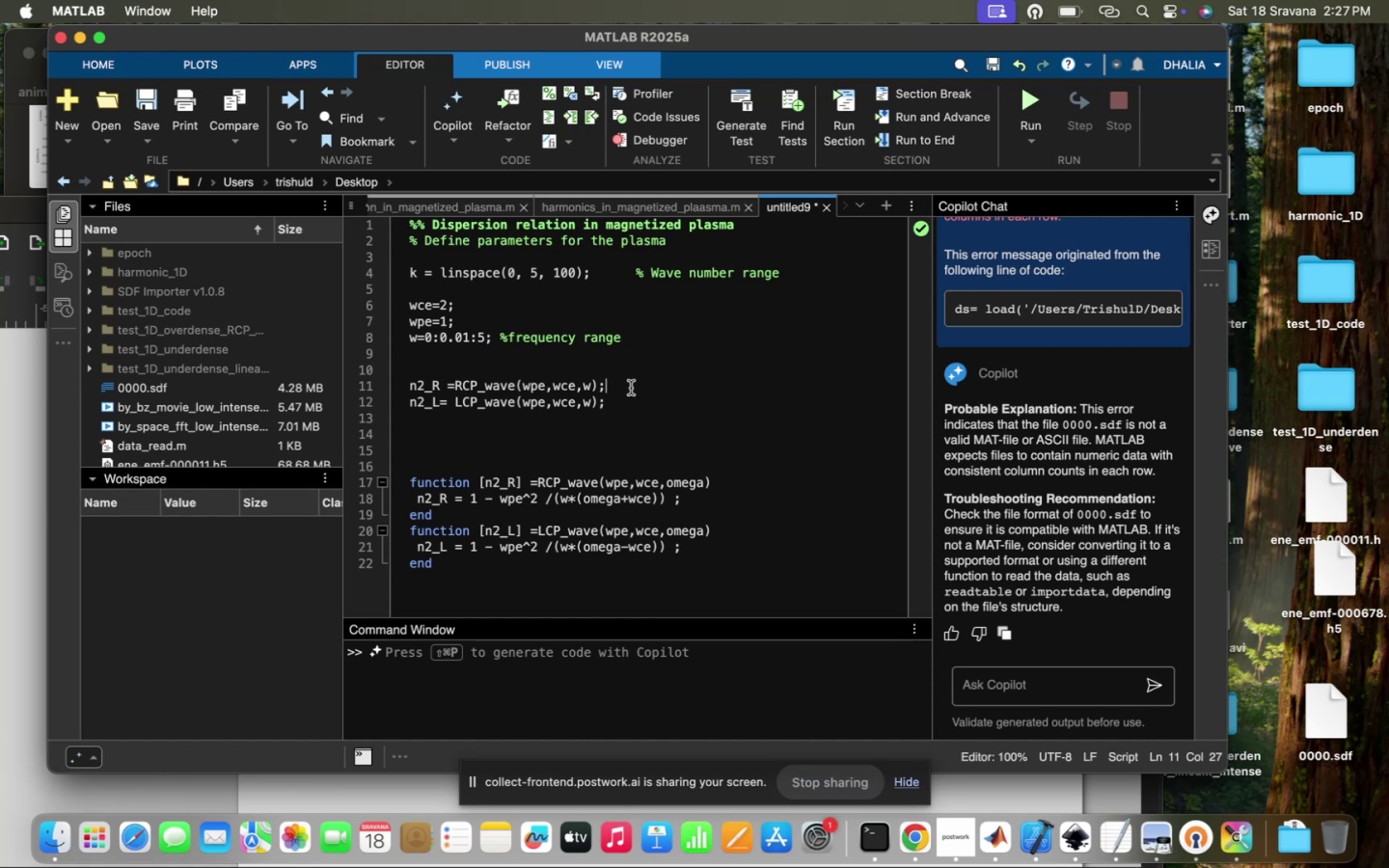 
type(  % refracr)
key(Backspace)
type(tive index of RCP wave)
 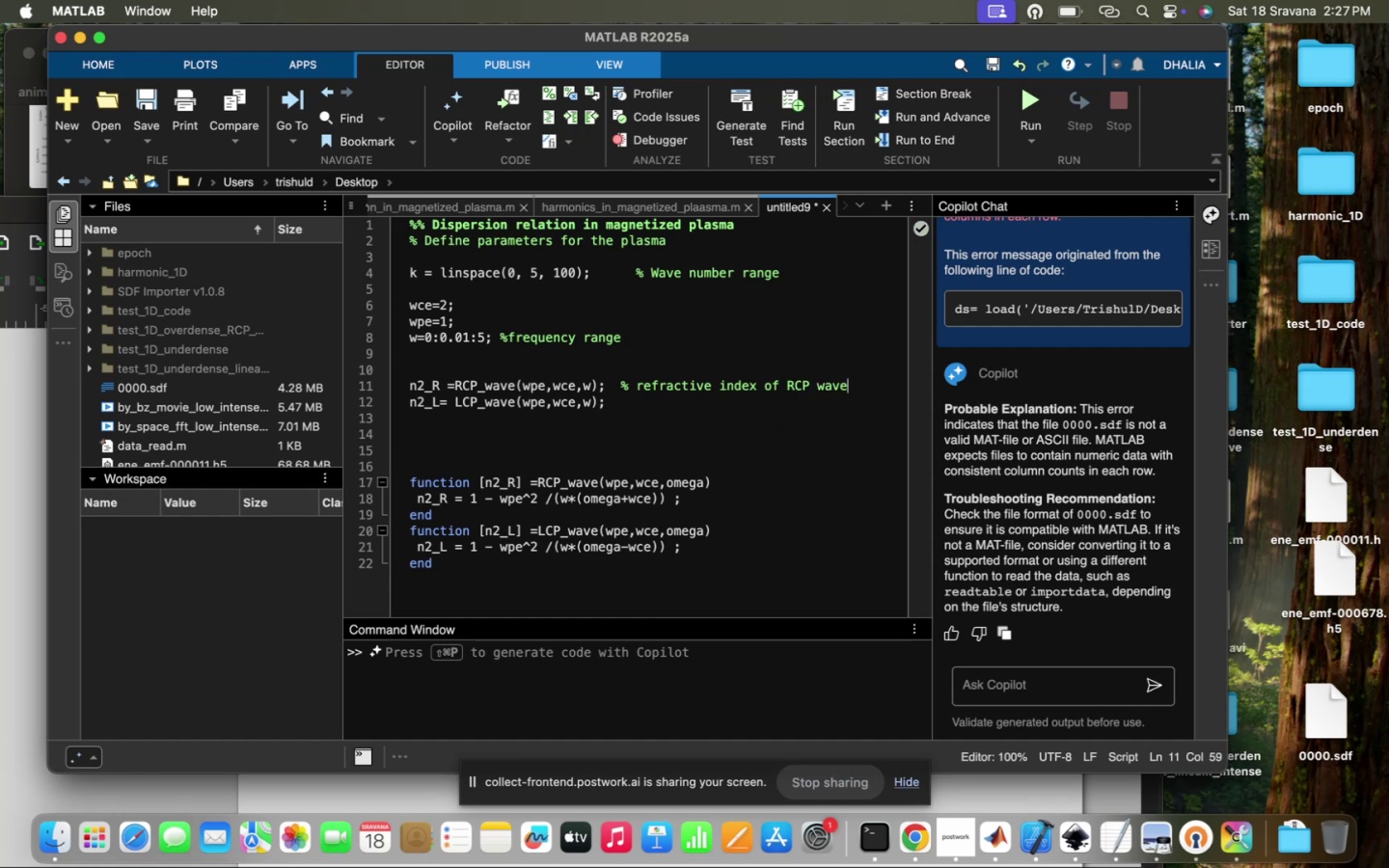 
key(Enter)
 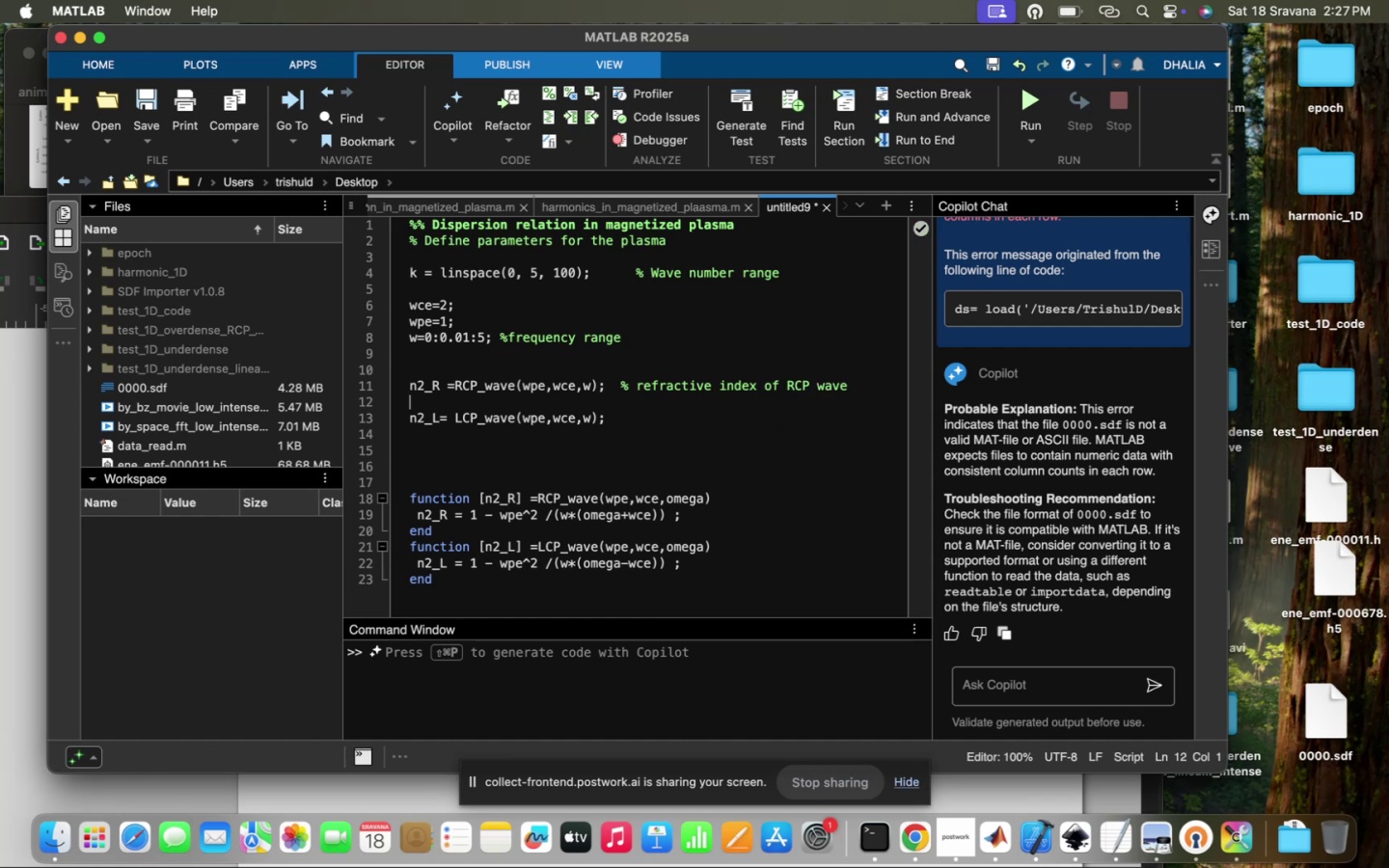 
key(Backspace)
type(  % R)
key(Backspace)
type(refractive index of LCP wave)
 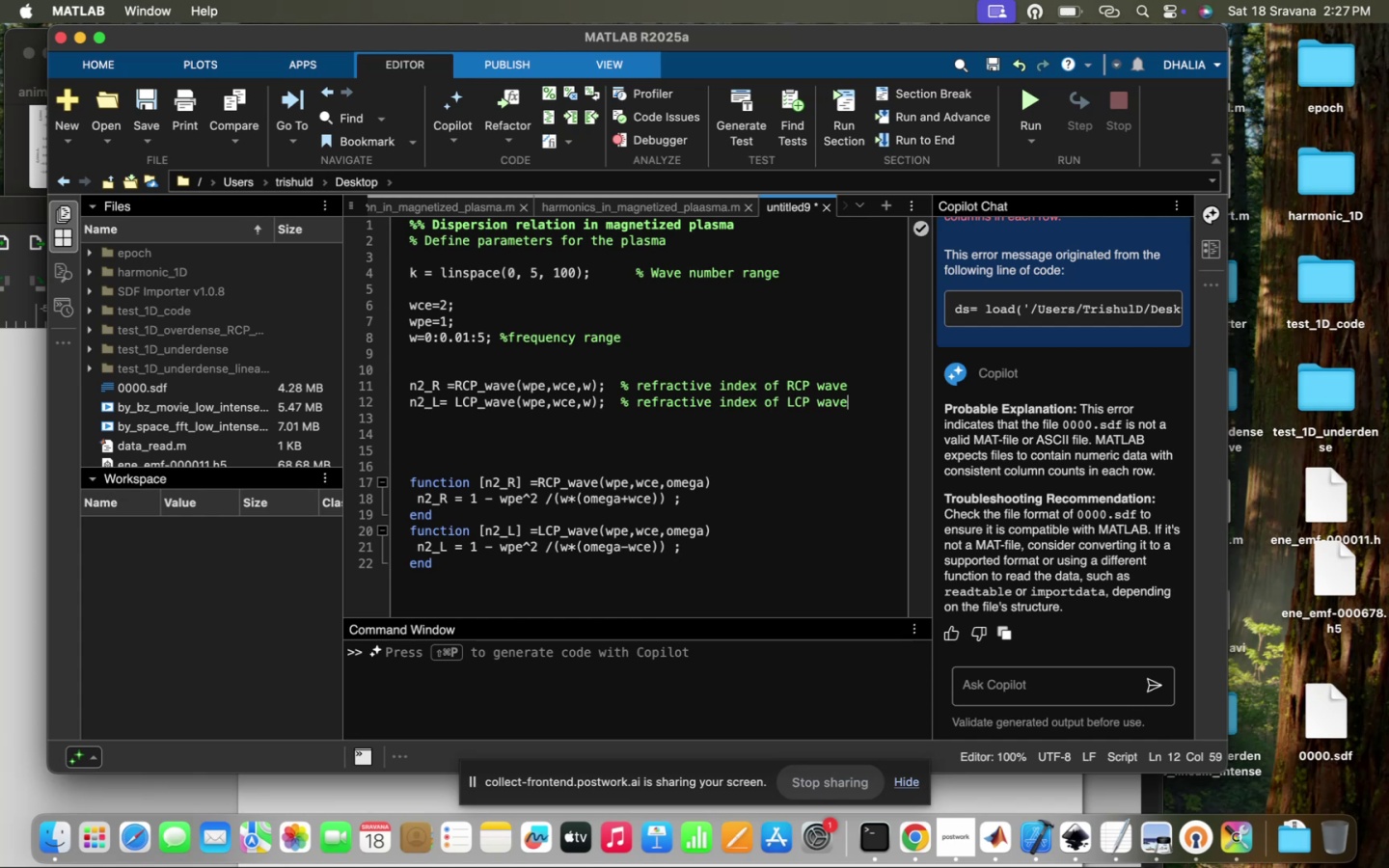 
double_click([1015, 95])
 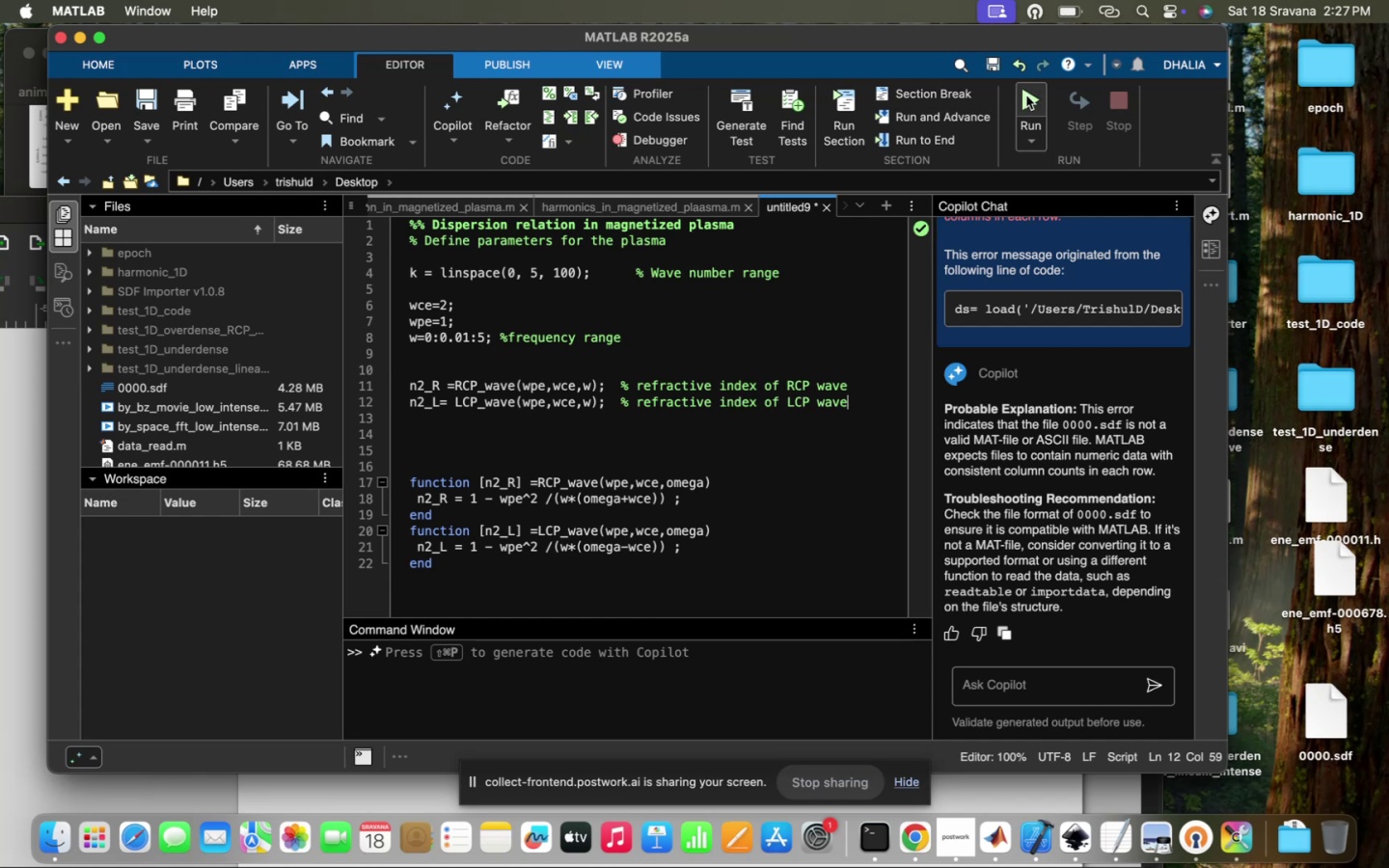 
triple_click([1031, 95])
 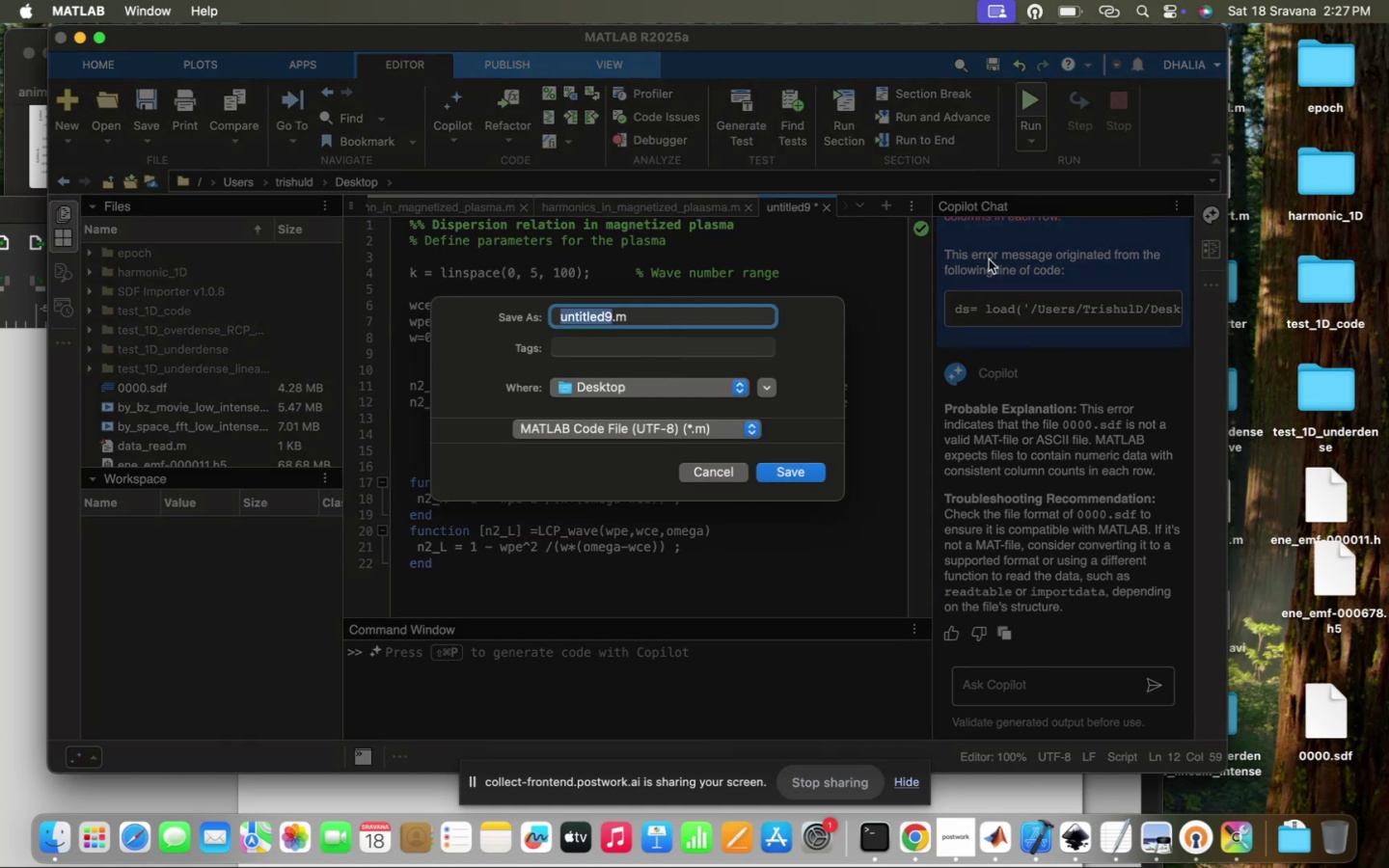 
type(Dispersion E)
key(Backspace)
key(Backspace)
type(_r_l)
key(Backspace)
key(Backspace)
key(Backspace)
type(R_L_wave)
 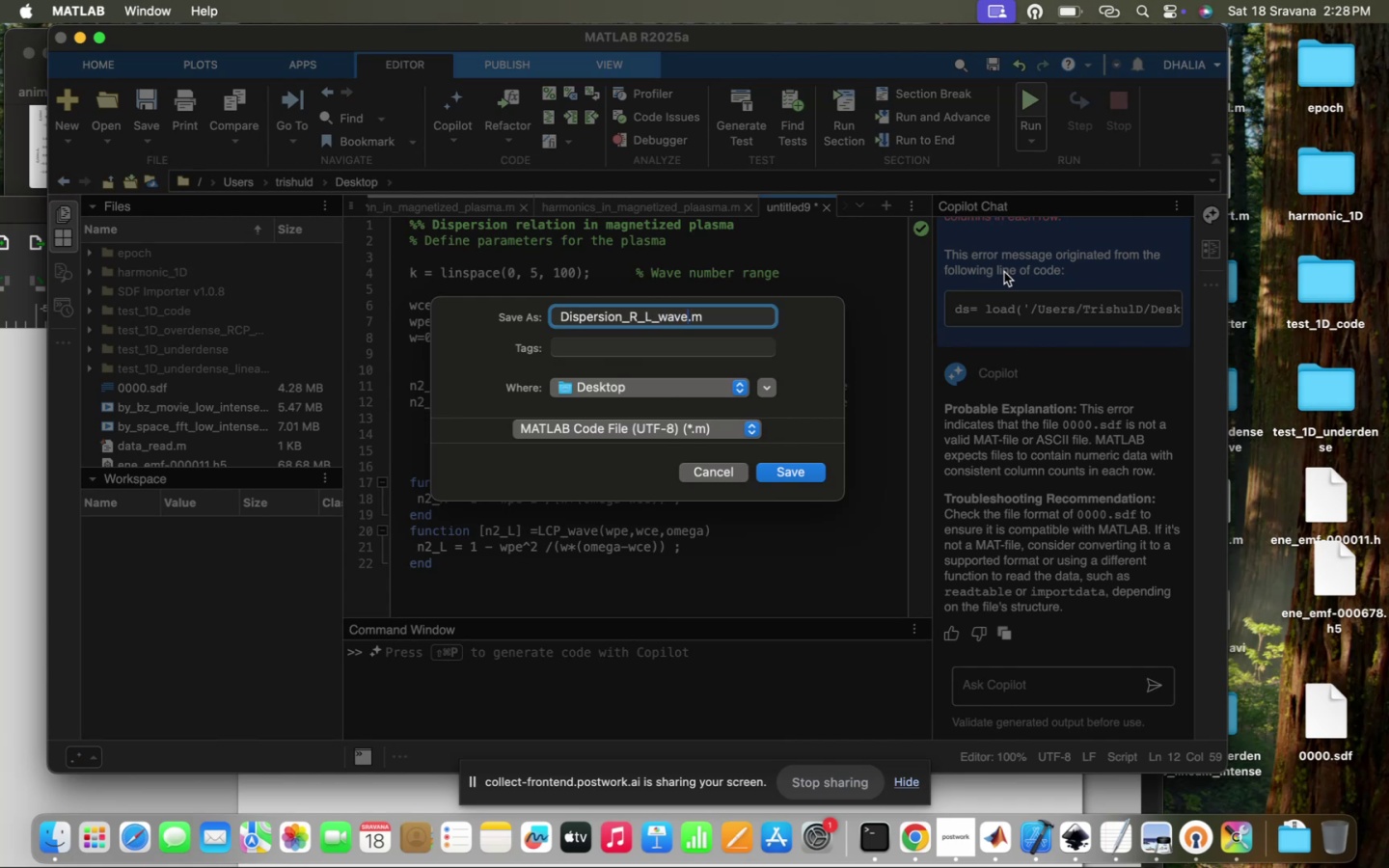 
hold_key(key=Enter, duration=0.35)
 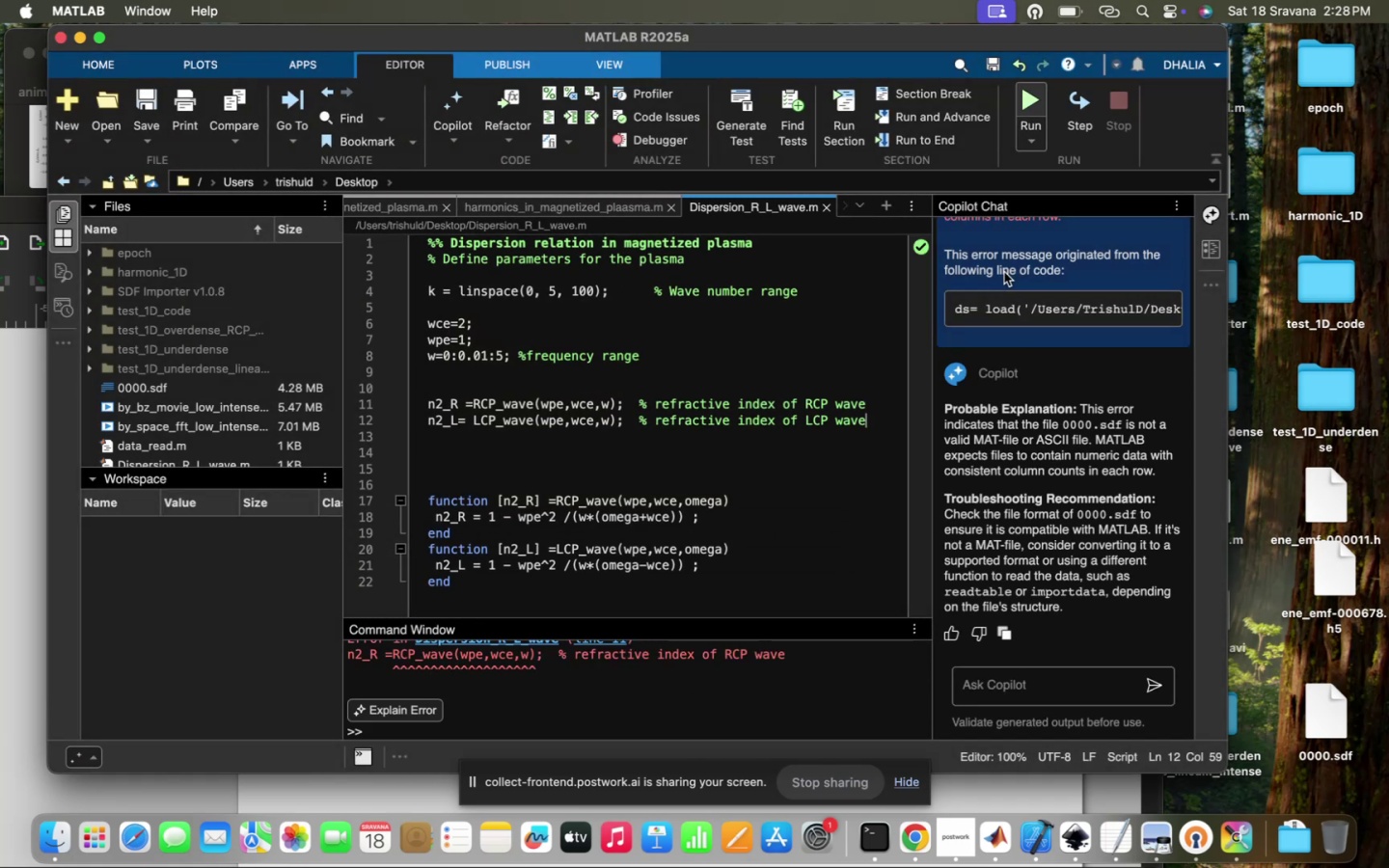 
scroll: coordinate [656, 686], scroll_direction: up, amount: 19.0
 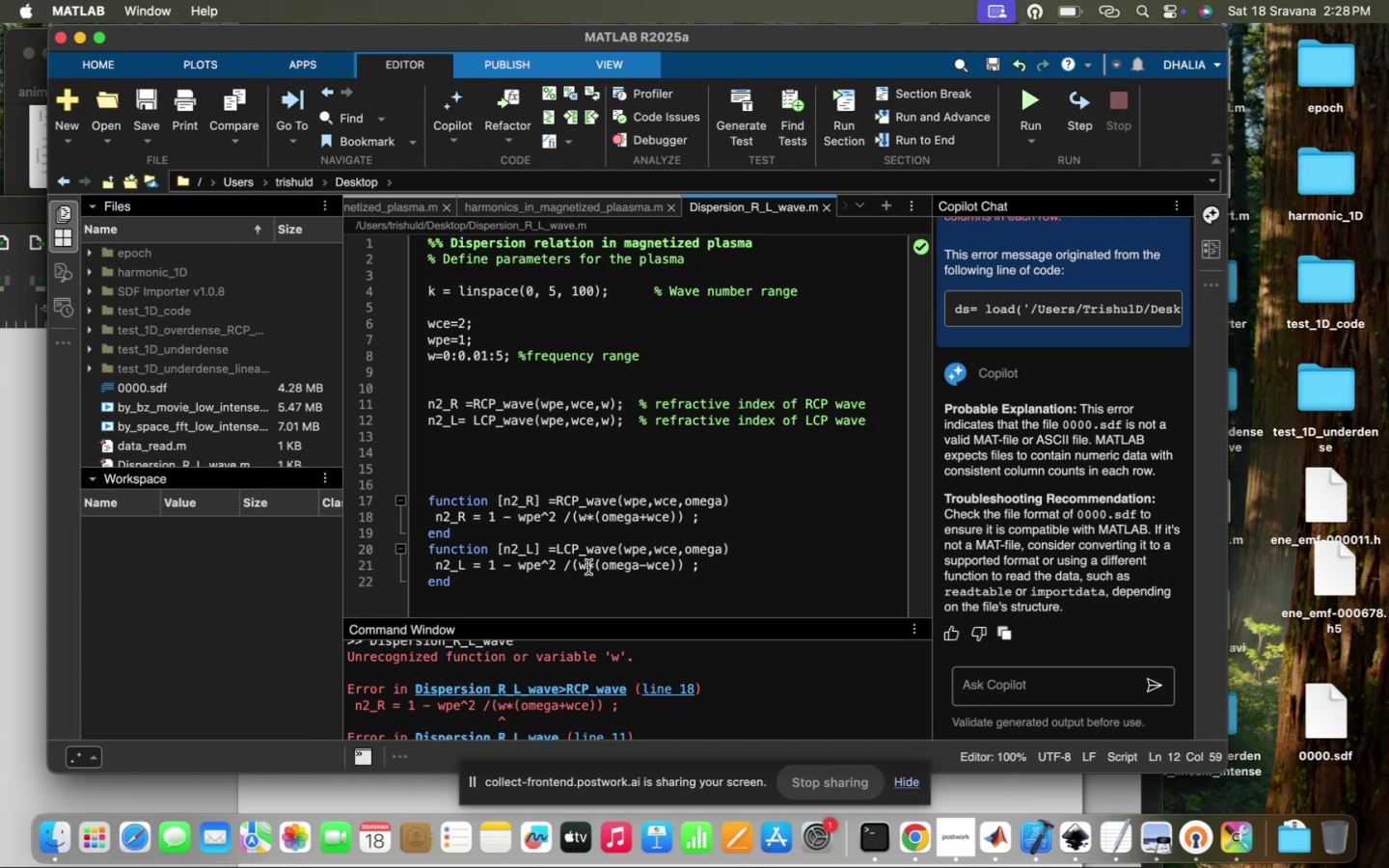 
key(Backspace)
type(omega)
 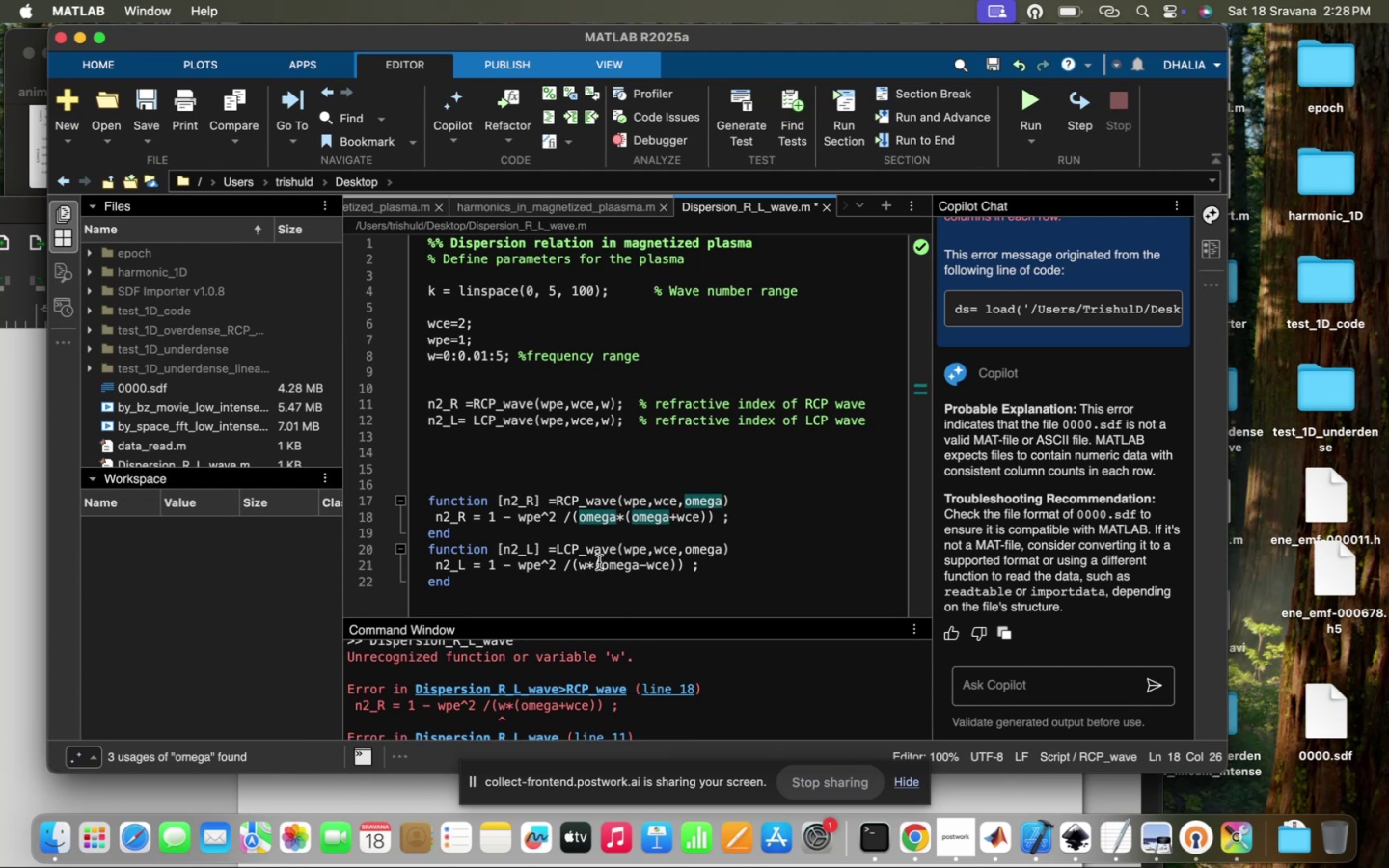 
left_click([585, 563])
 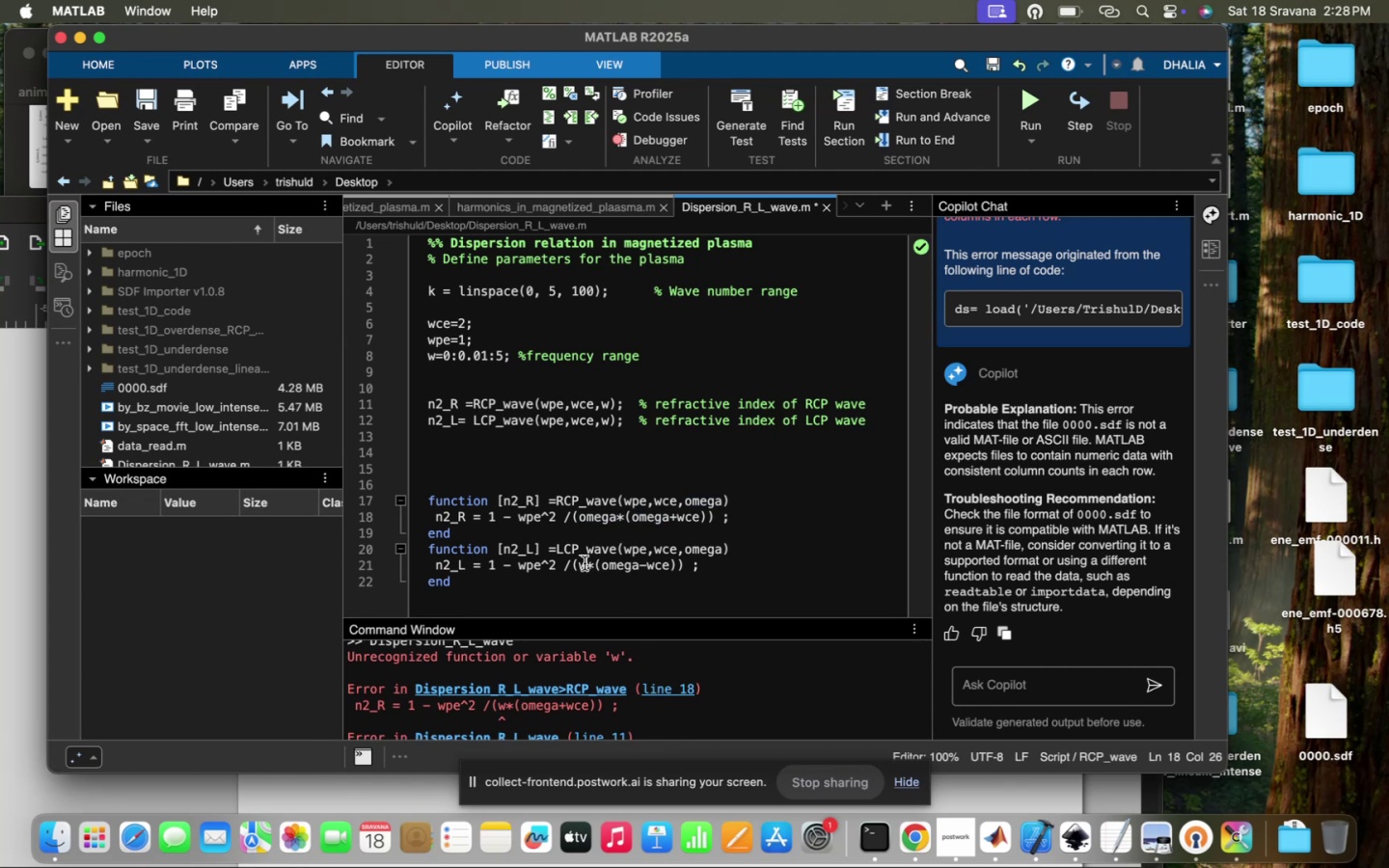 
key(Backspace)
type(omeg)
key(Tab)
 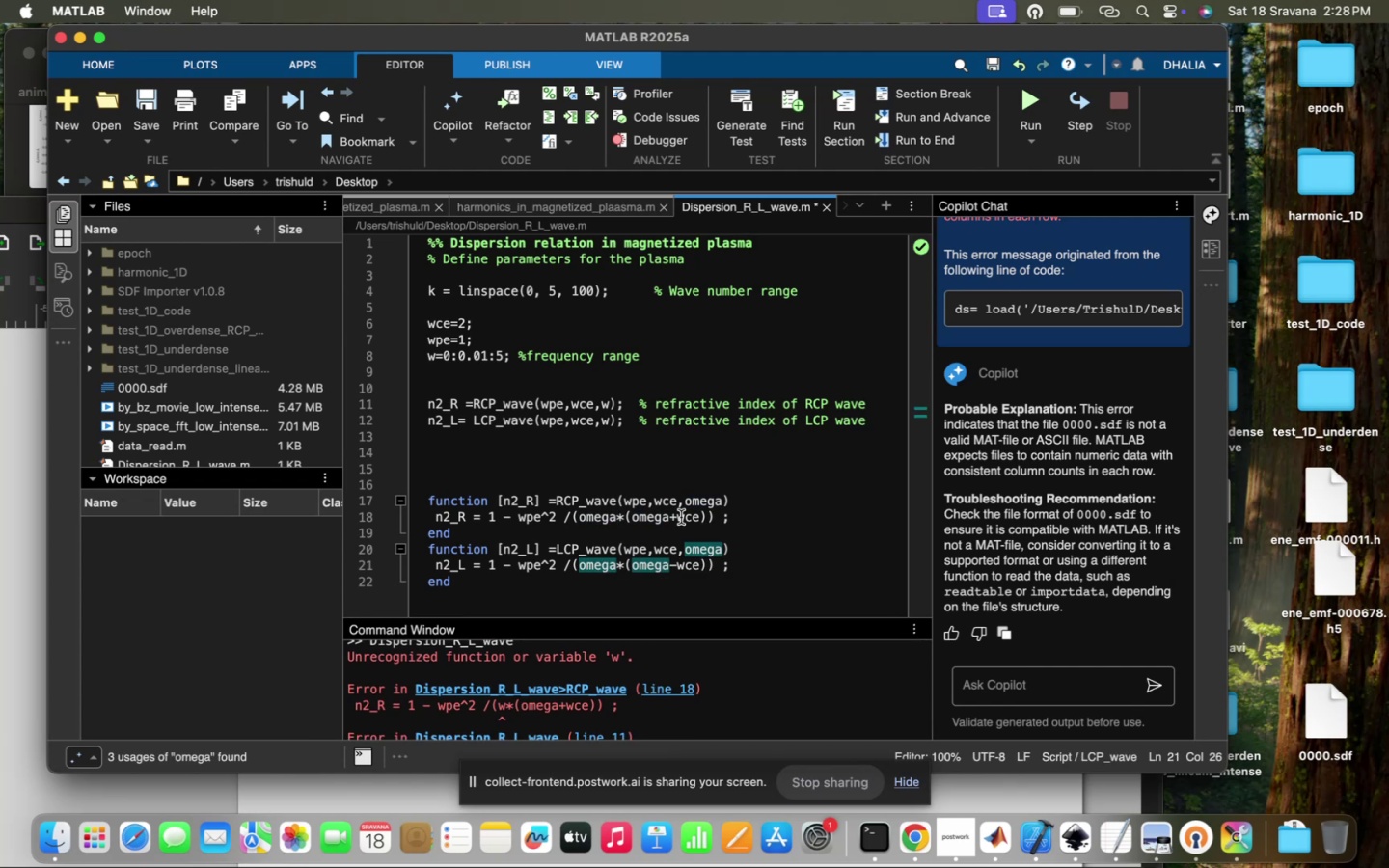 
left_click([761, 496])
 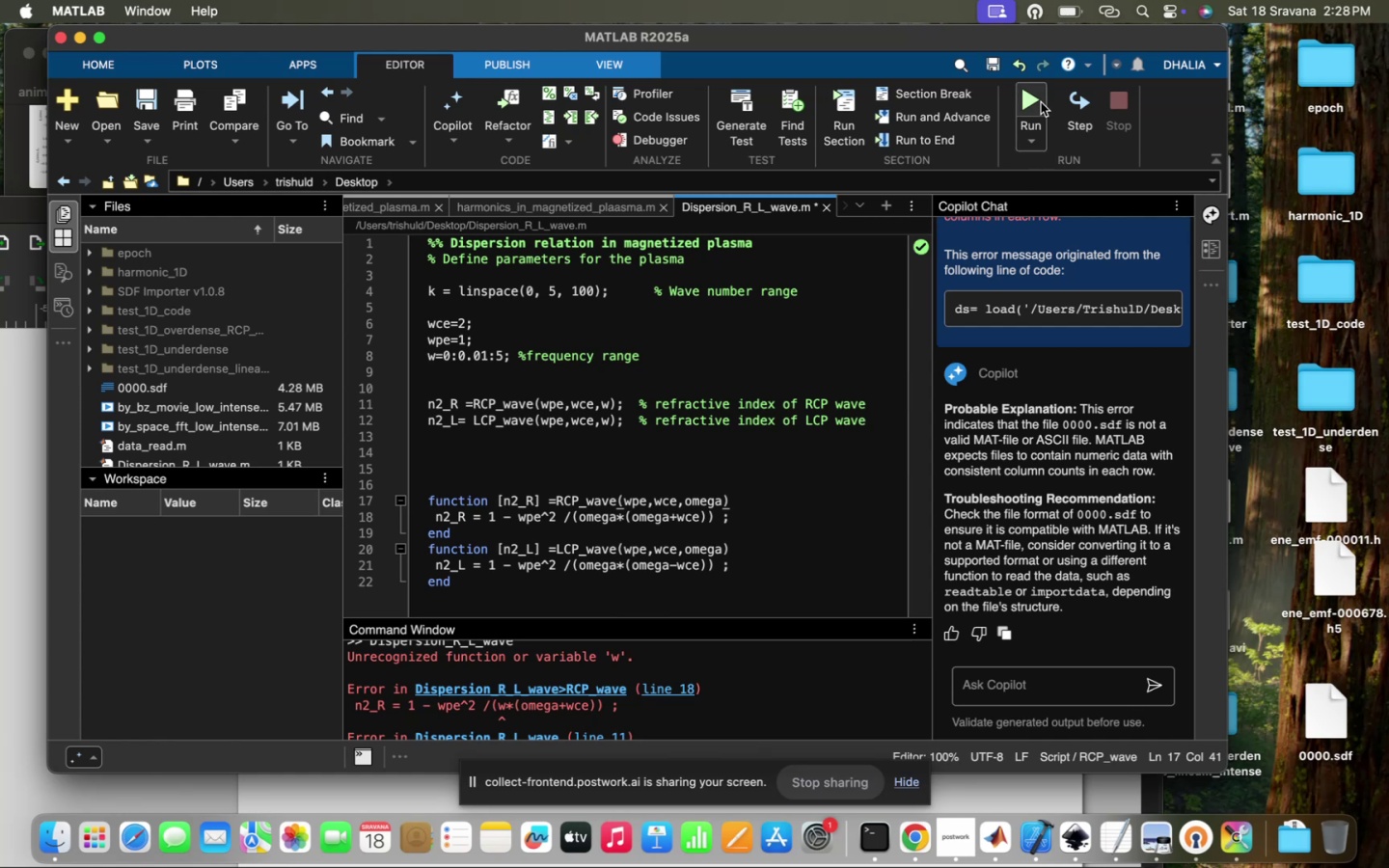 
left_click([1038, 100])
 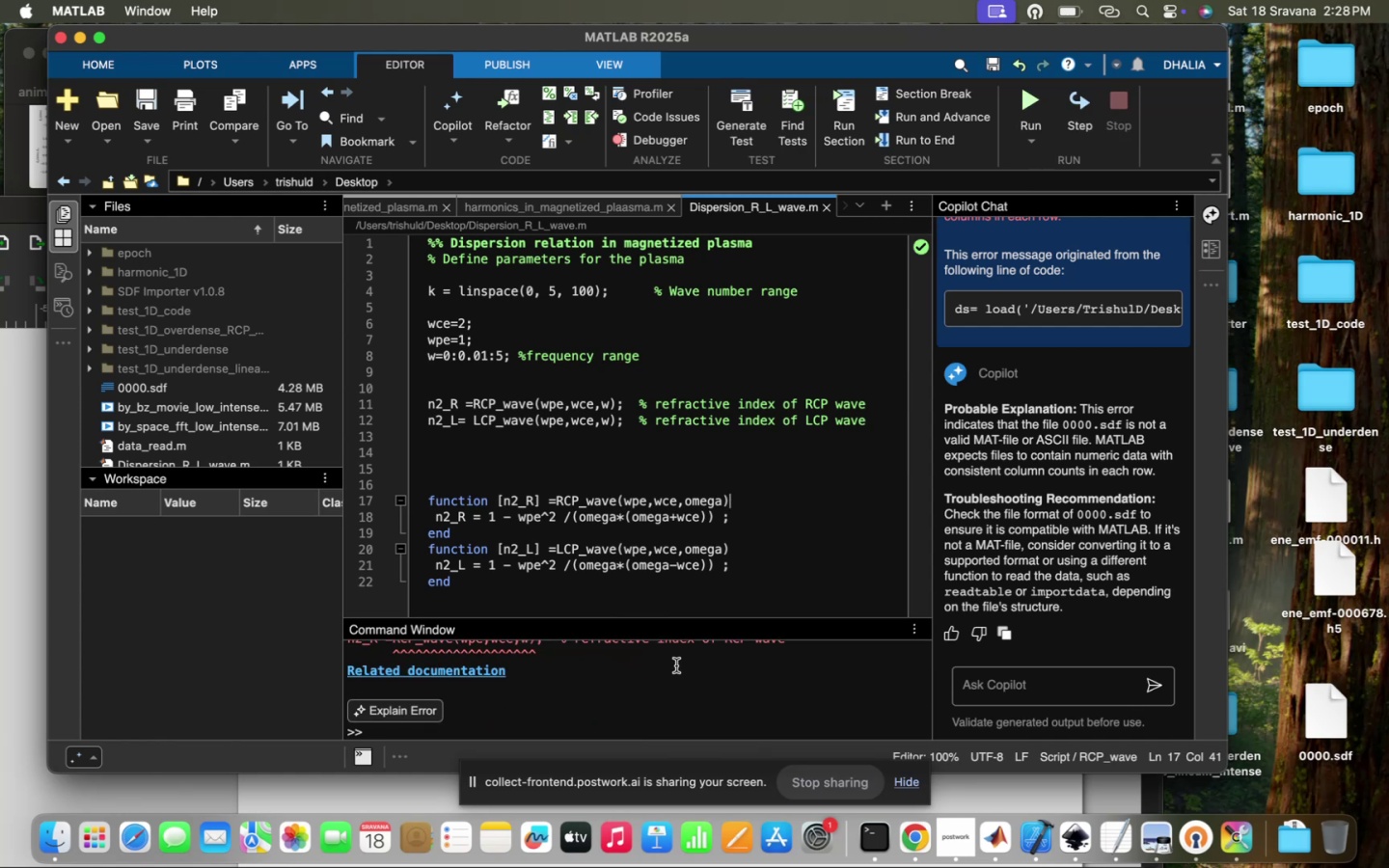 
scroll: coordinate [639, 699], scroll_direction: up, amount: 9.0
 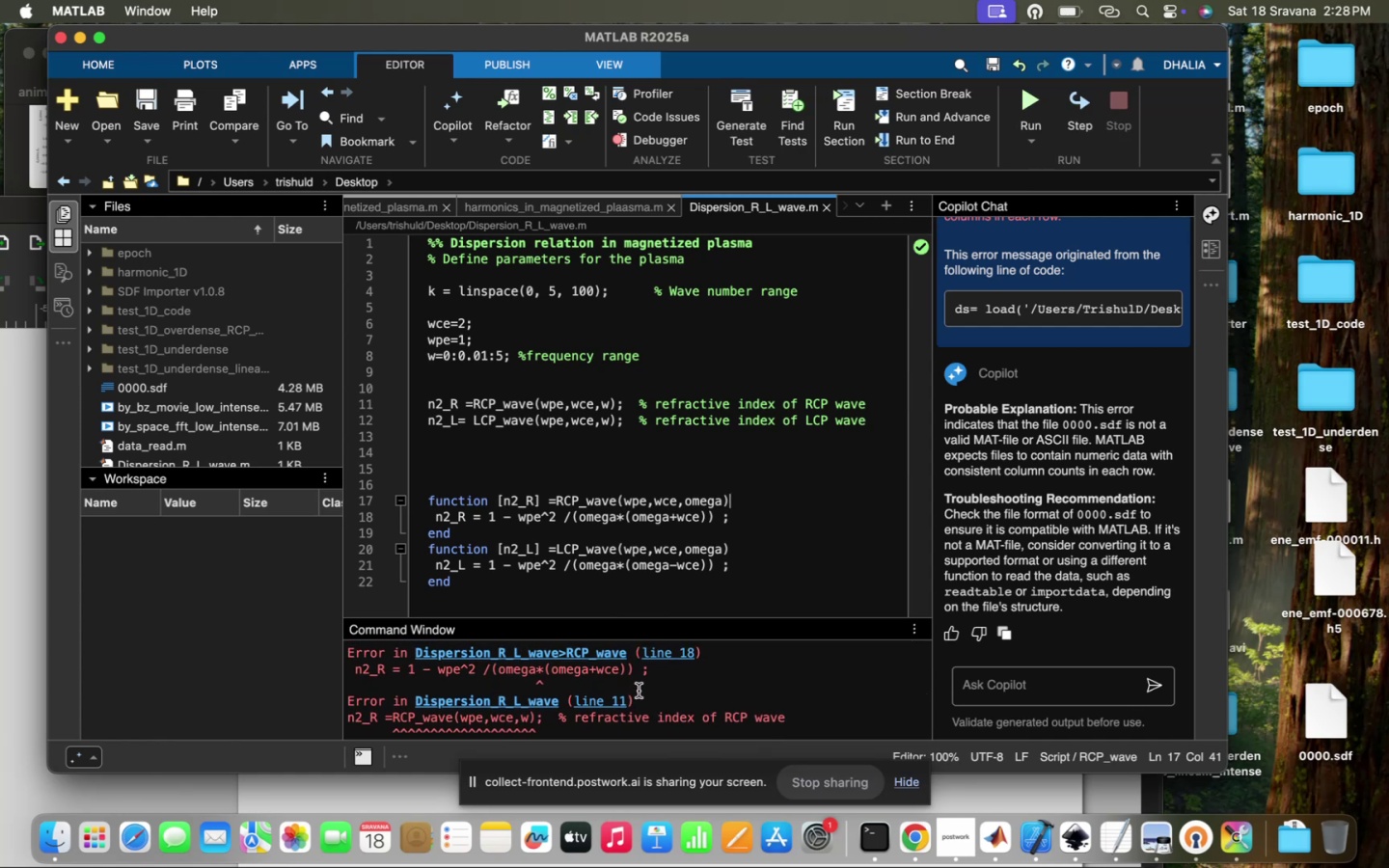 
left_click([619, 560])
 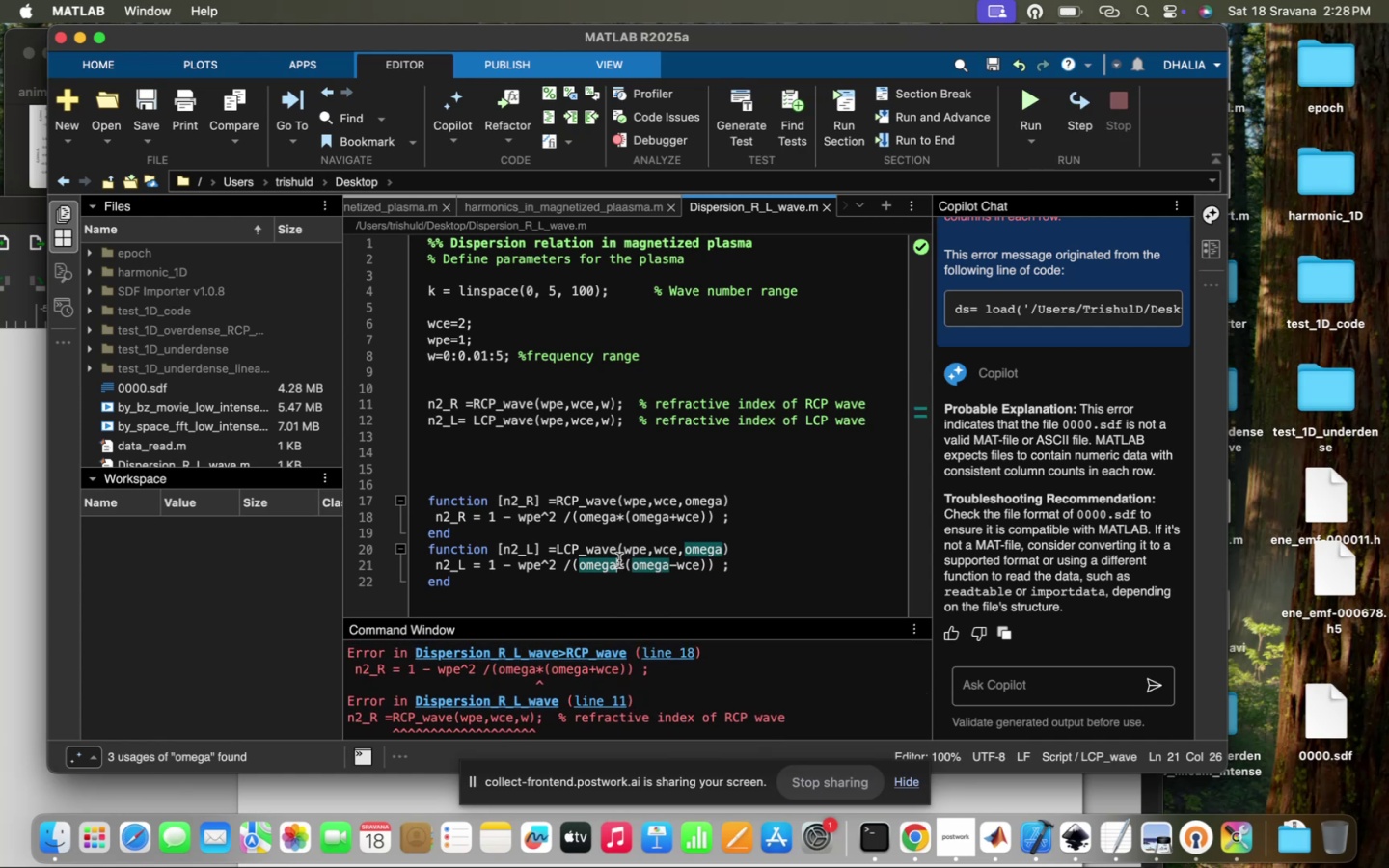 
key(Period)
 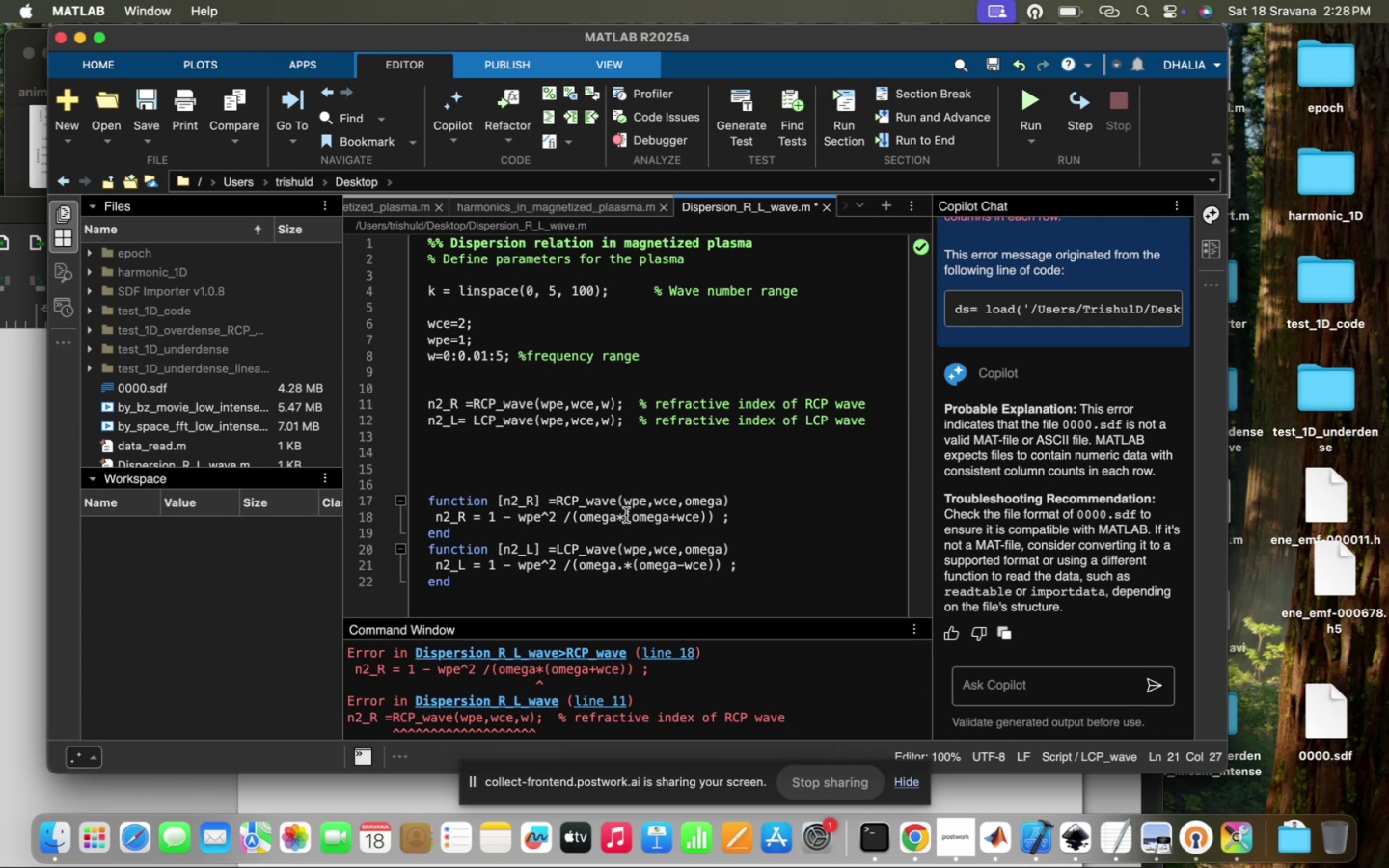 
left_click([620, 515])
 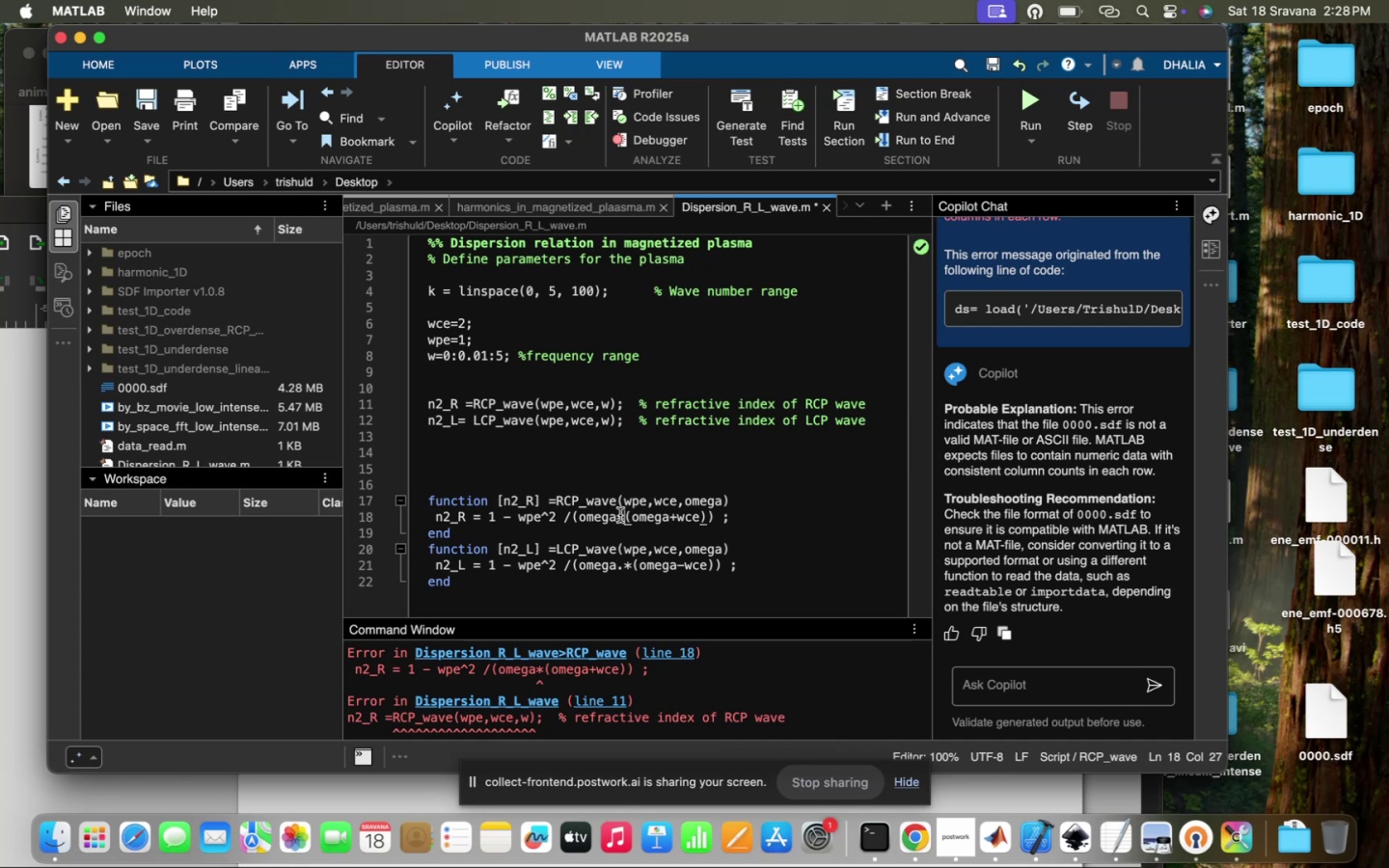 
key(Period)
 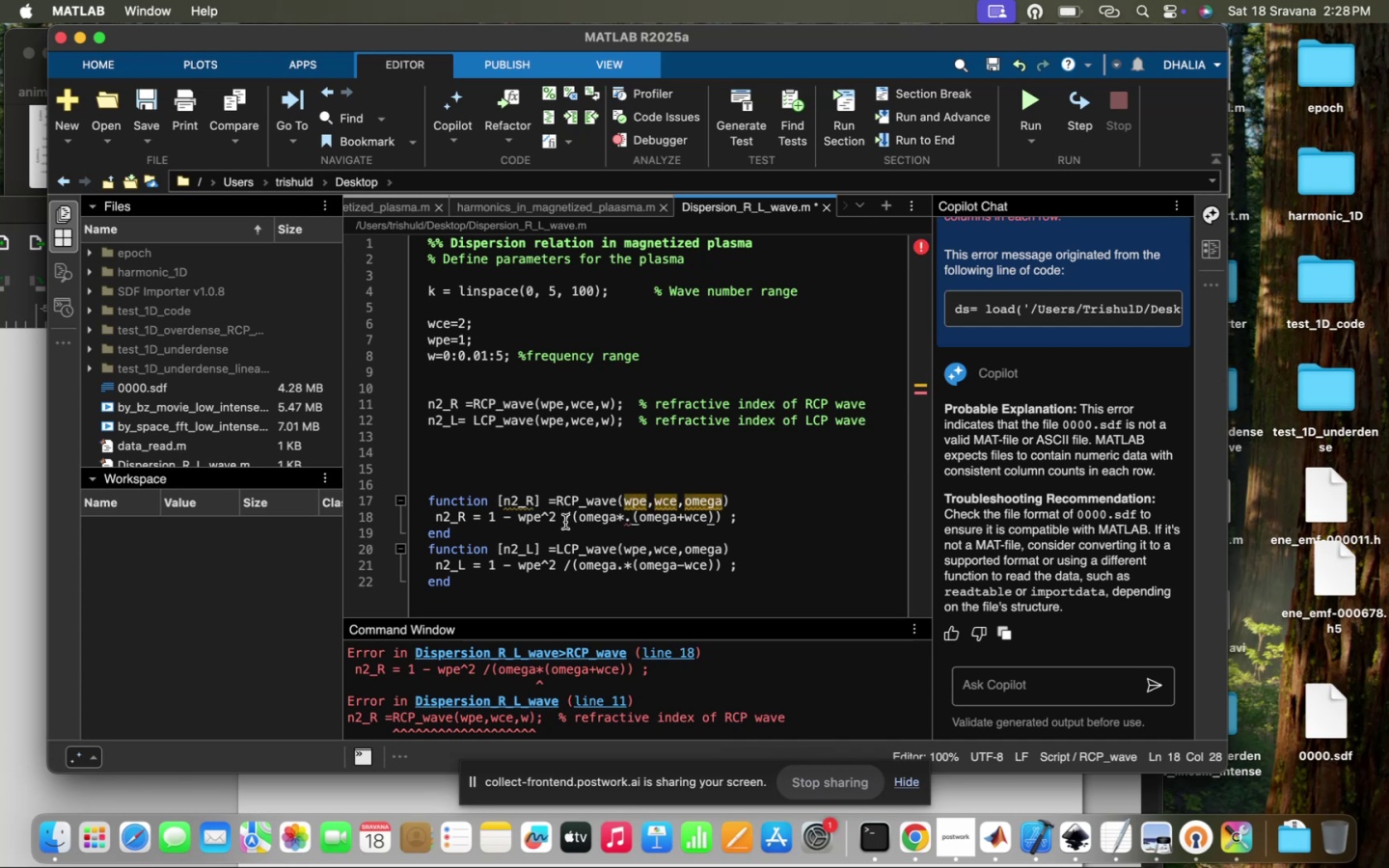 
left_click([563, 520])
 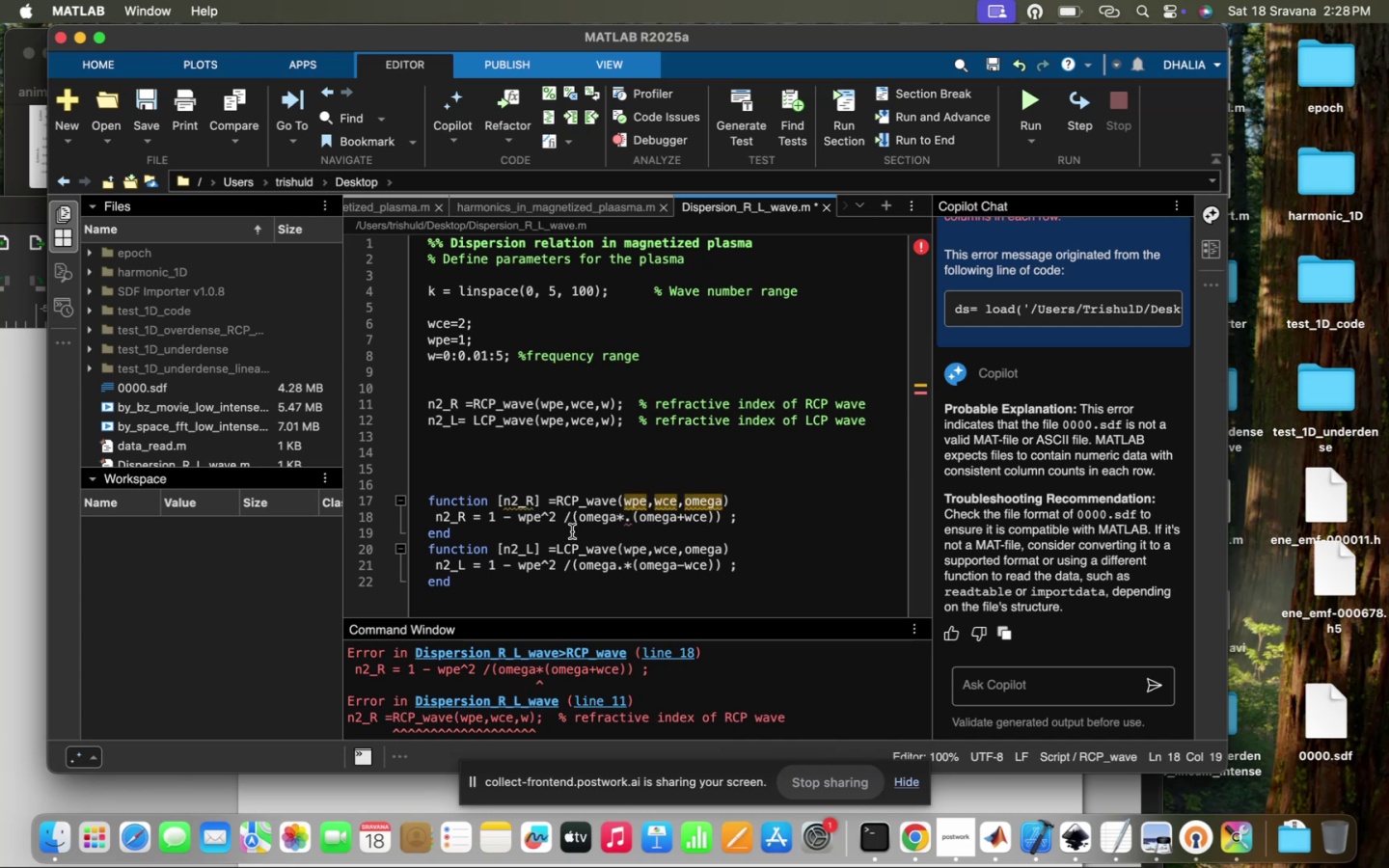 
key(Period)
 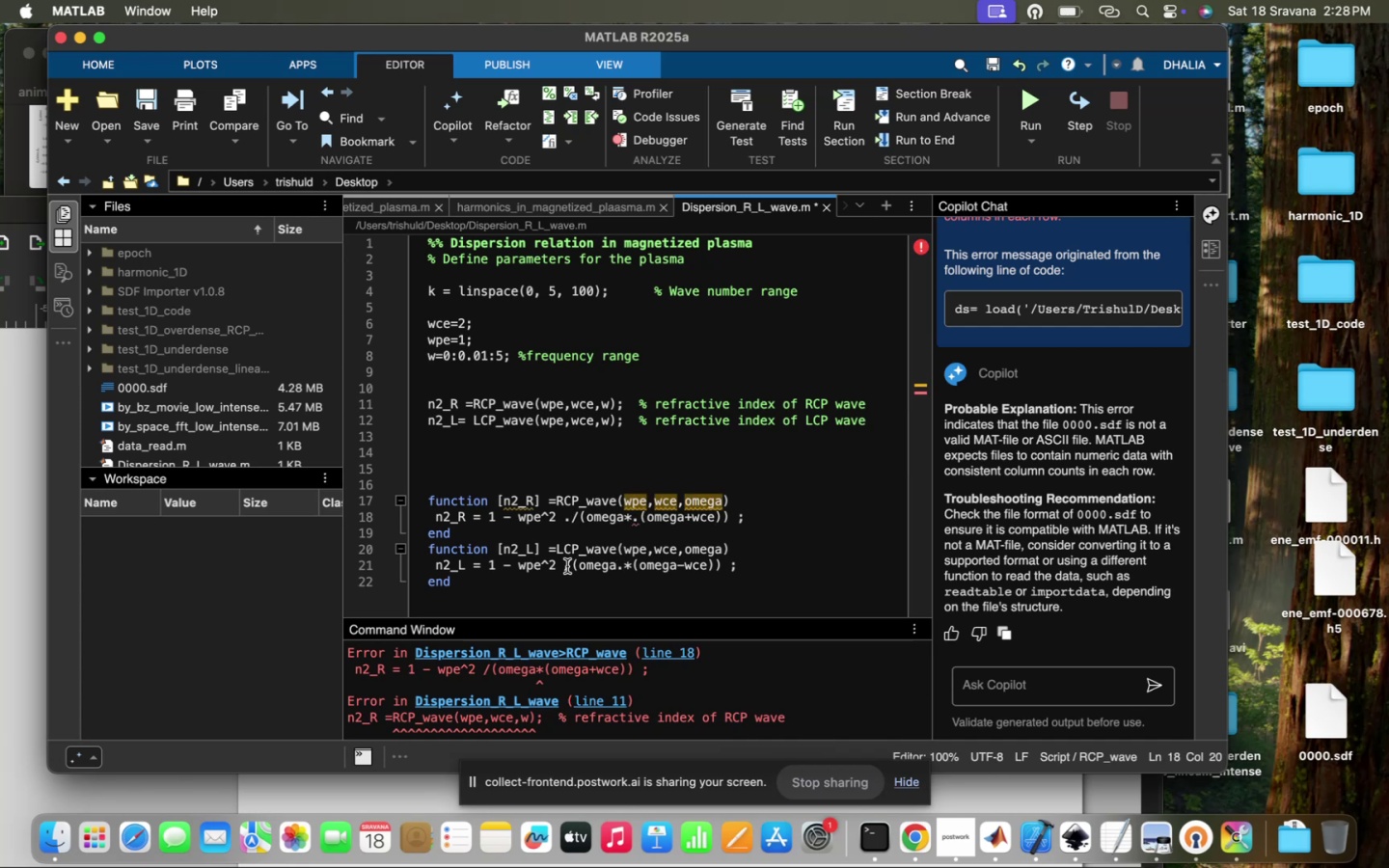 
left_click([566, 565])
 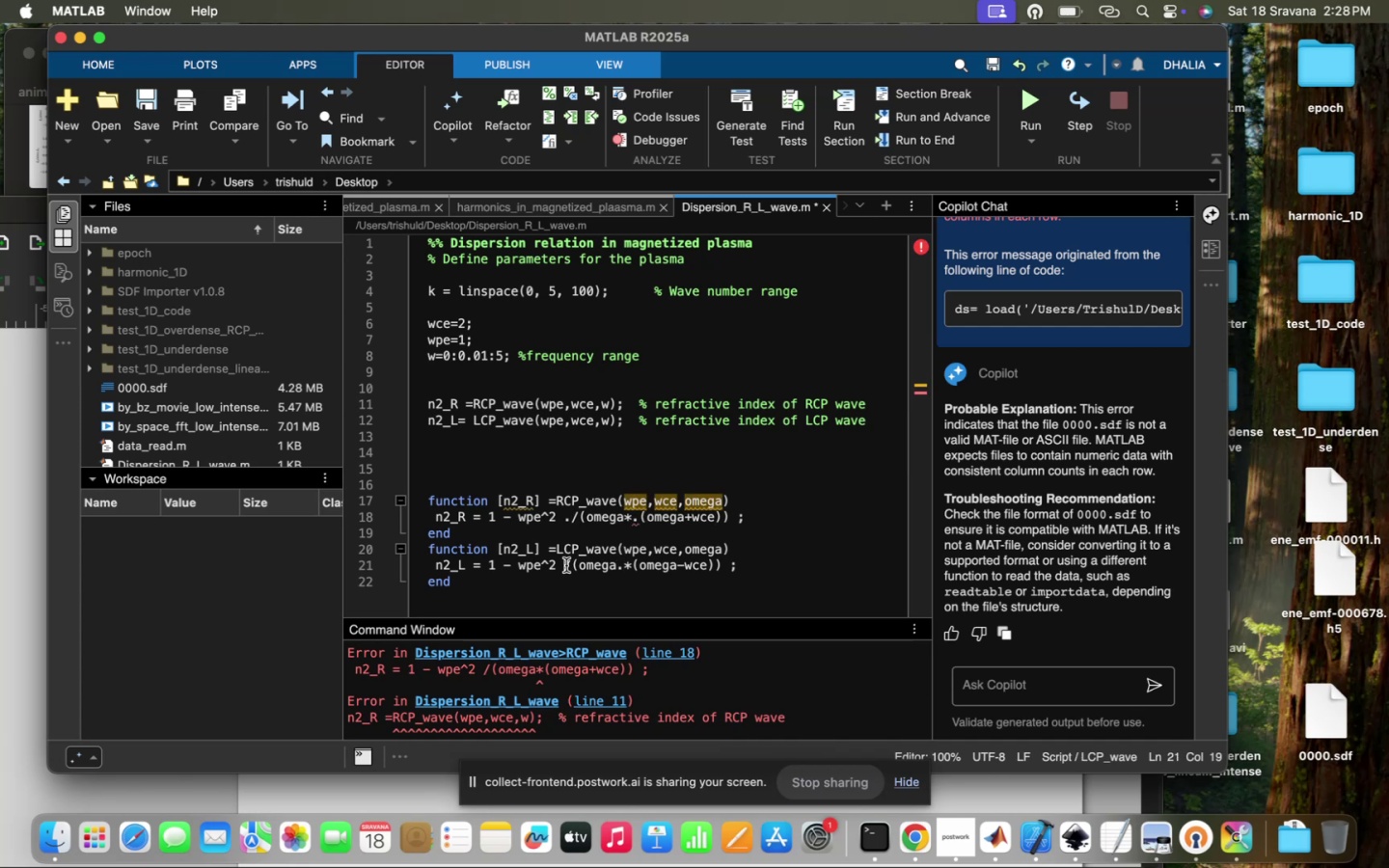 
key(Period)
 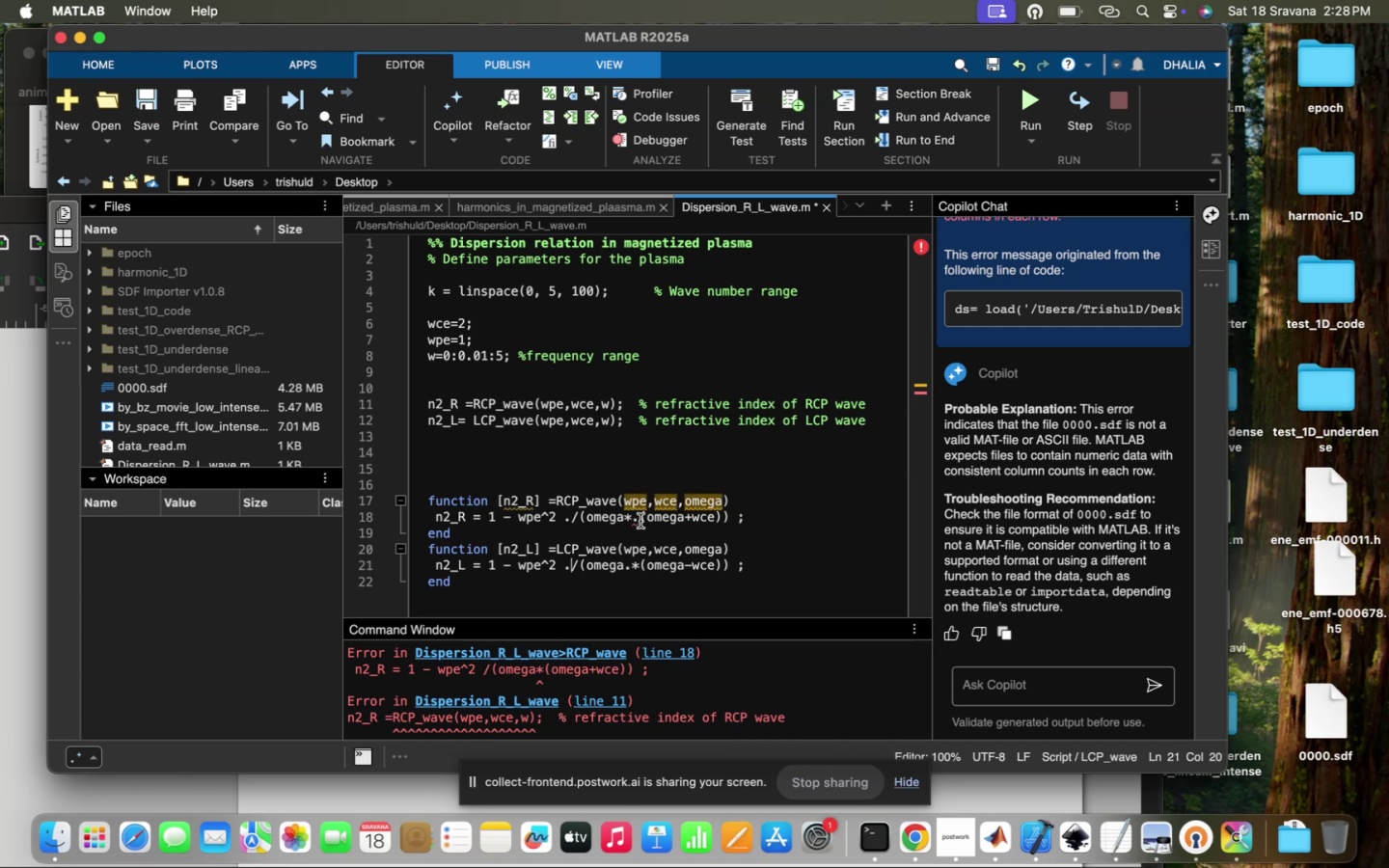 
left_click([623, 518])
 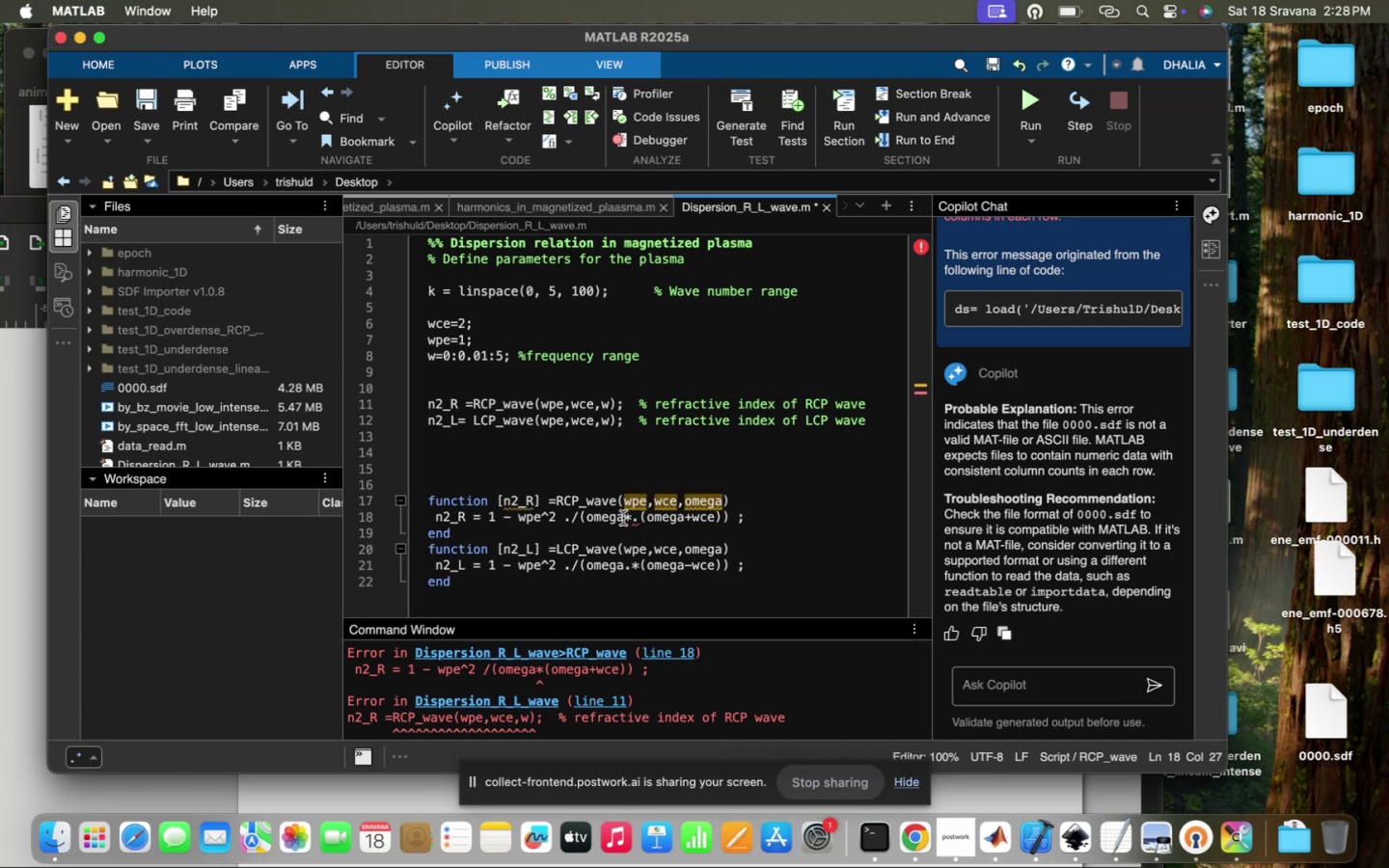 
key(Period)
 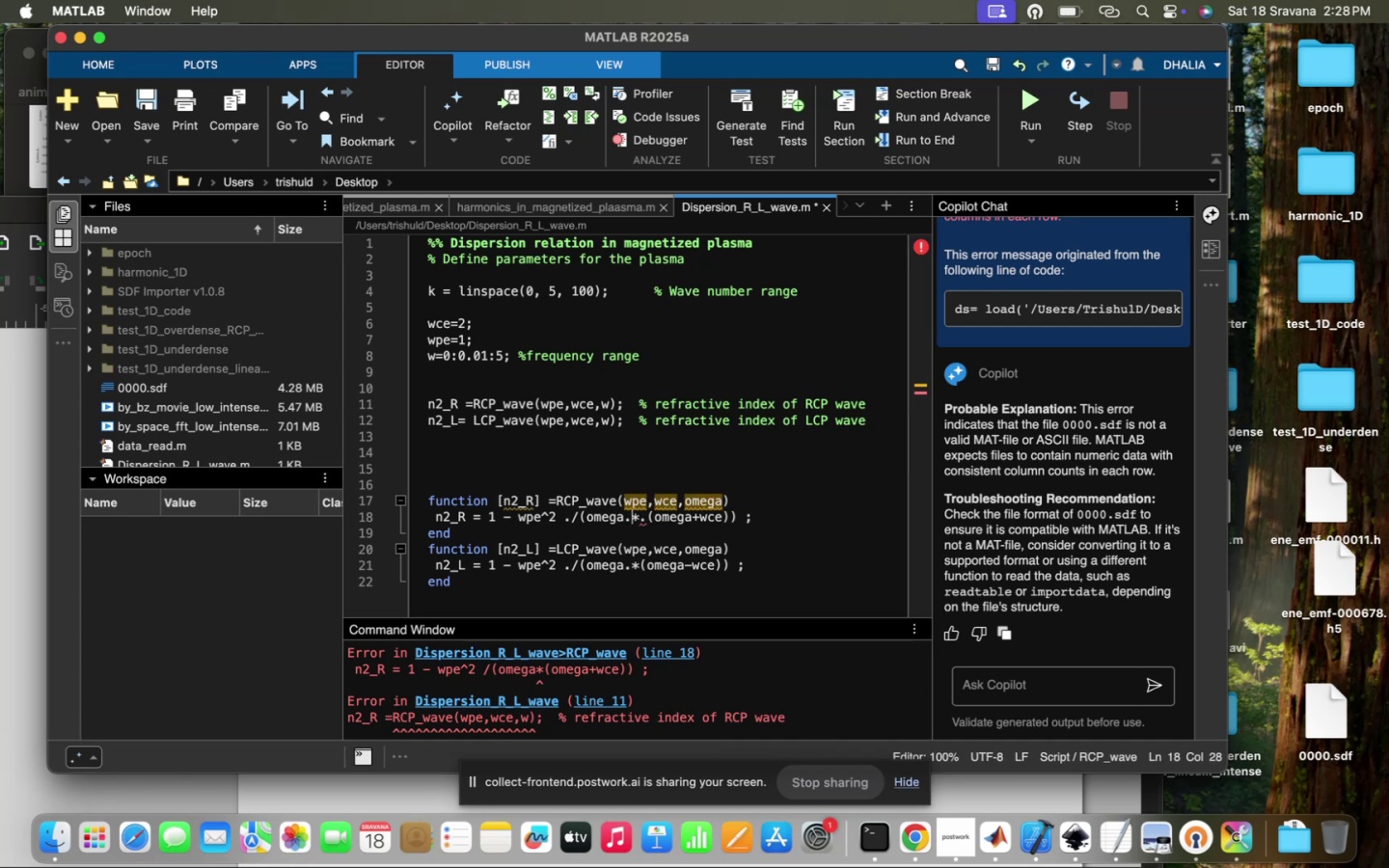 
key(ArrowRight)
 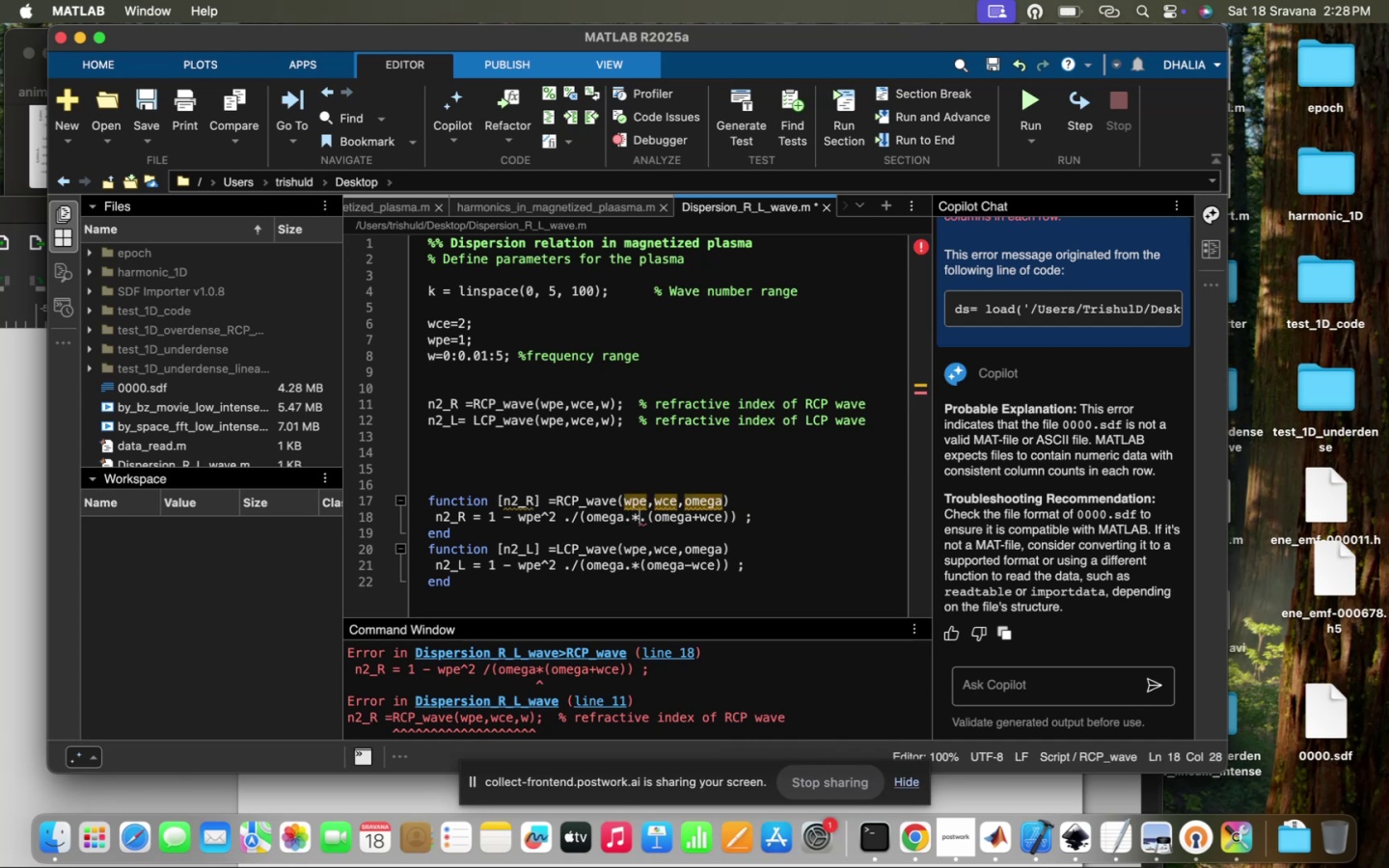 
key(ArrowRight)
 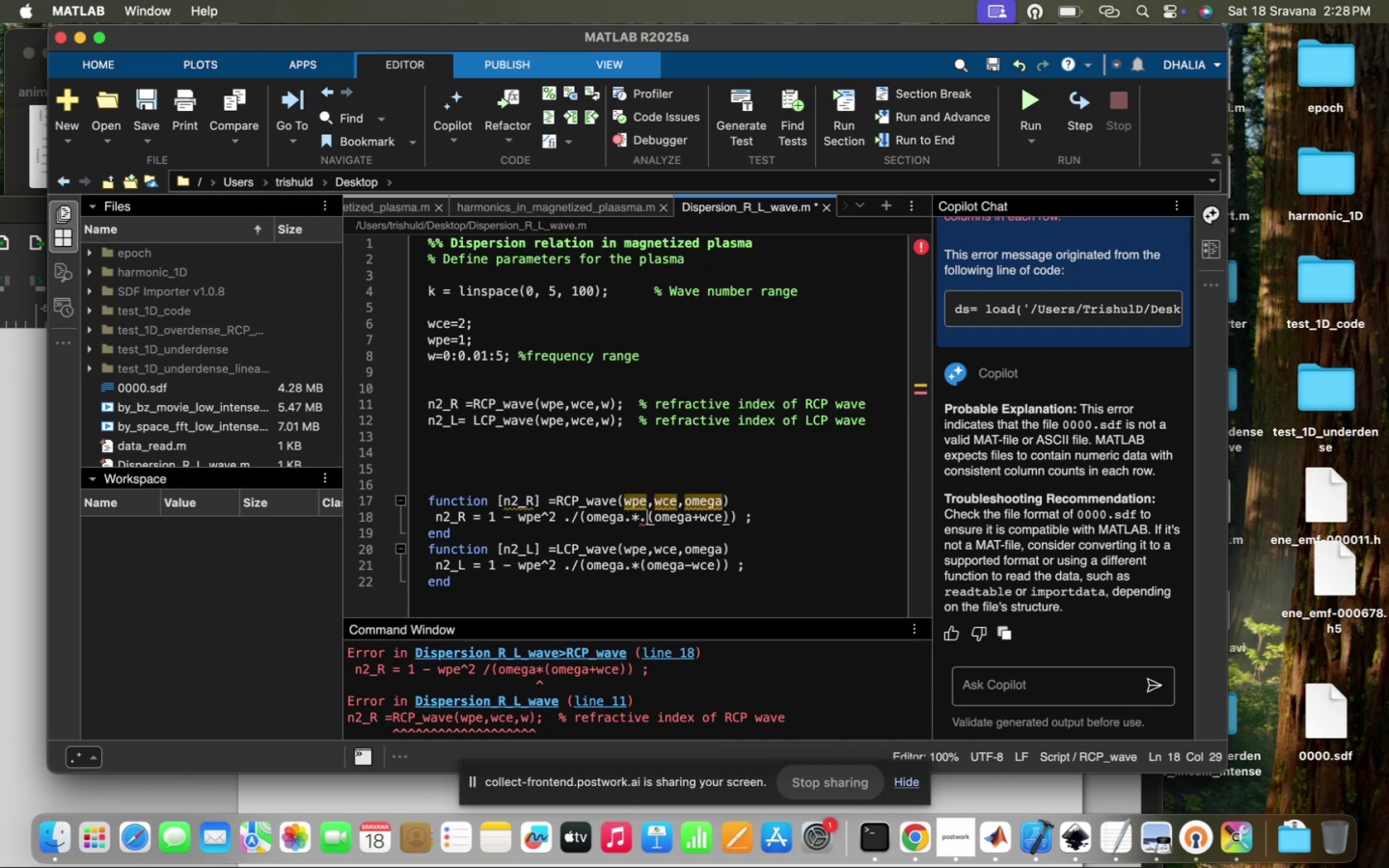 
key(Backspace)
 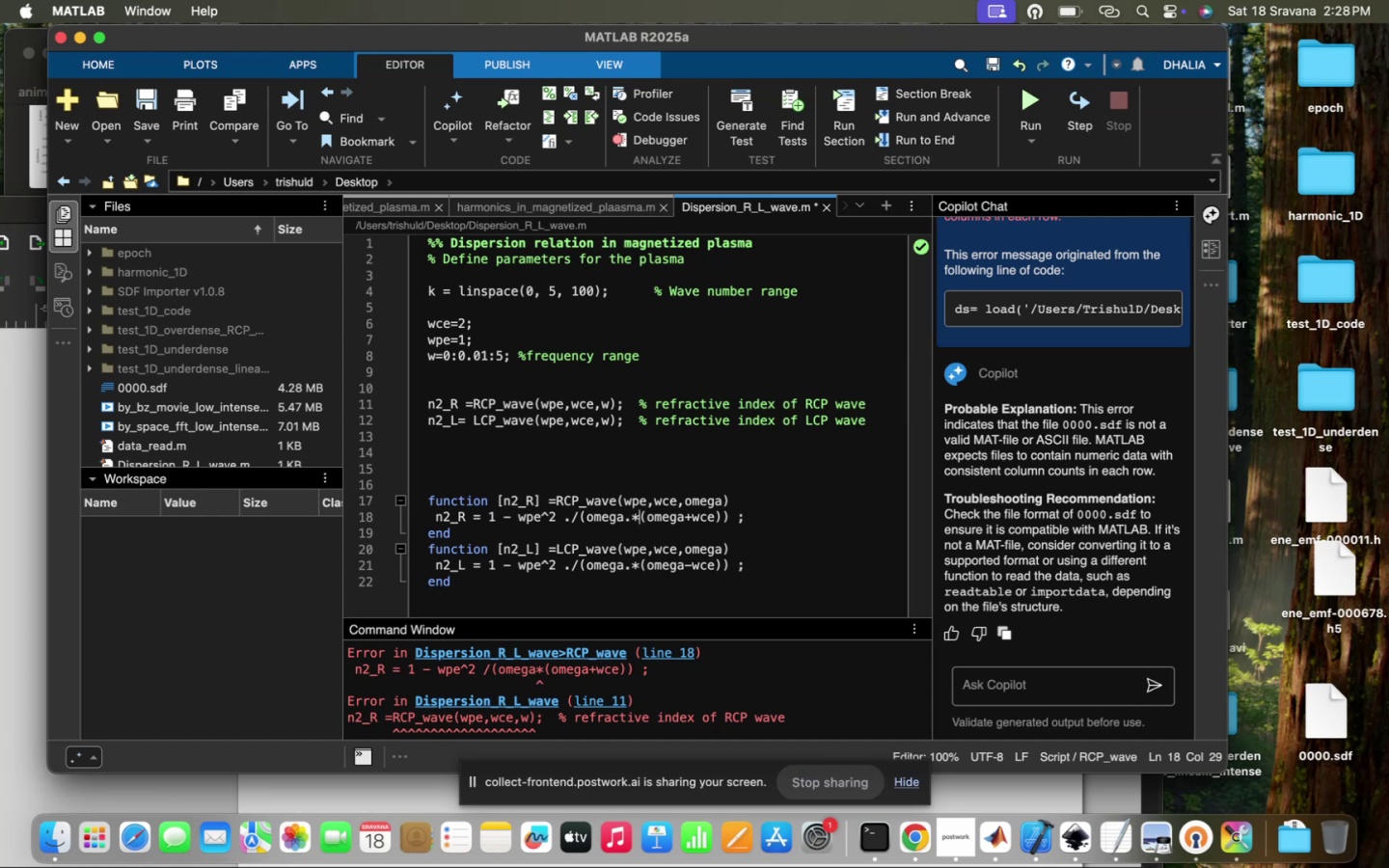 
mouse_move([1019, 89])
 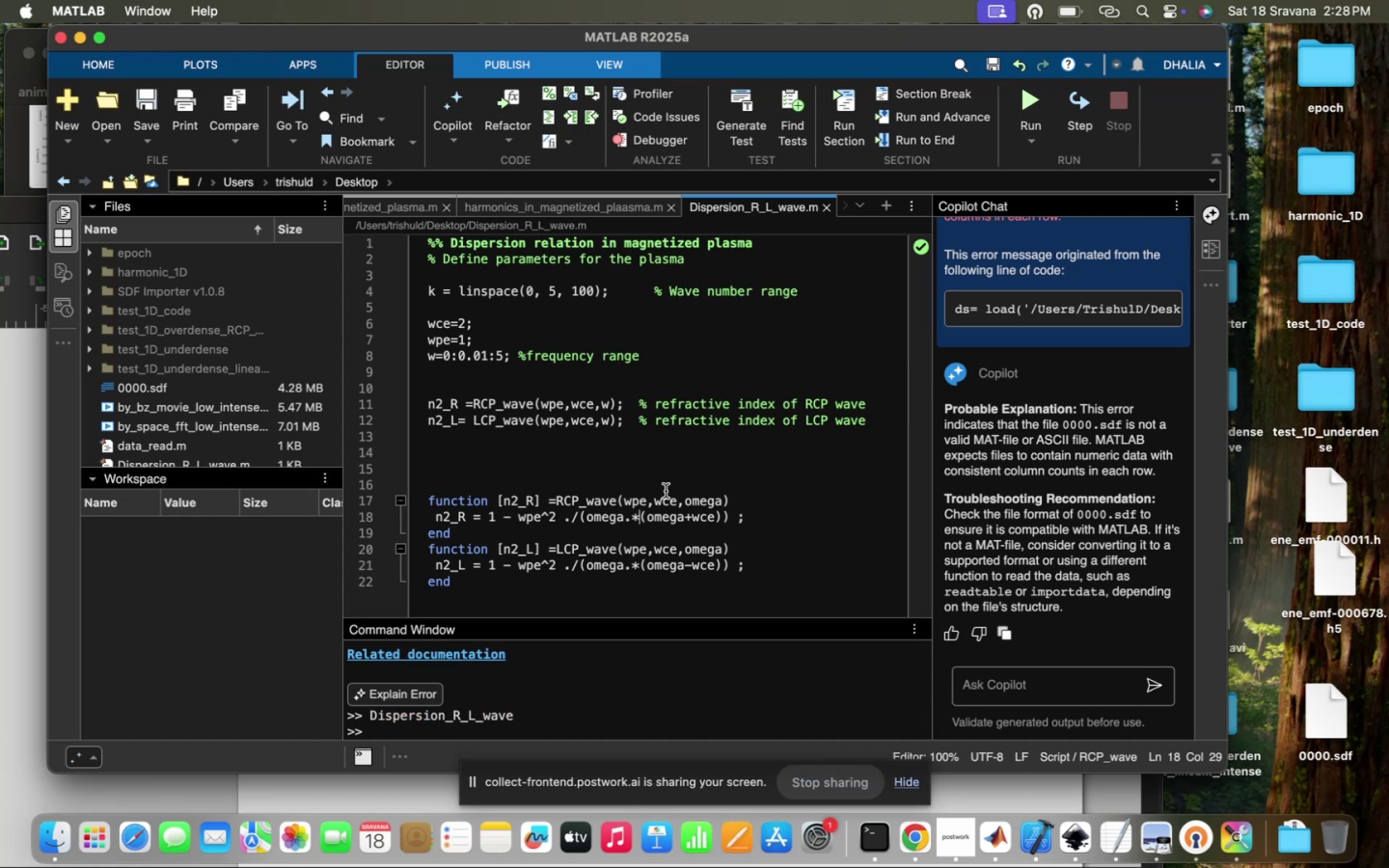 
left_click([575, 453])
 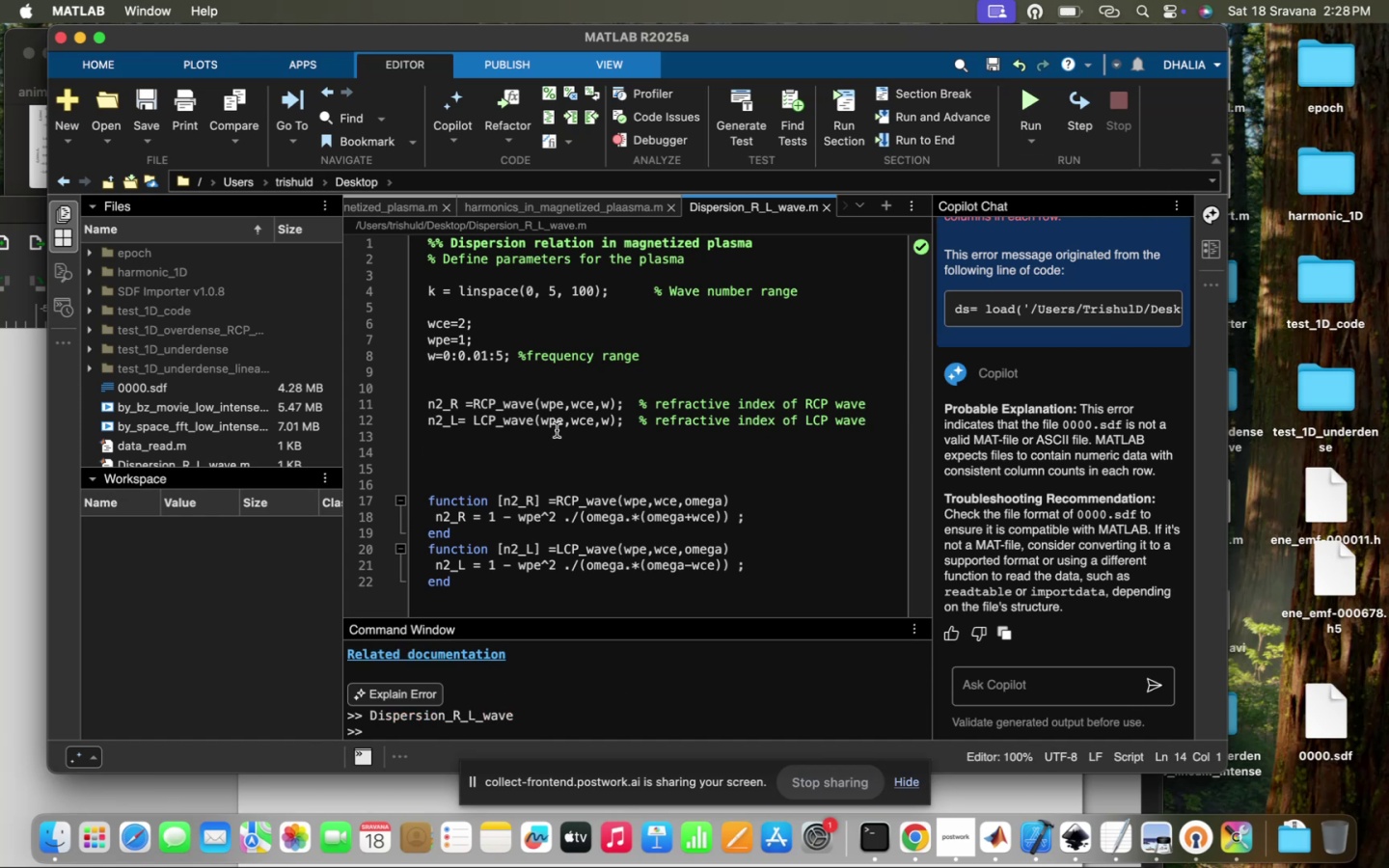 
wait(5.91)
 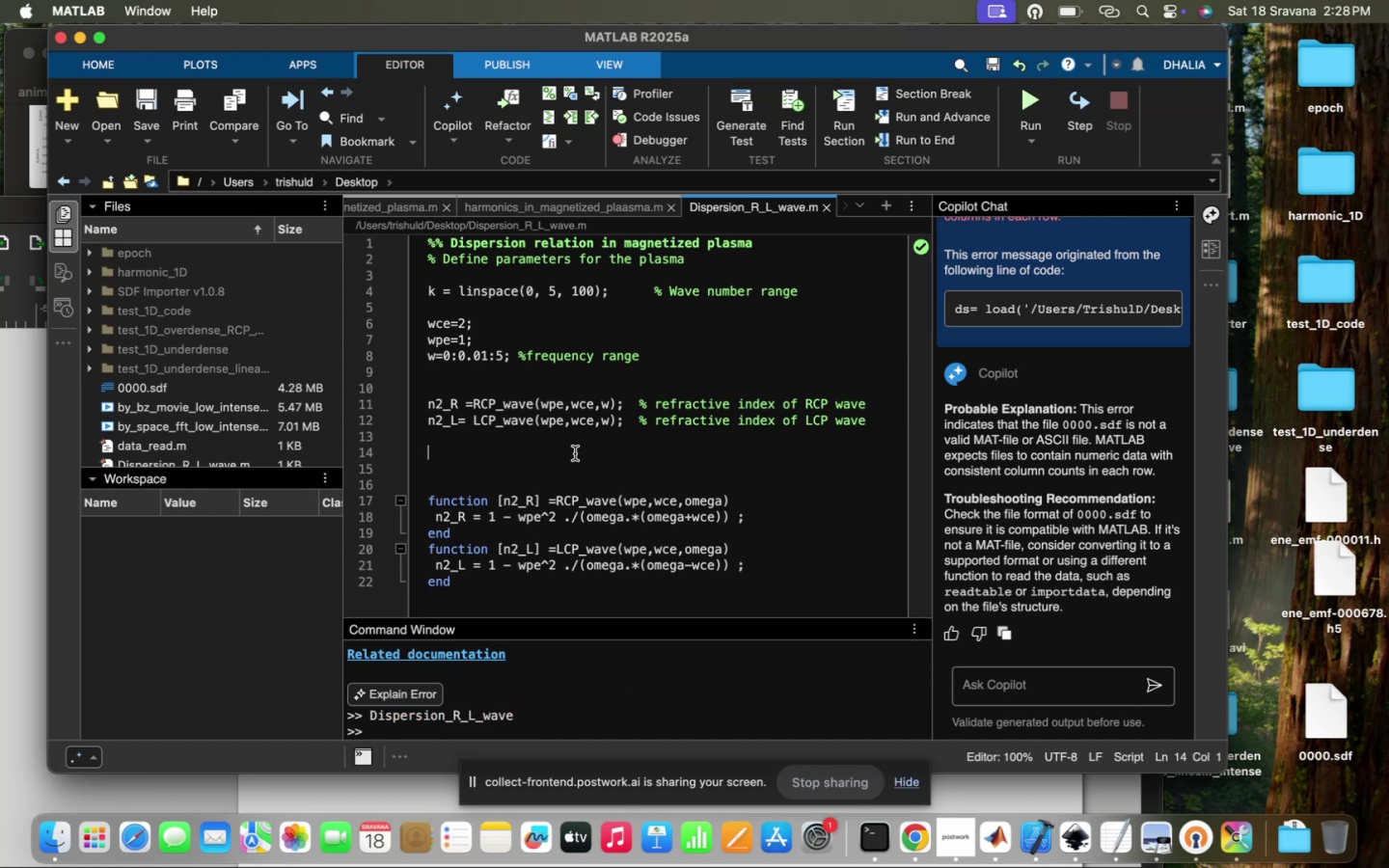 
type(n)
key(Tab)
key(Backspace)
key(Backspace)
key(Backspace)
type(2)
key(Backspace)
type(2)
key(Tab)
key(Backspace)
key(Backspace)
key(Tab)
key(Backspace)
key(Backspace)
key(Backspace)
type(2_R_valid =n)
 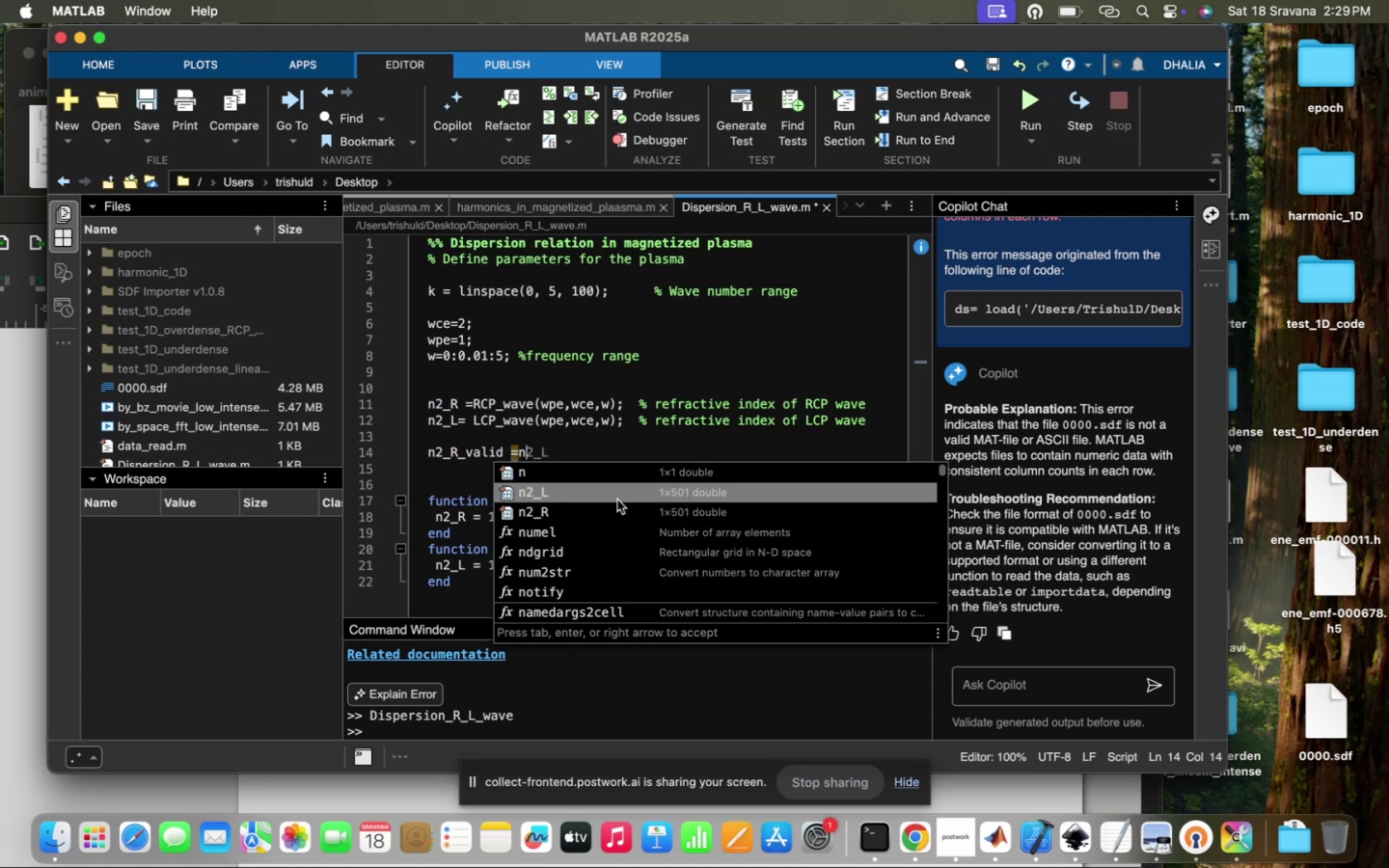 
left_click([614, 506])
 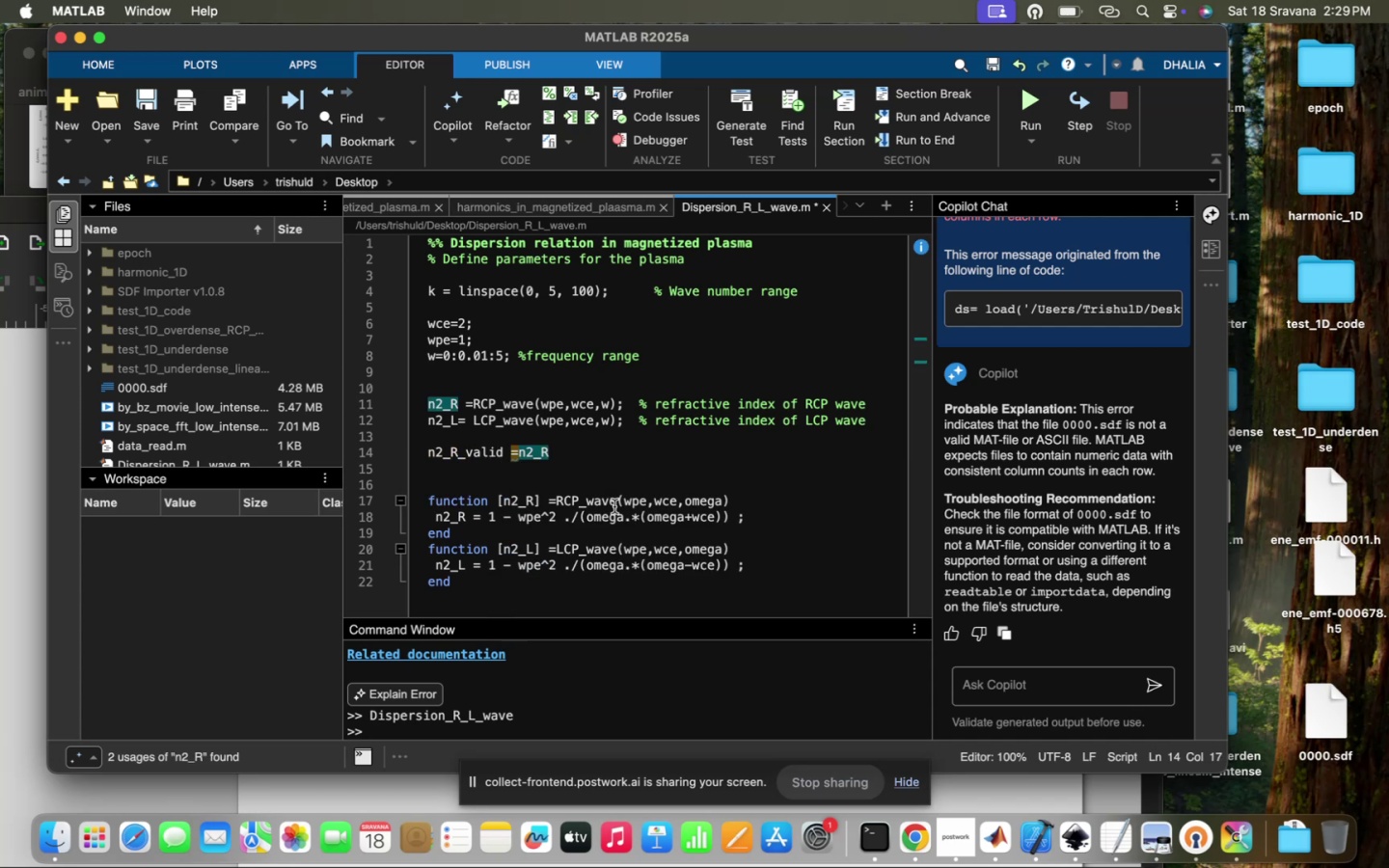 
type((n_2r)
key(Backspace)
key(Backspace)
key(Backspace)
type(2_r )
key(Backspace)
key(Backspace)
type(R> 0)
 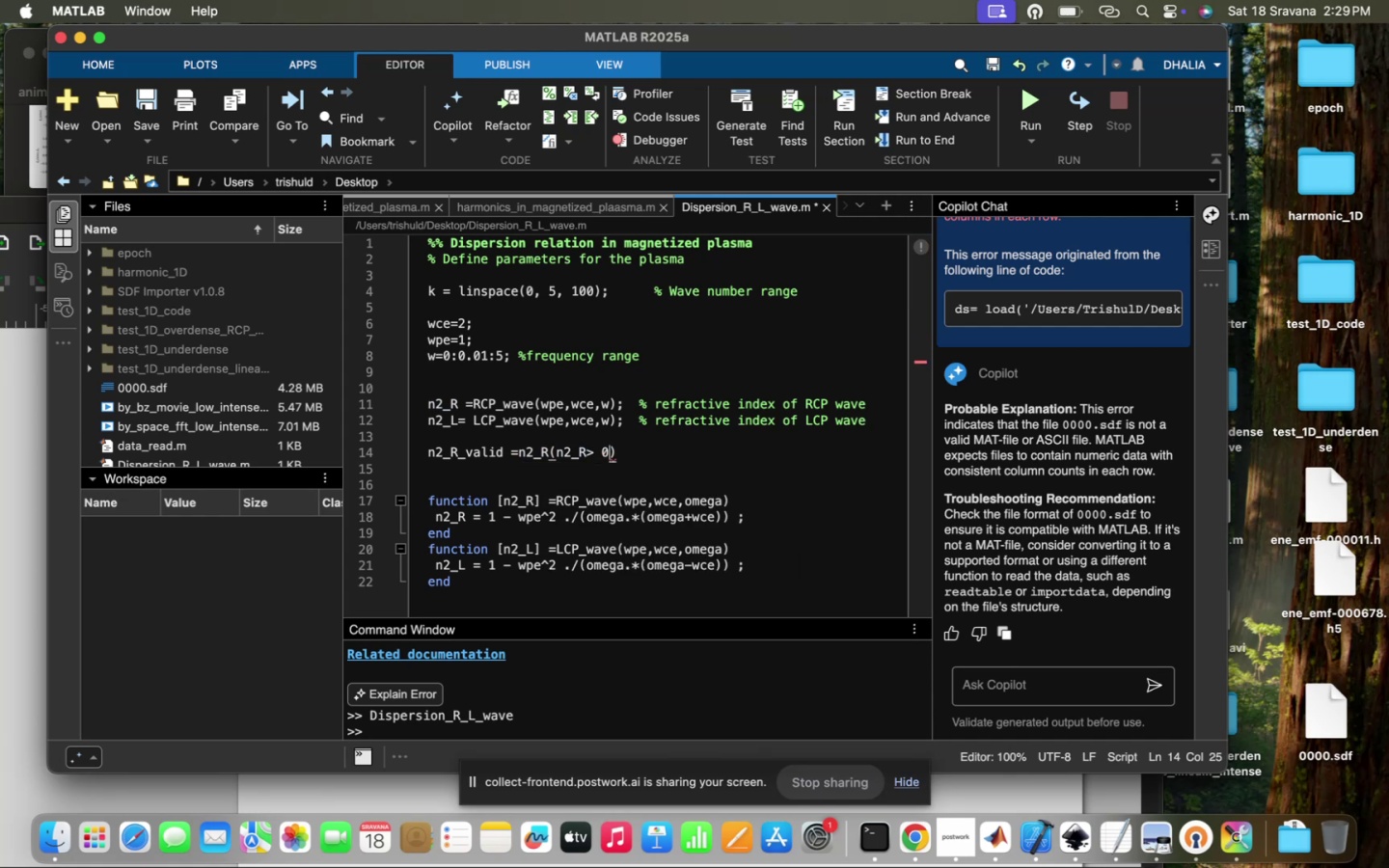 
key(ArrowLeft)
 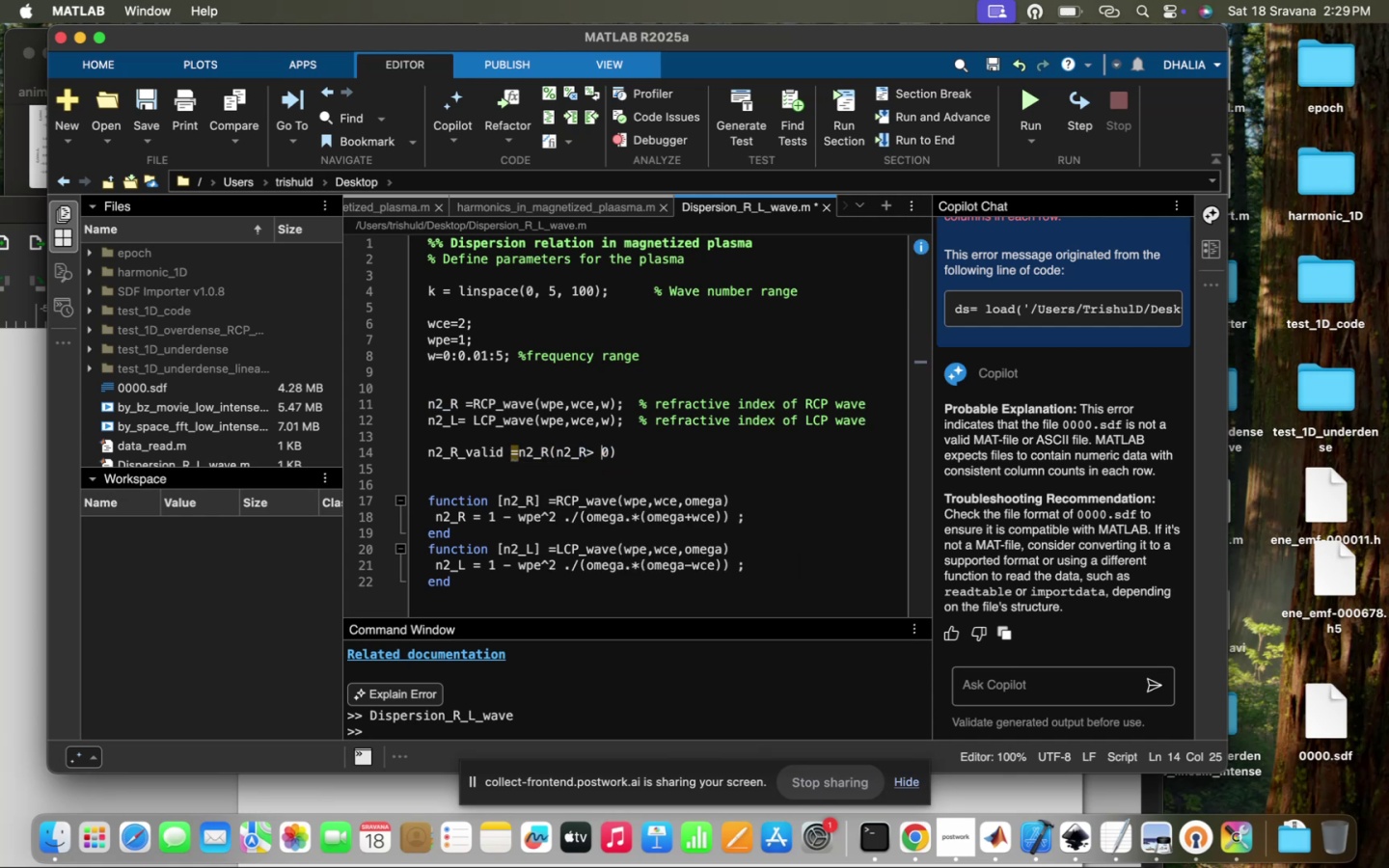 
key(ArrowLeft)
 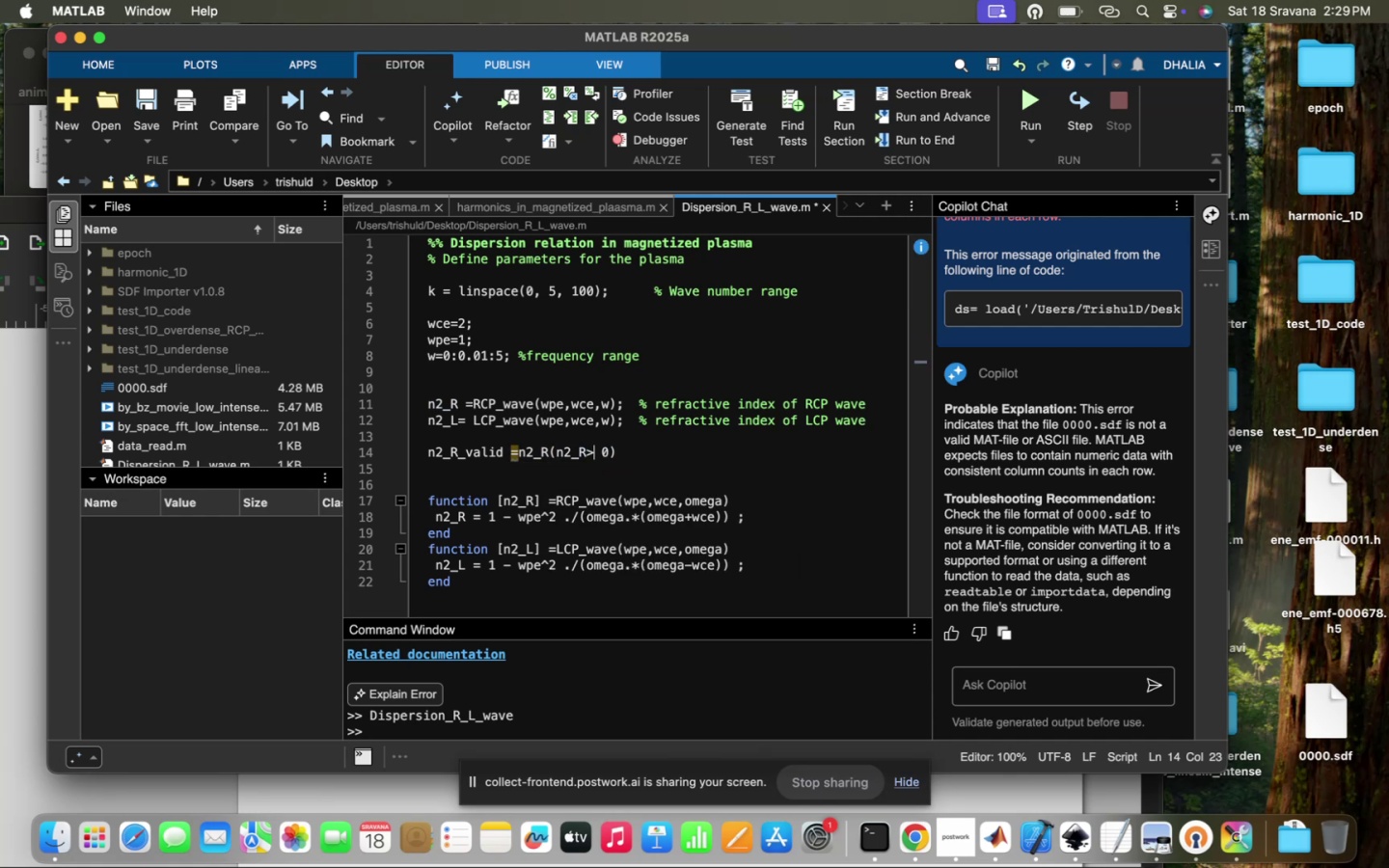 
key(ArrowLeft)
 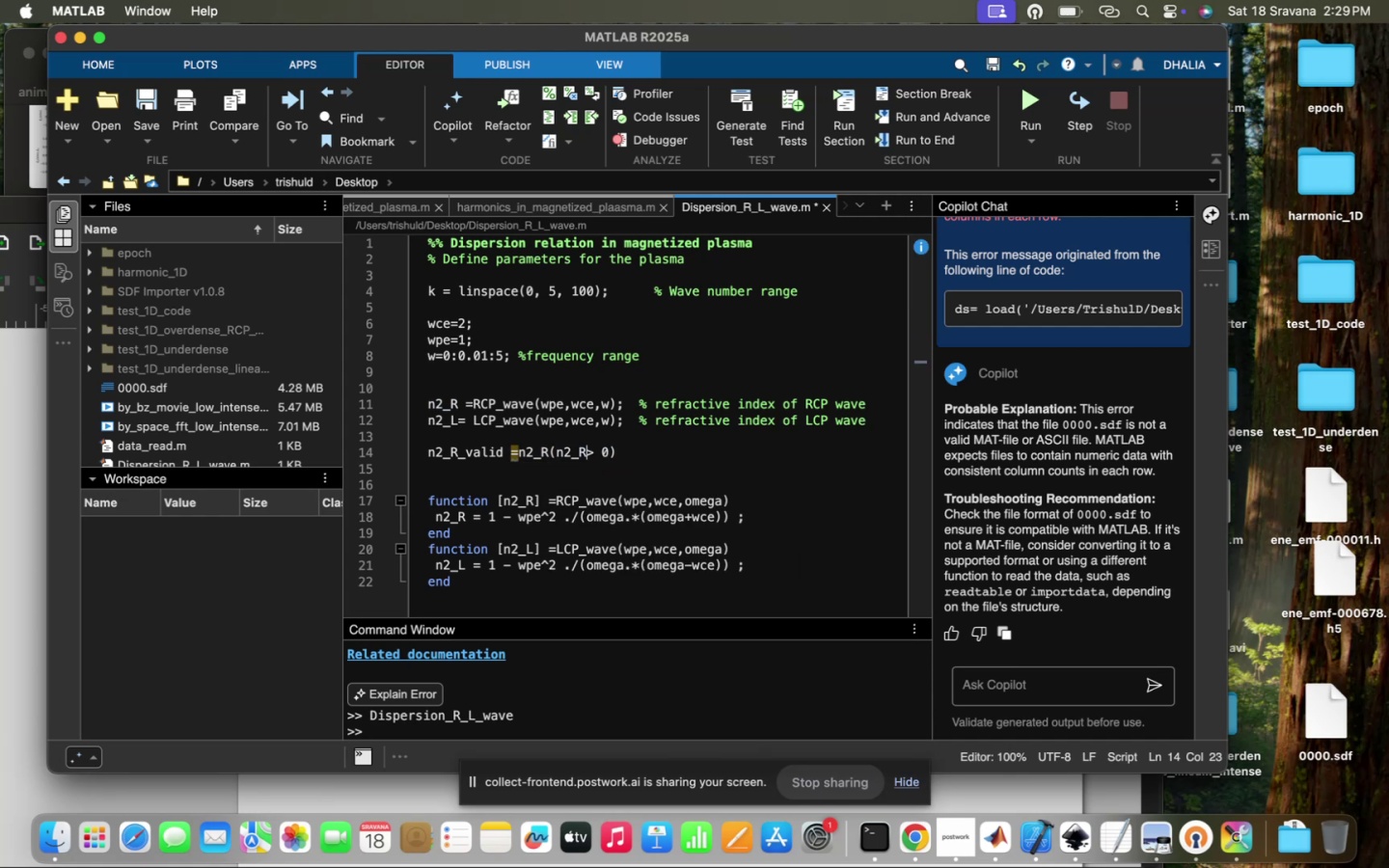 
key(Space)
 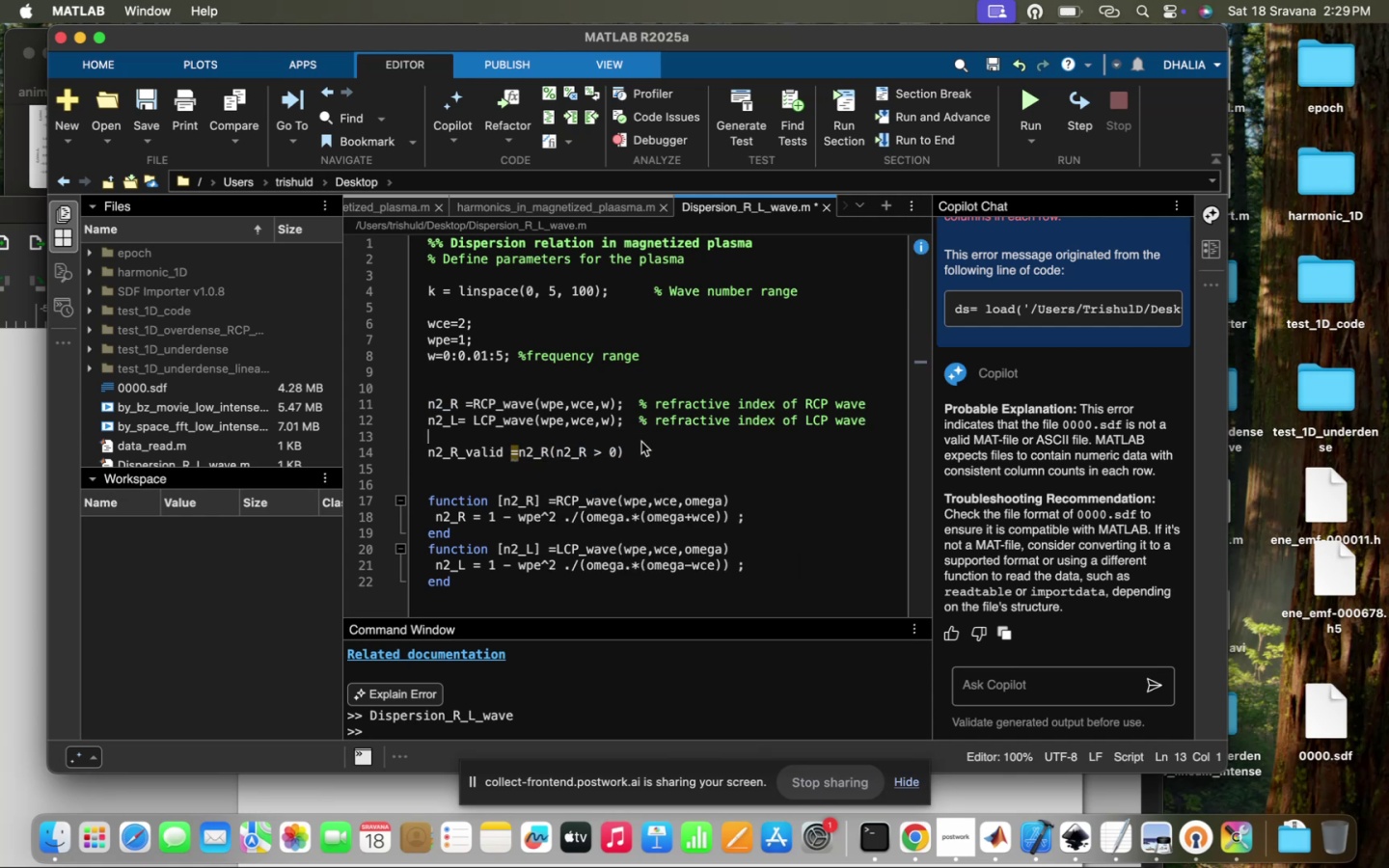 
left_click_drag(start_coordinate=[631, 448], to_coordinate=[400, 451])
 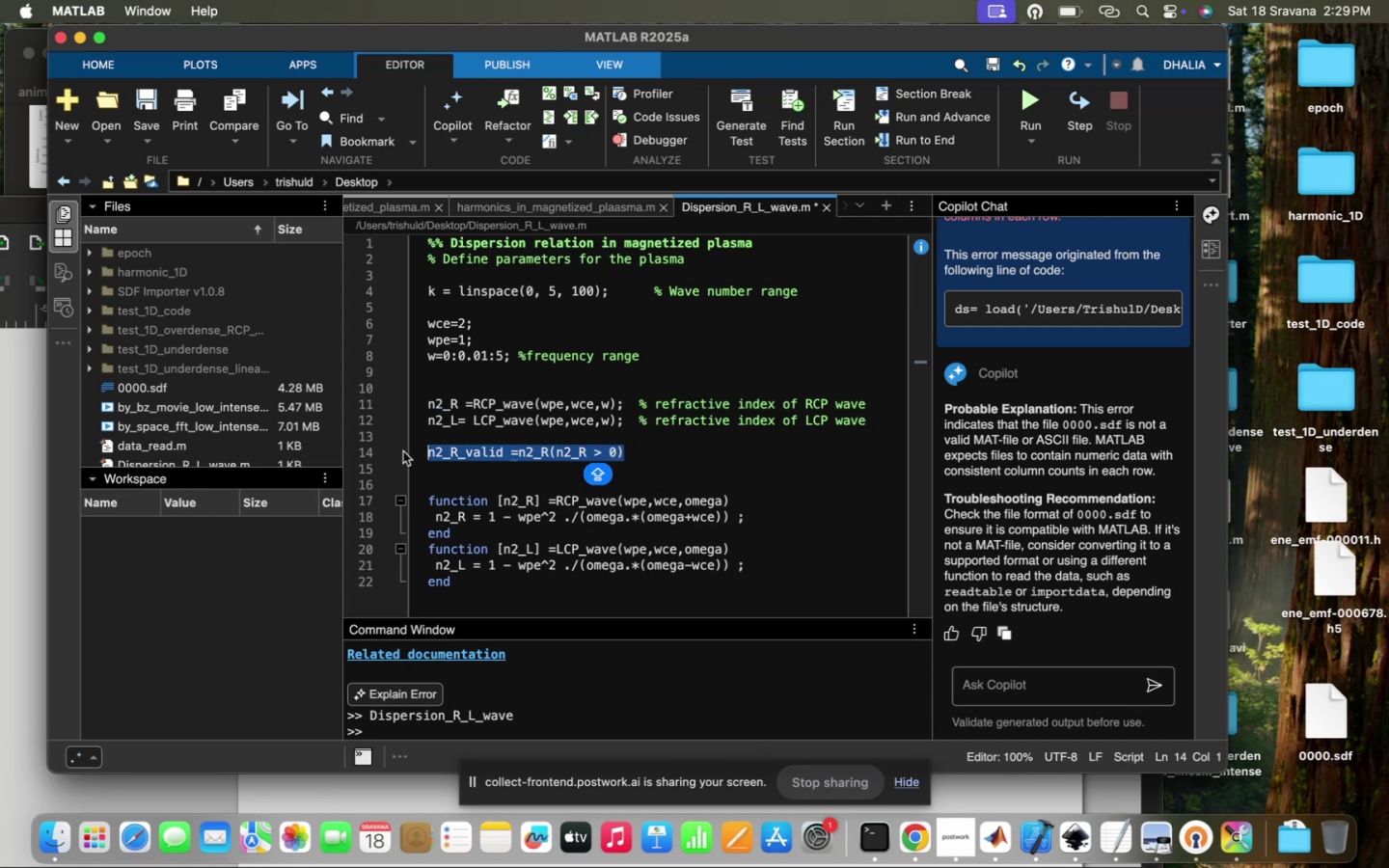 
key(Meta+CommandLeft)
 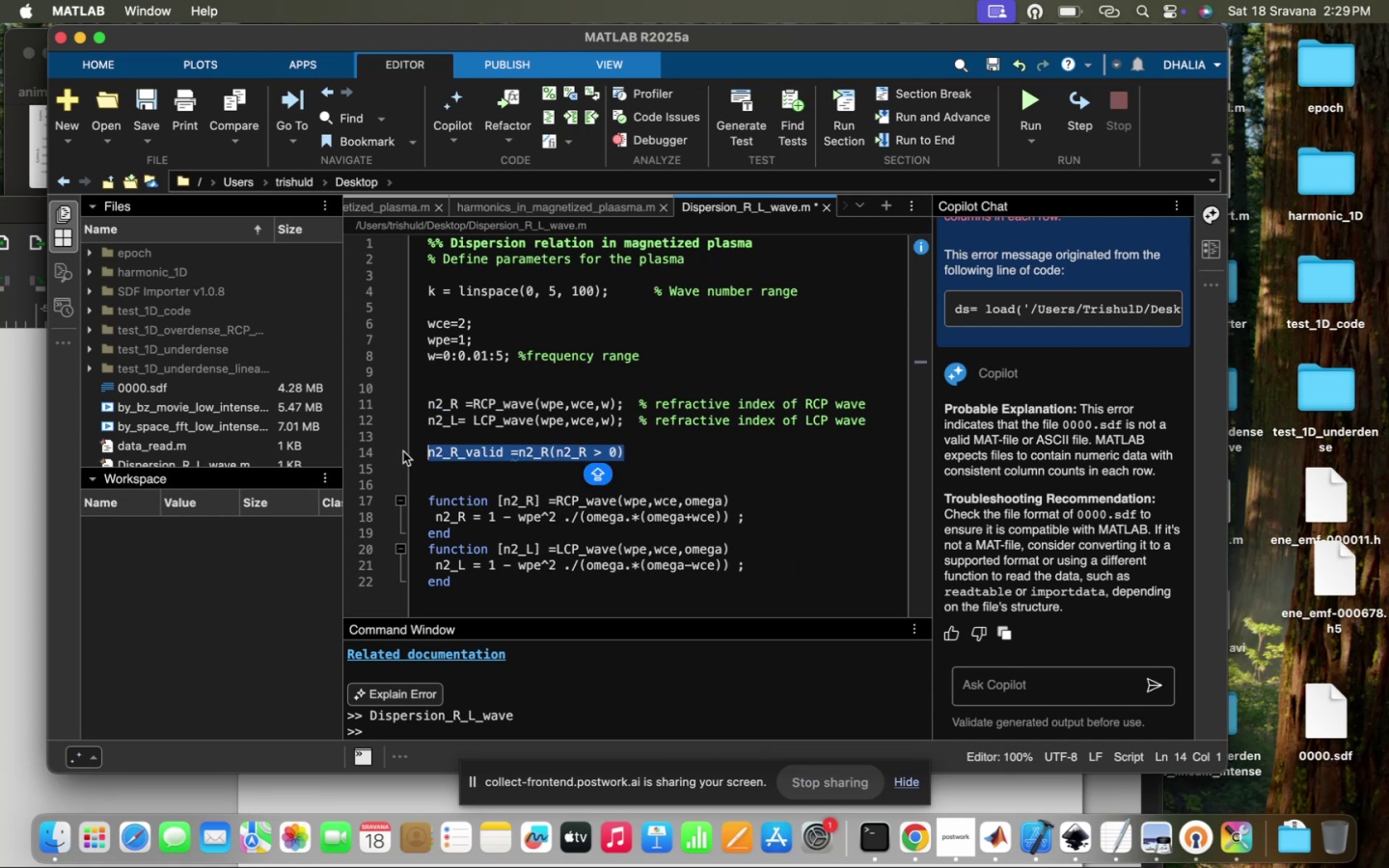 
key(Meta+C)
 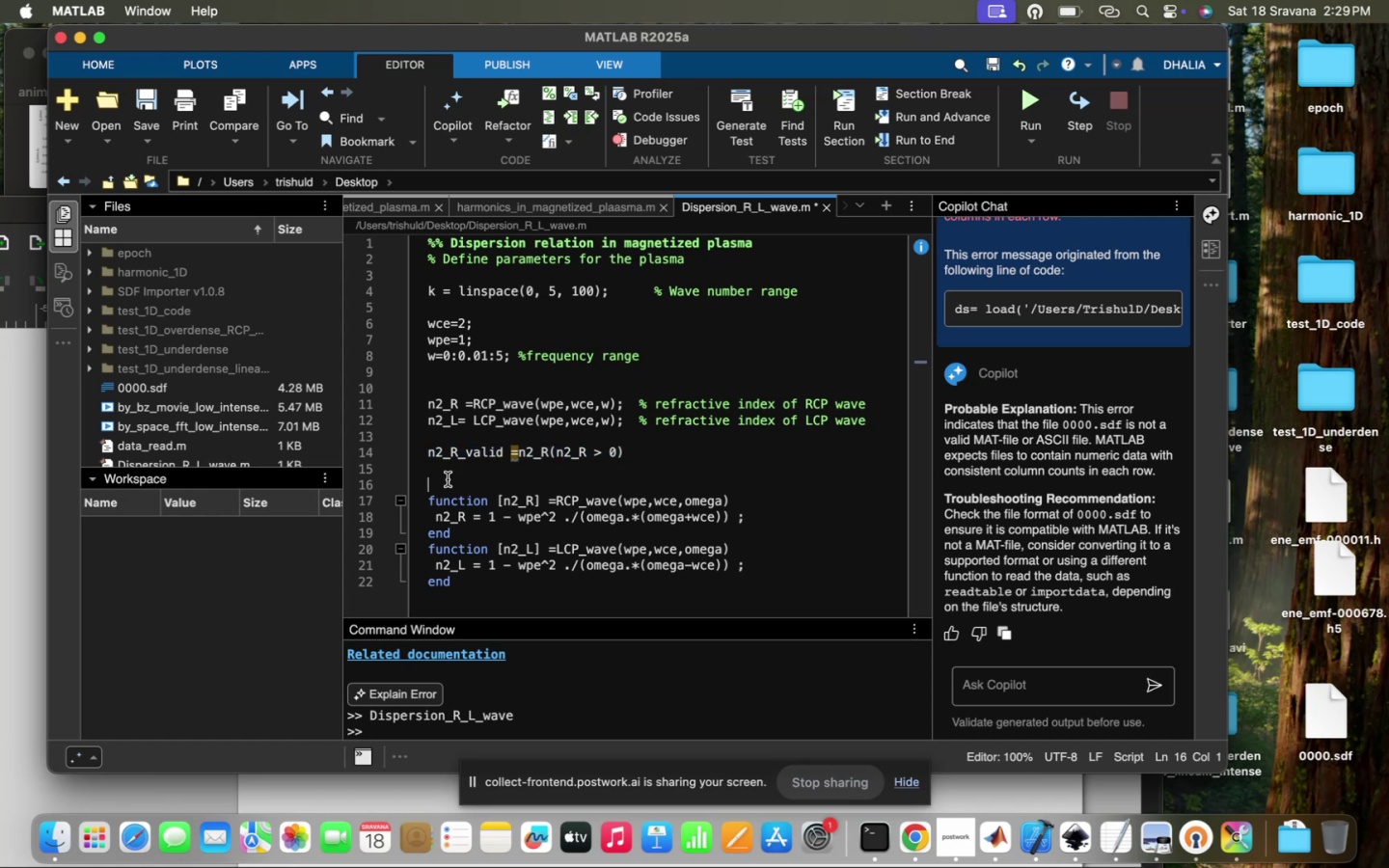 
key(Meta+V)
 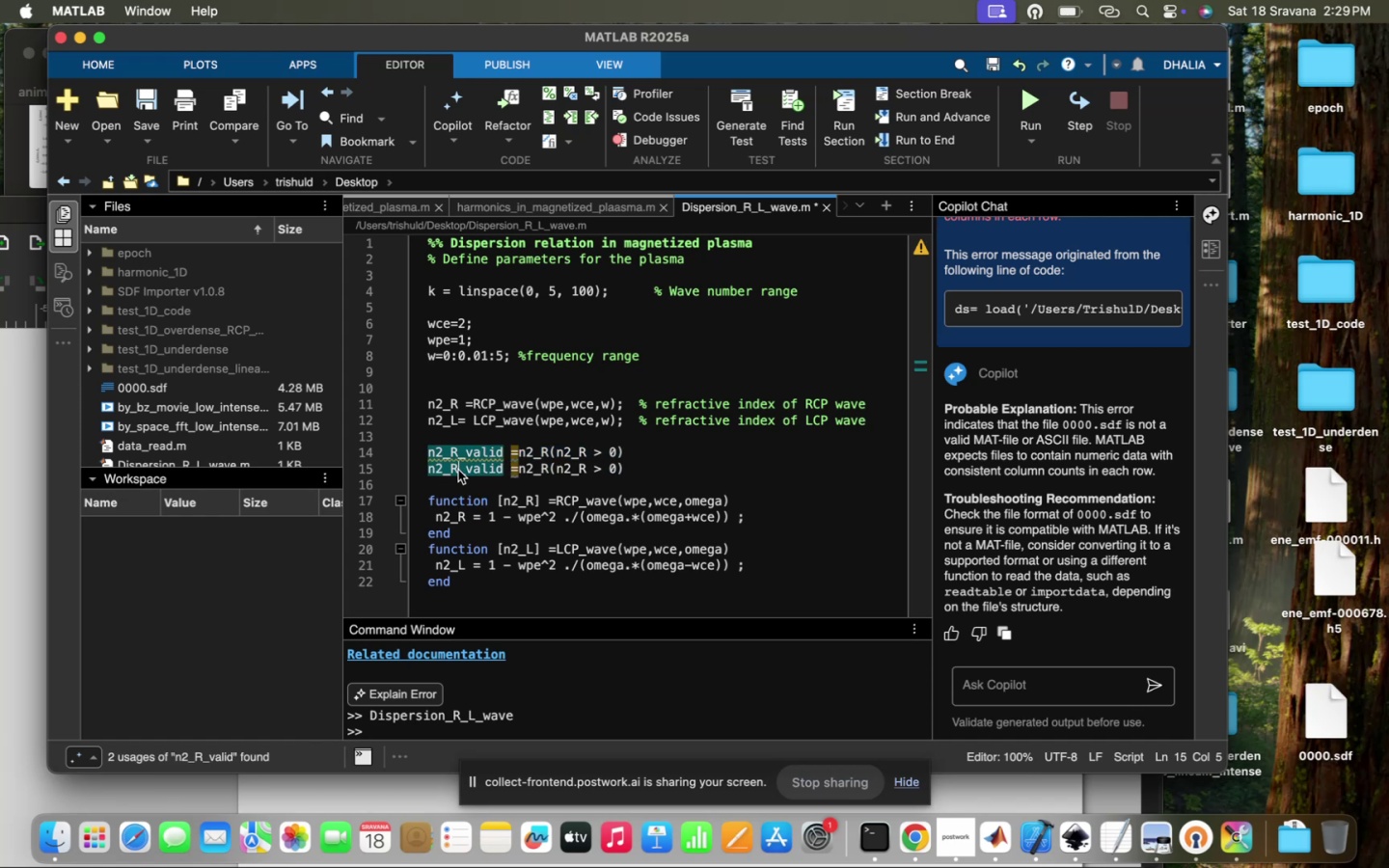 
key(Backspace)
 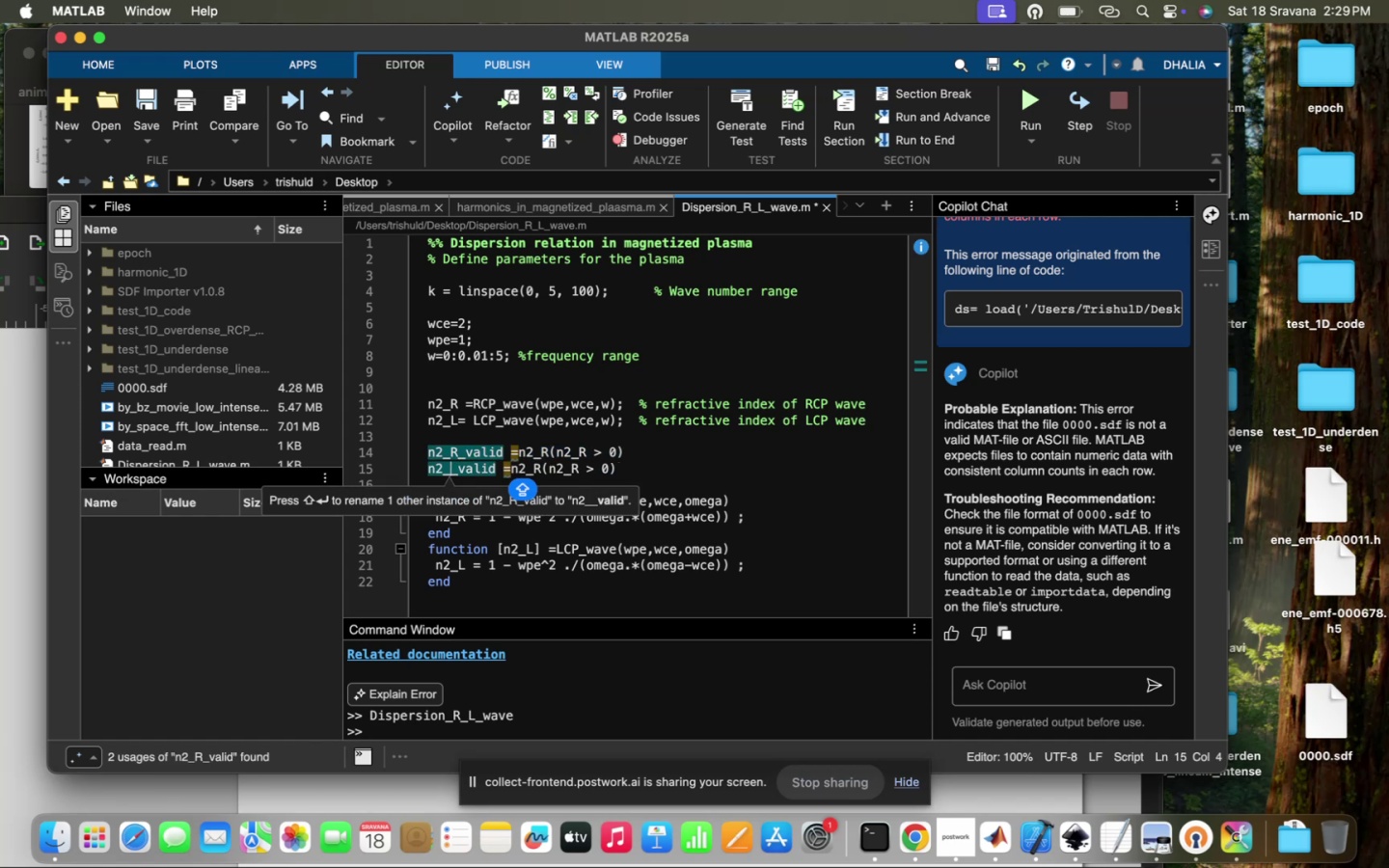 
key(CapsLock)
 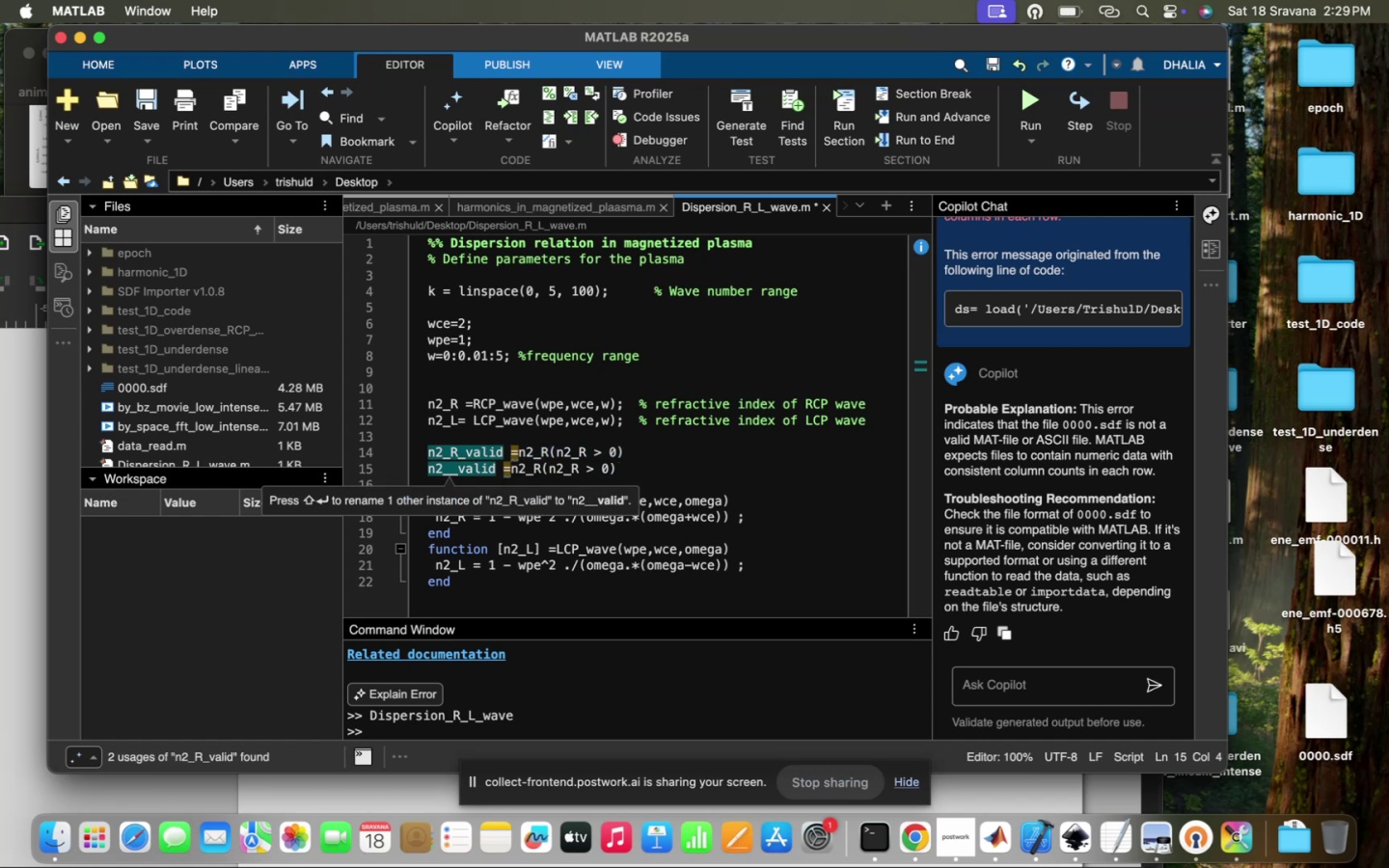 
key(L)
 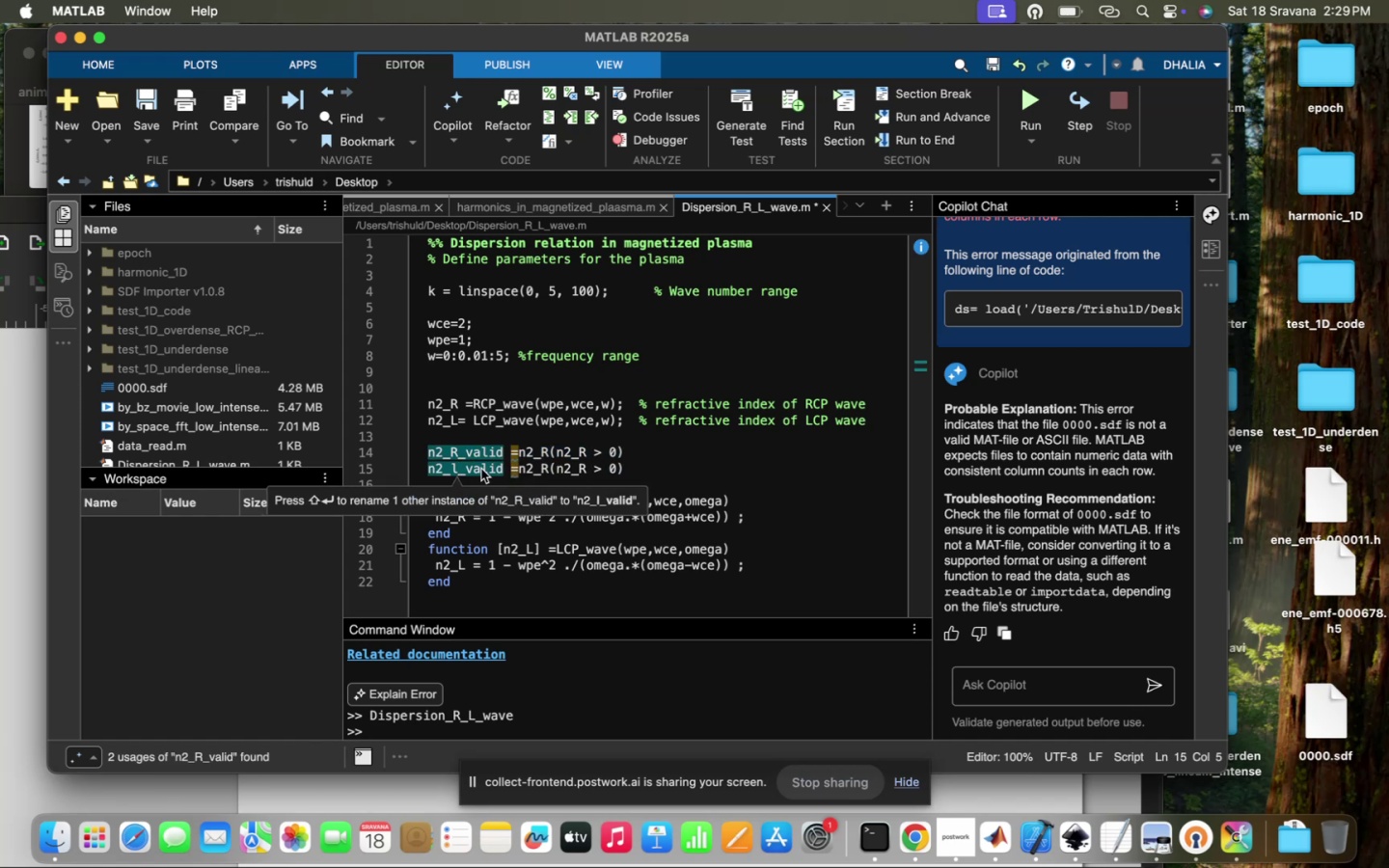 
key(Backspace)
 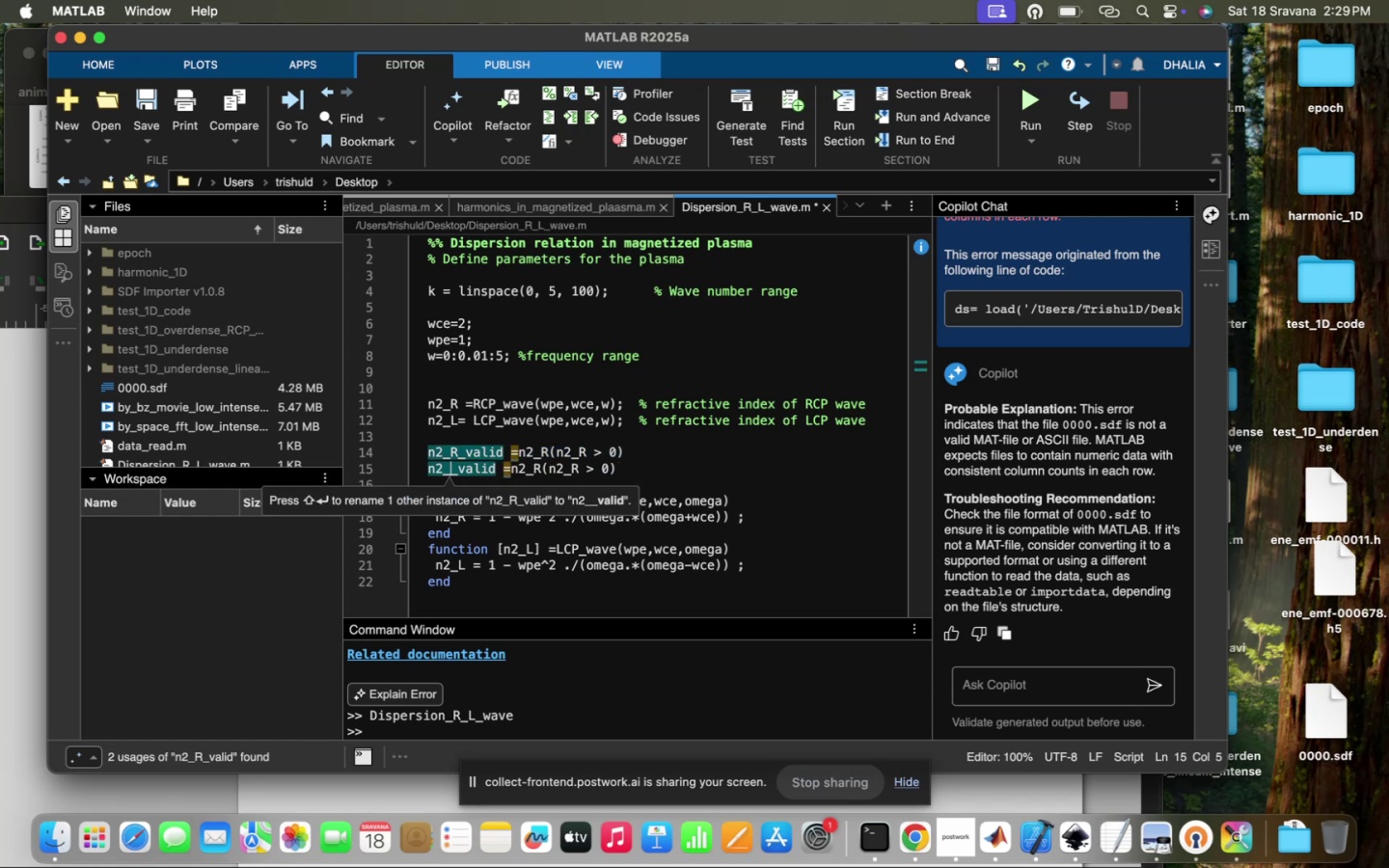 
key(CapsLock)
 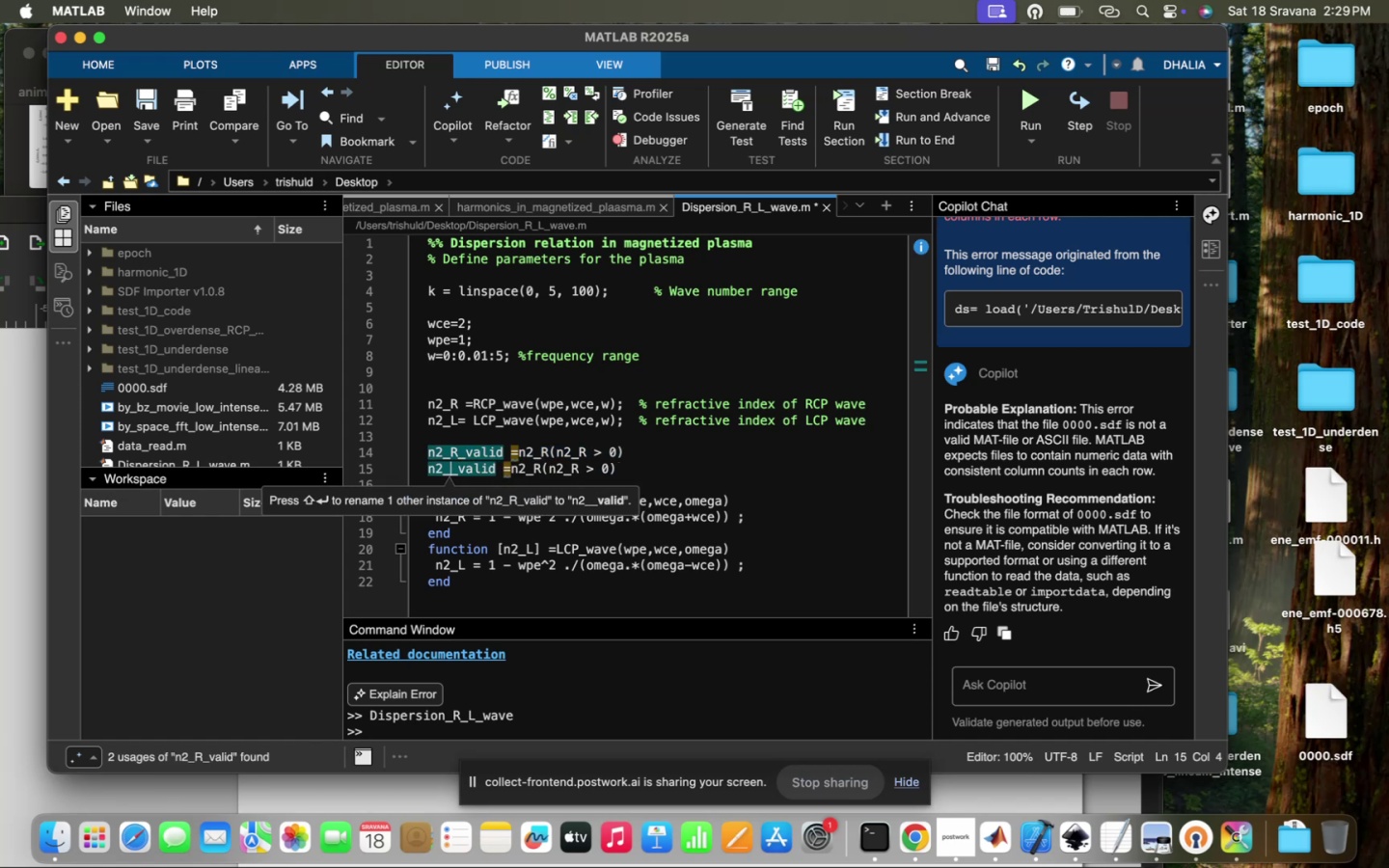 
key(L)
 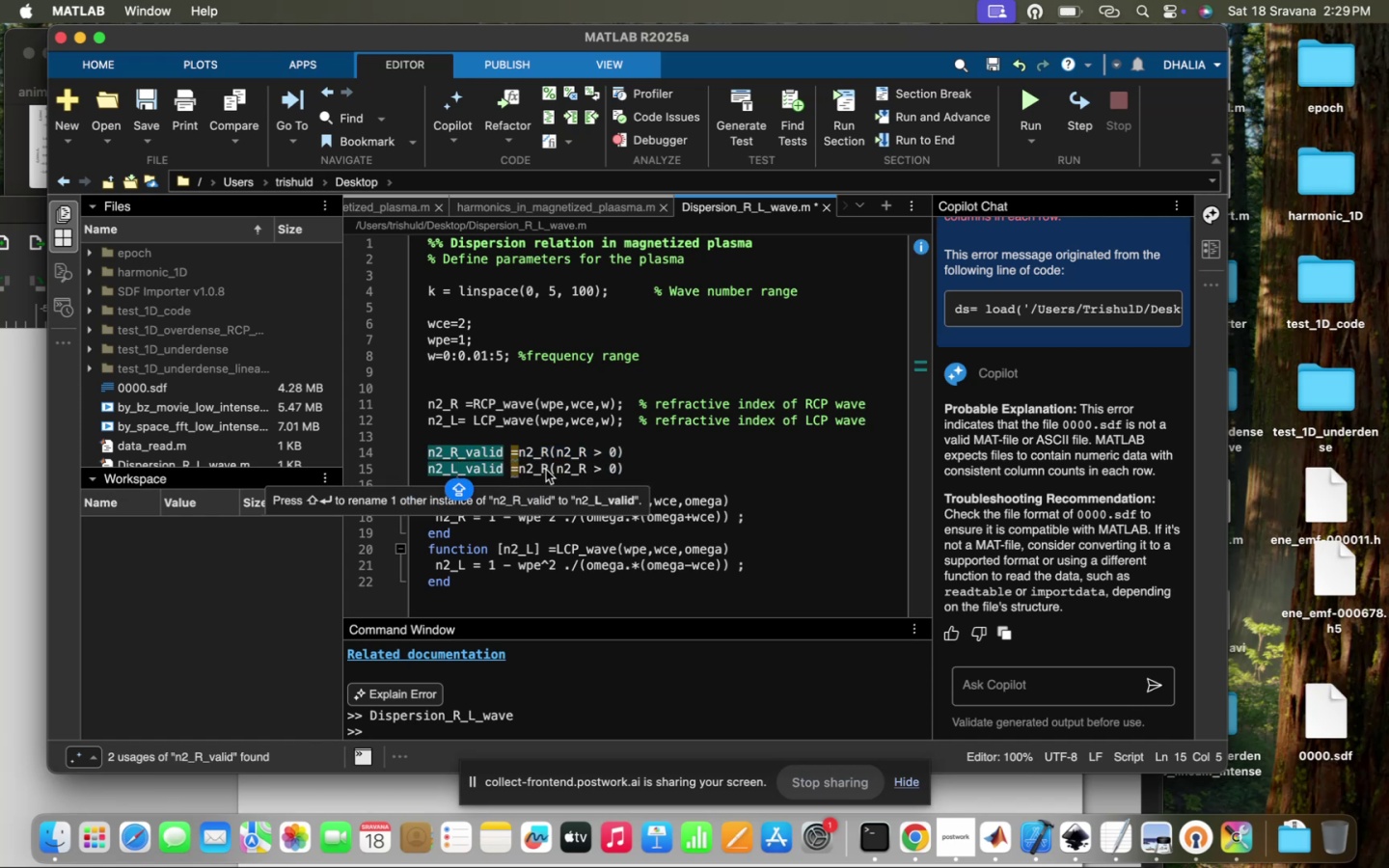 
left_click([546, 470])
 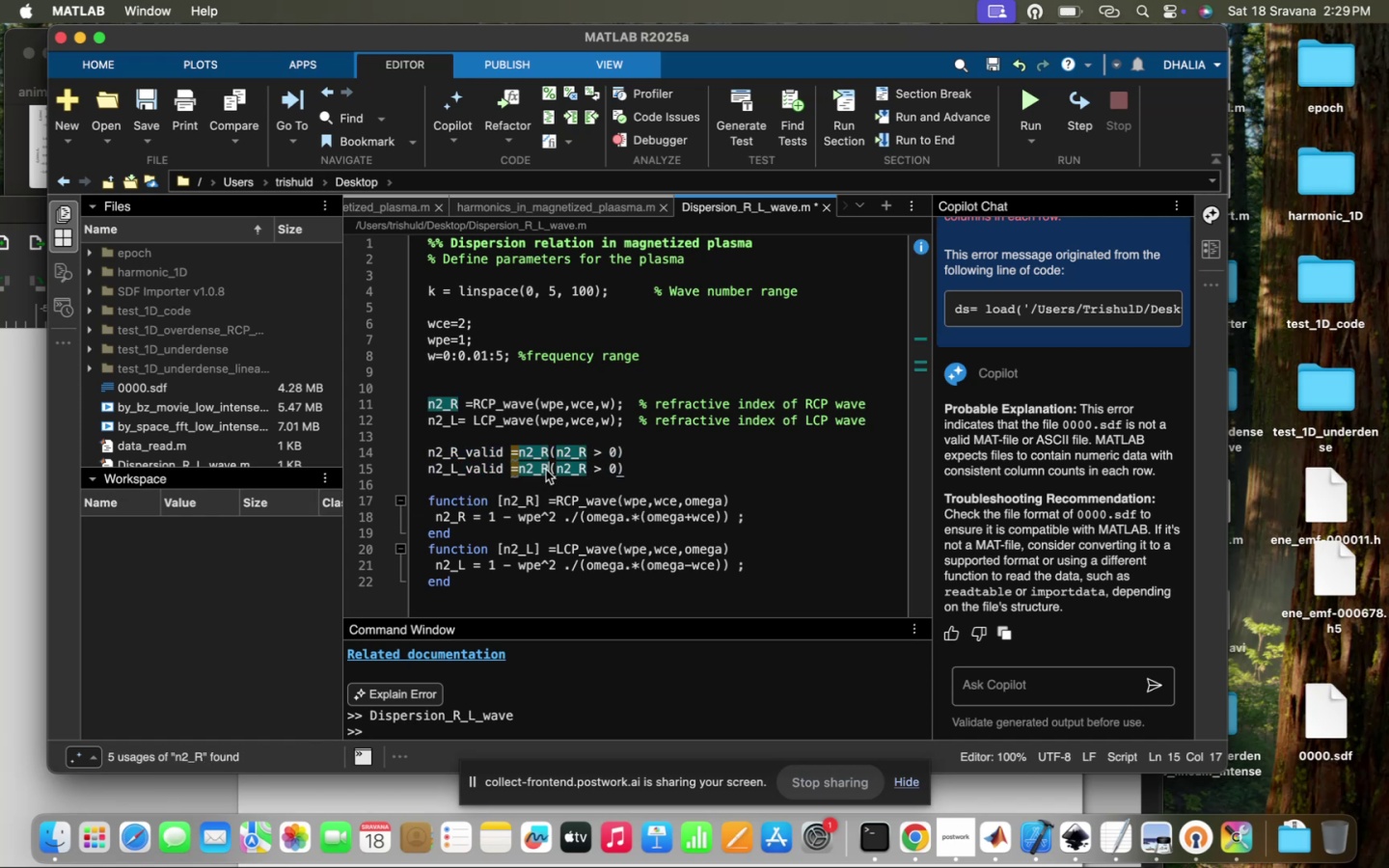 
key(Backspace)
 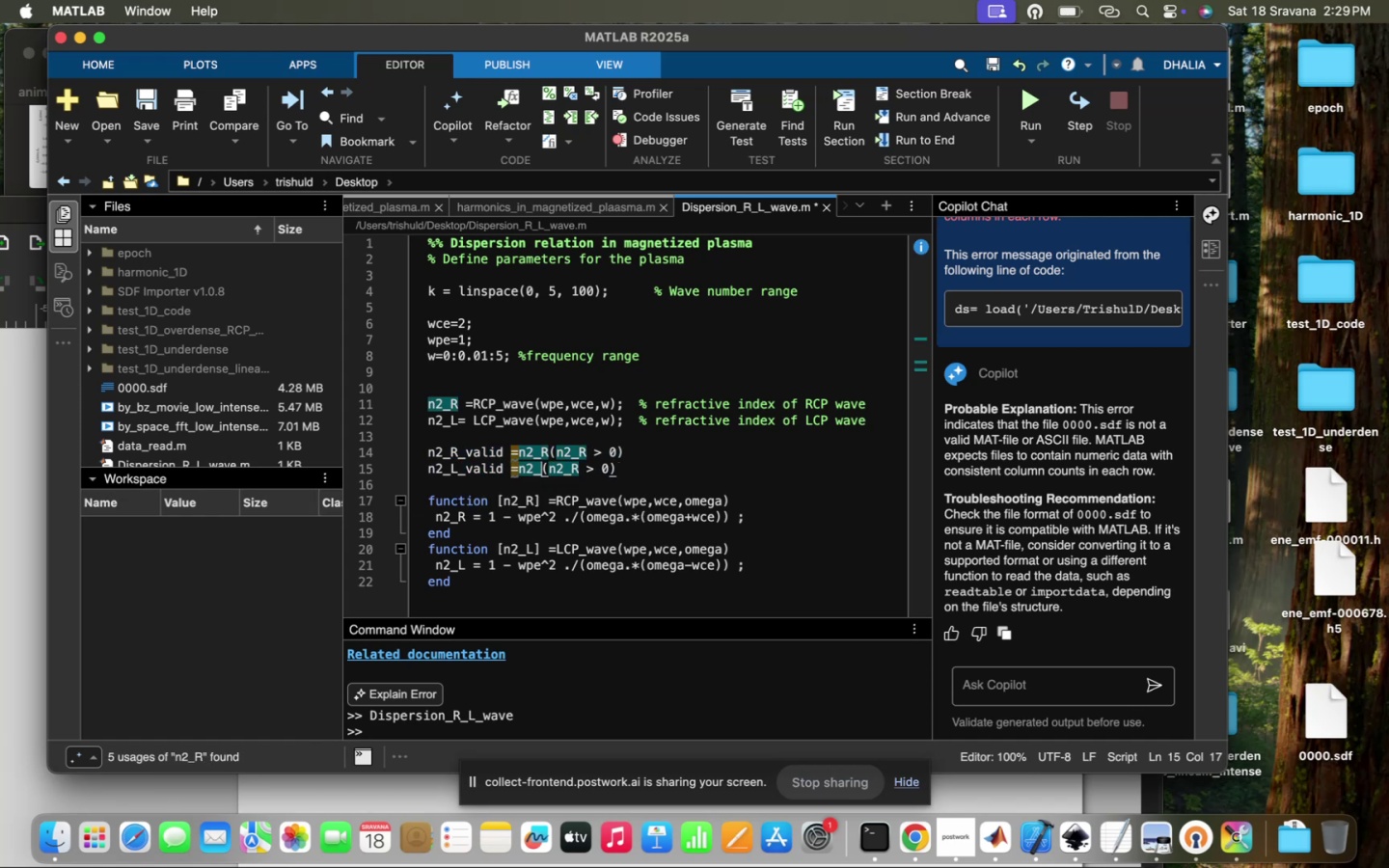 
key(L)
 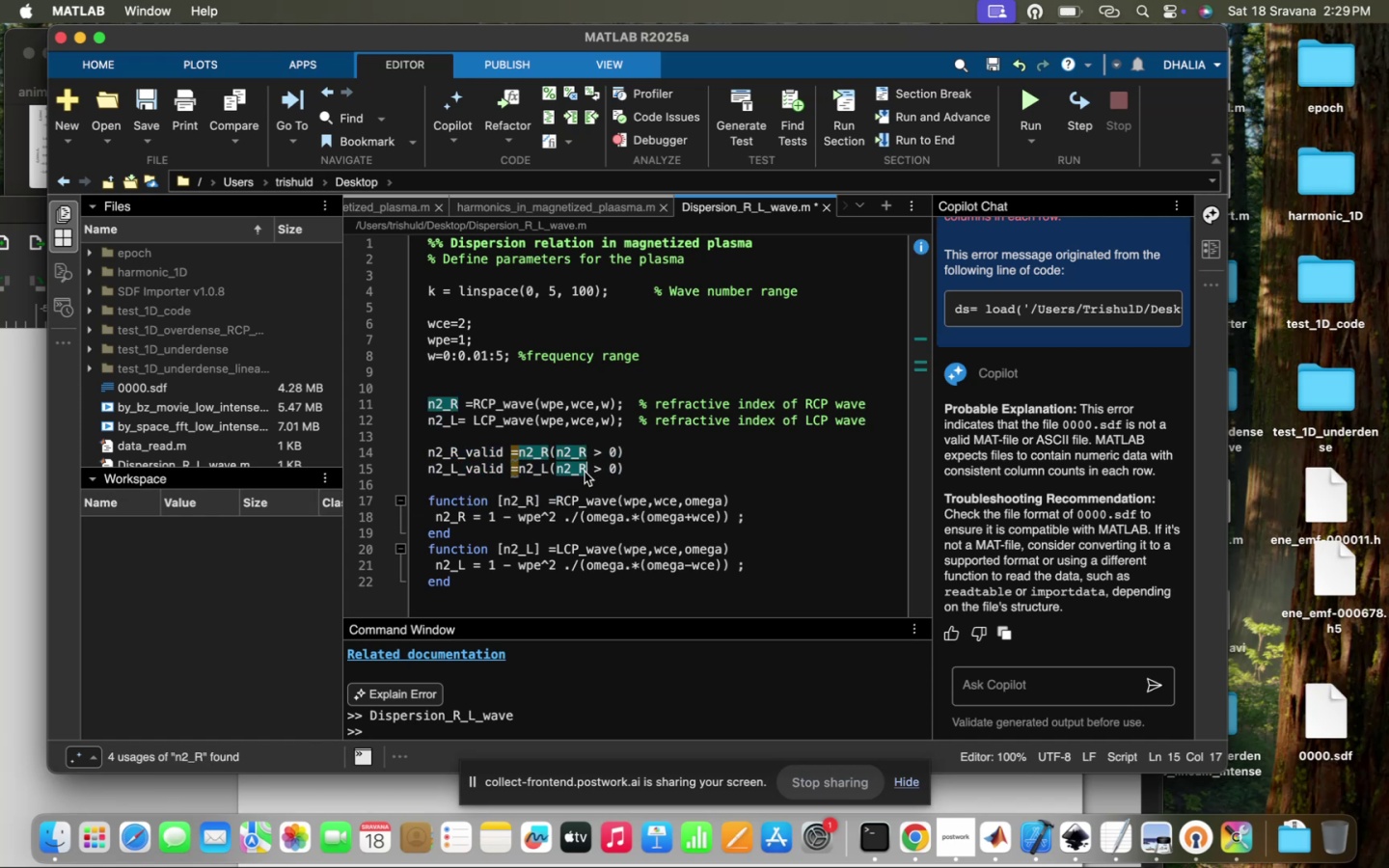 
key(Backspace)
 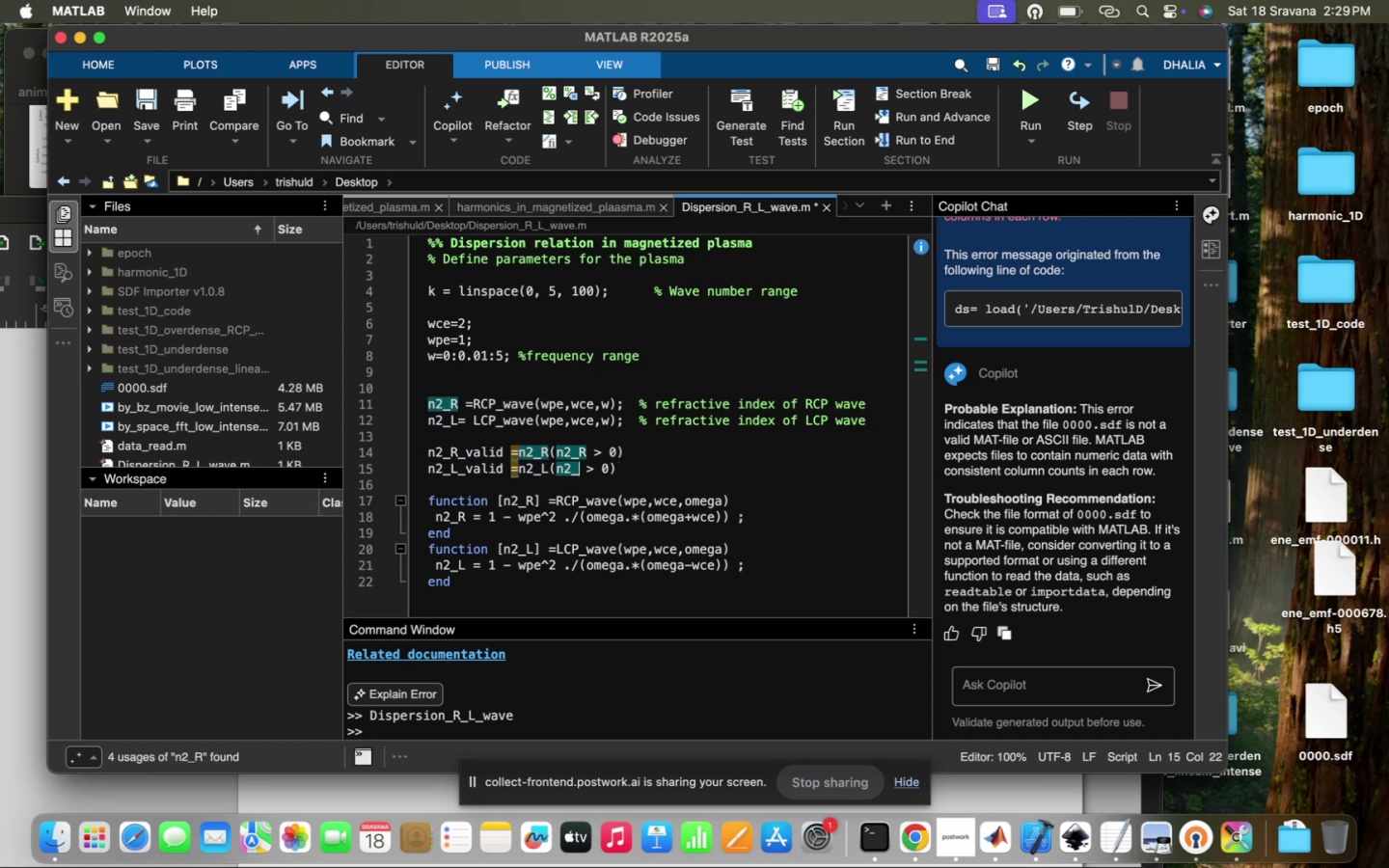 
key(L)
 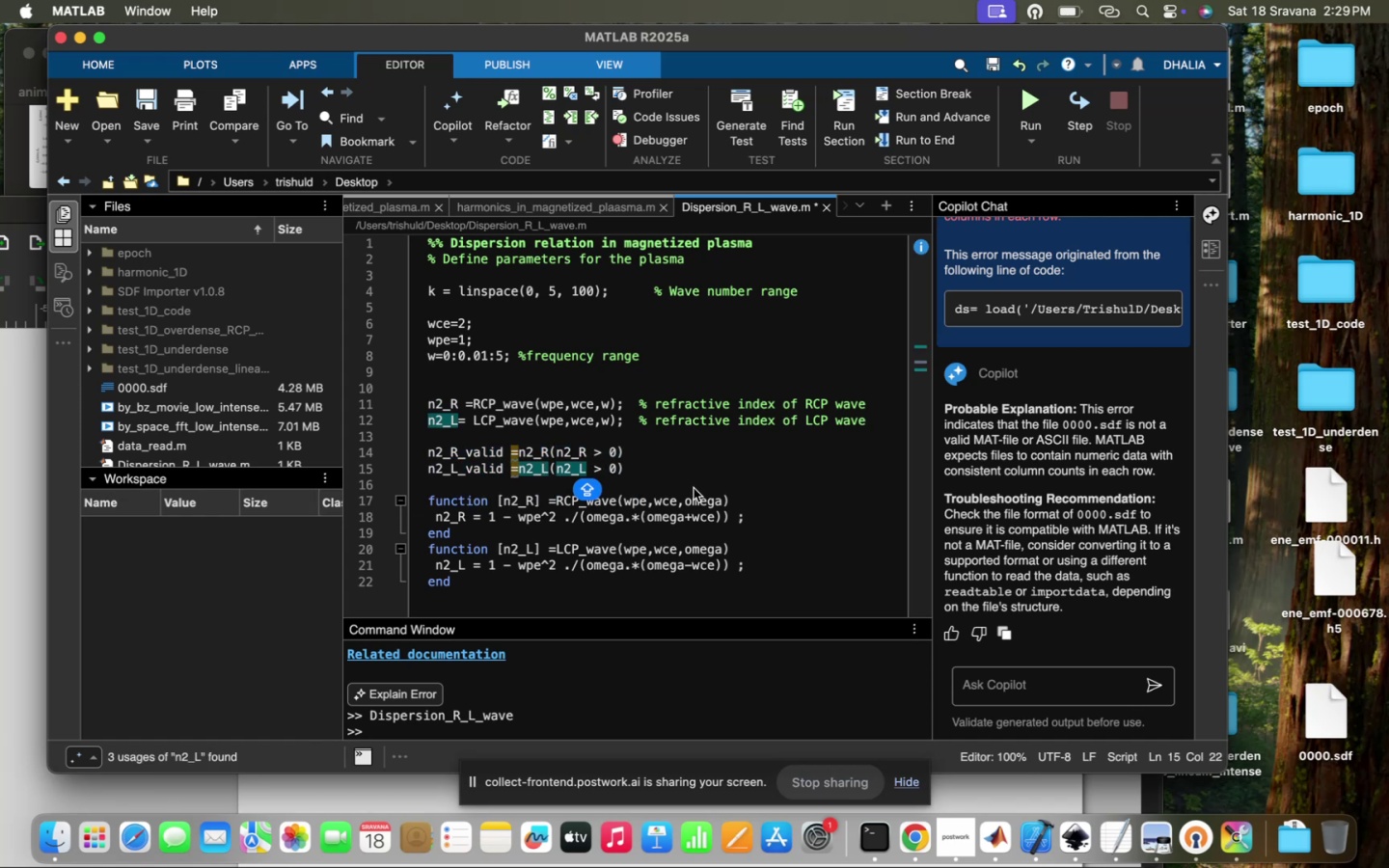 
left_click([667, 480])
 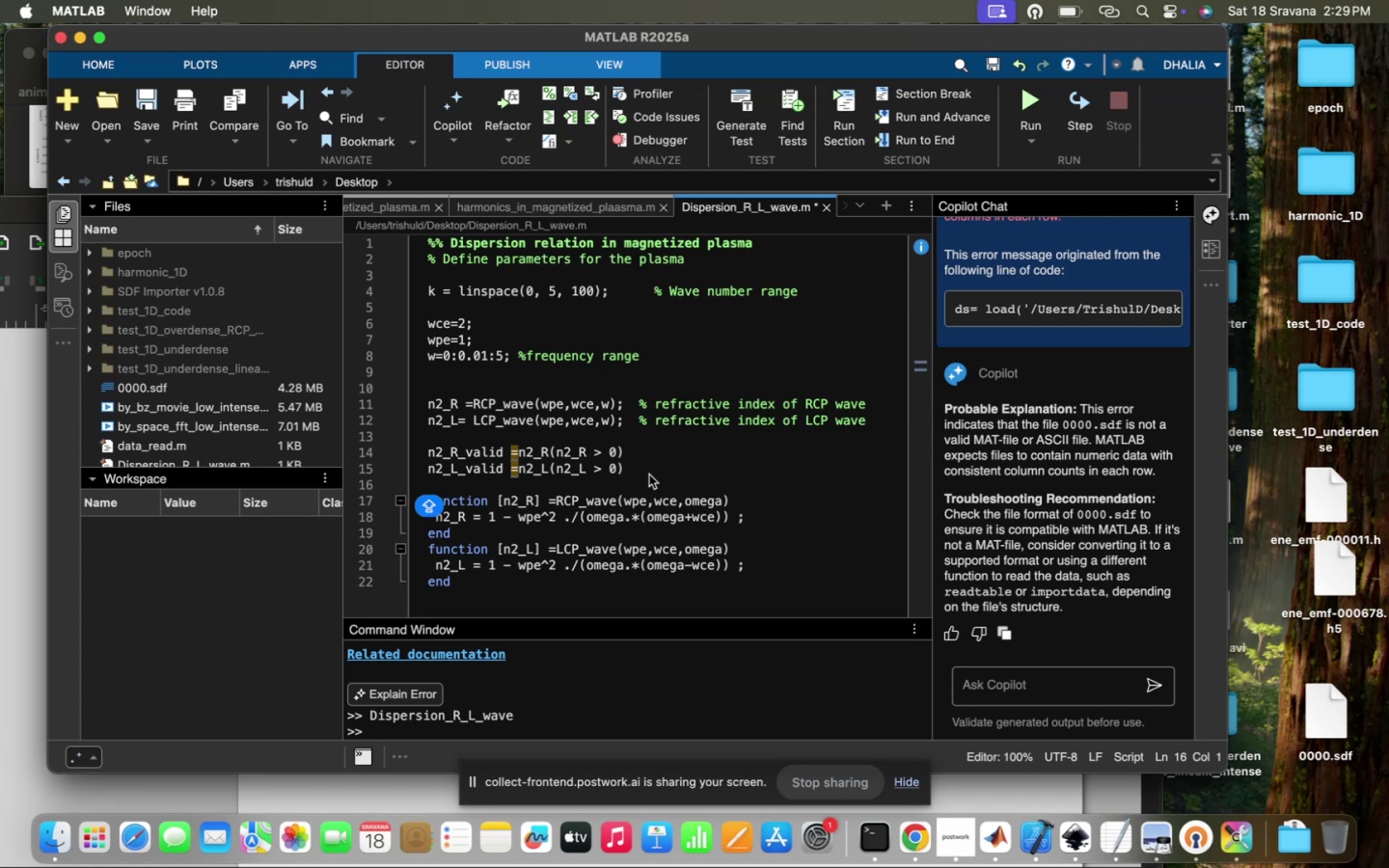 
scroll: coordinate [649, 475], scroll_direction: down, amount: 7.0
 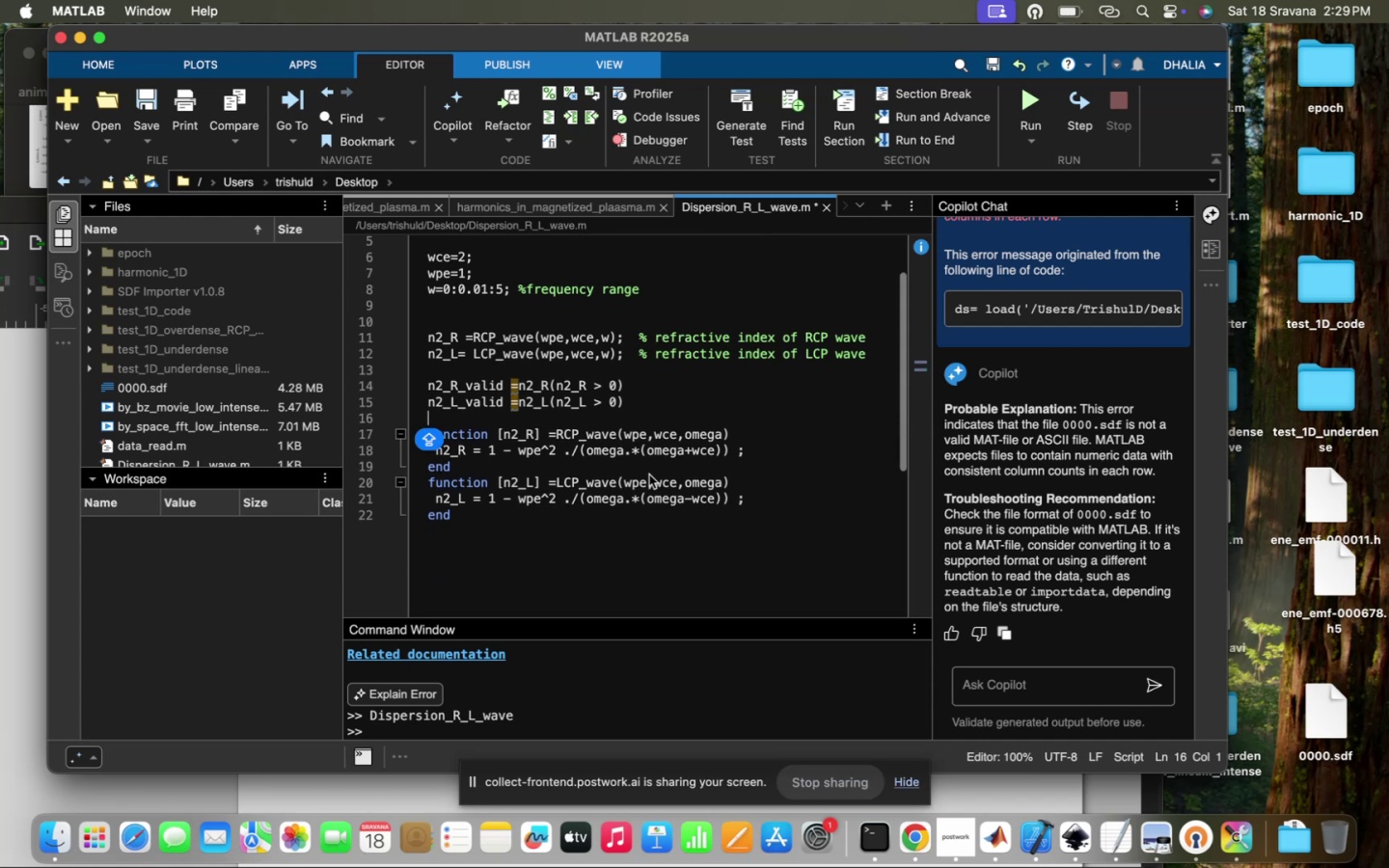 
key(Enter)
 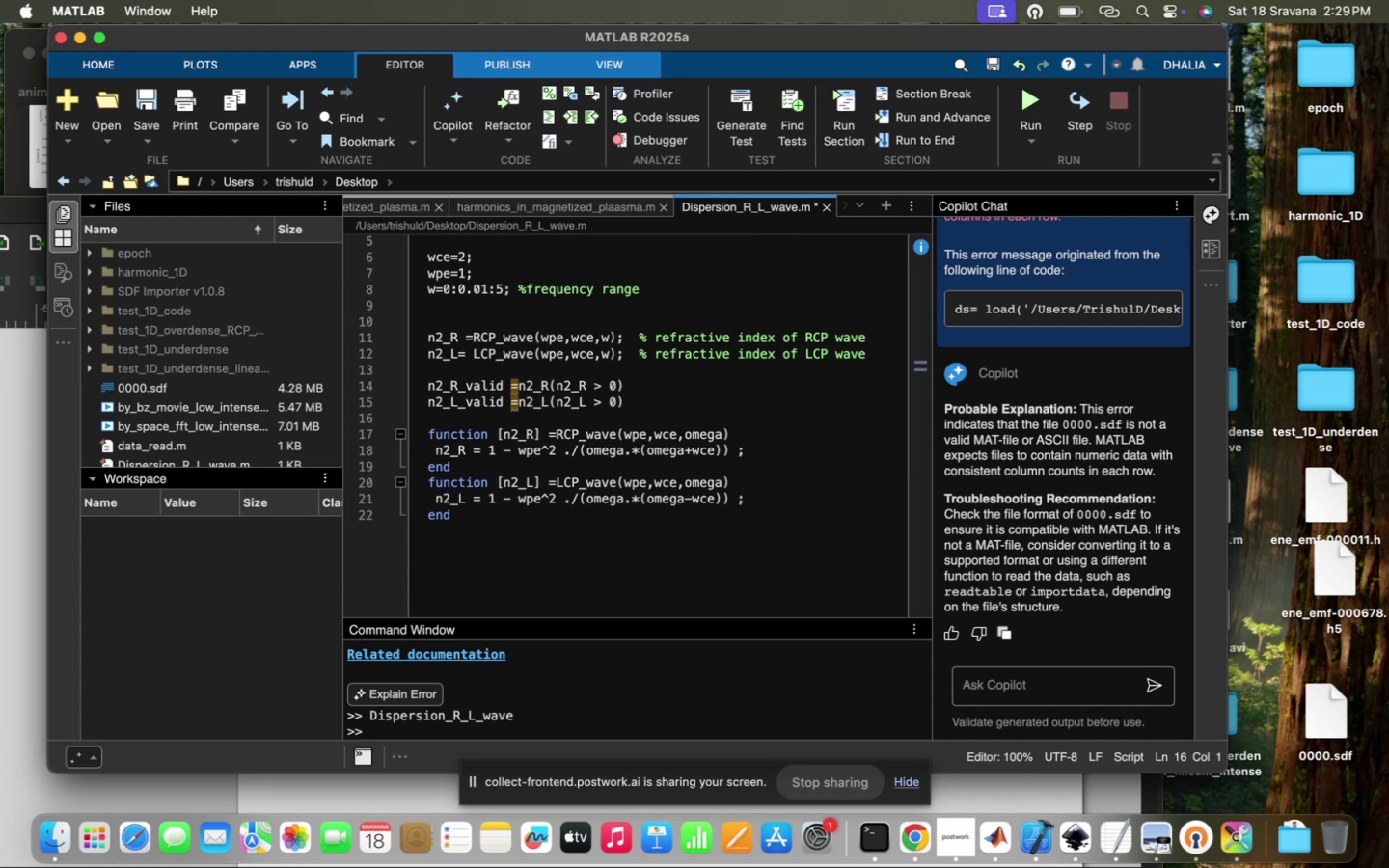 
key(Enter)
 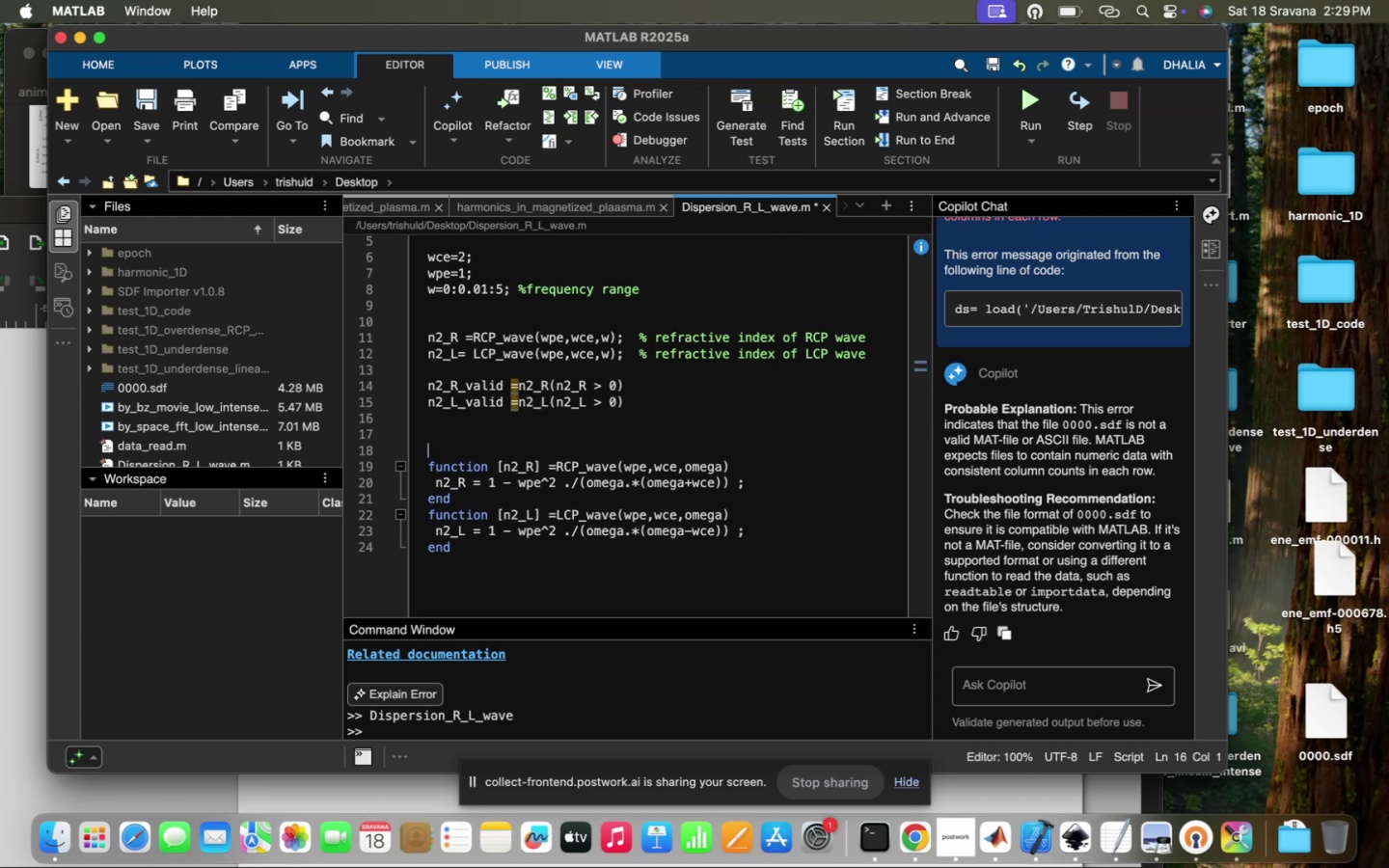 
key(Enter)
 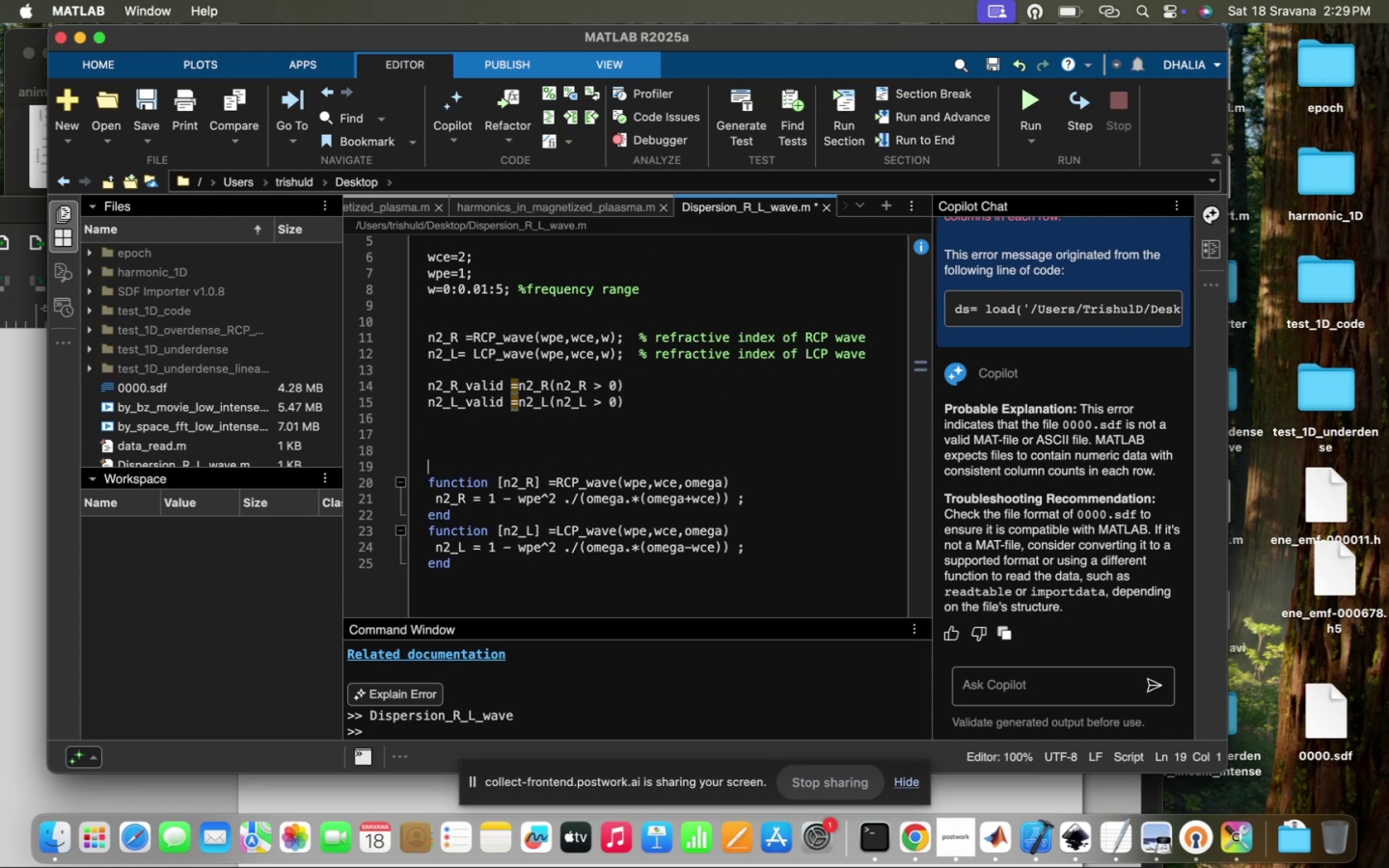 
key(ArrowUp)
 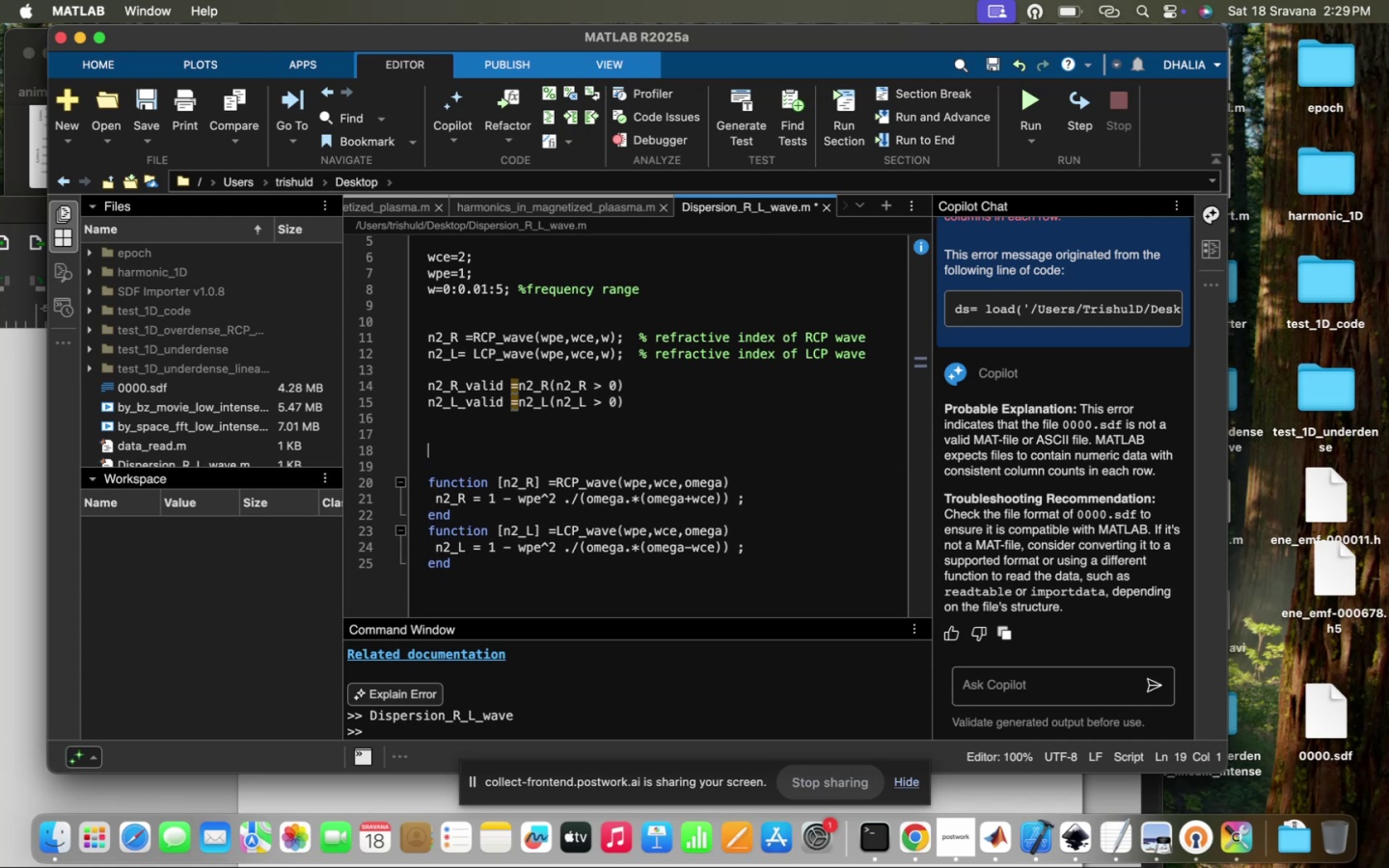 
key(ArrowUp)
 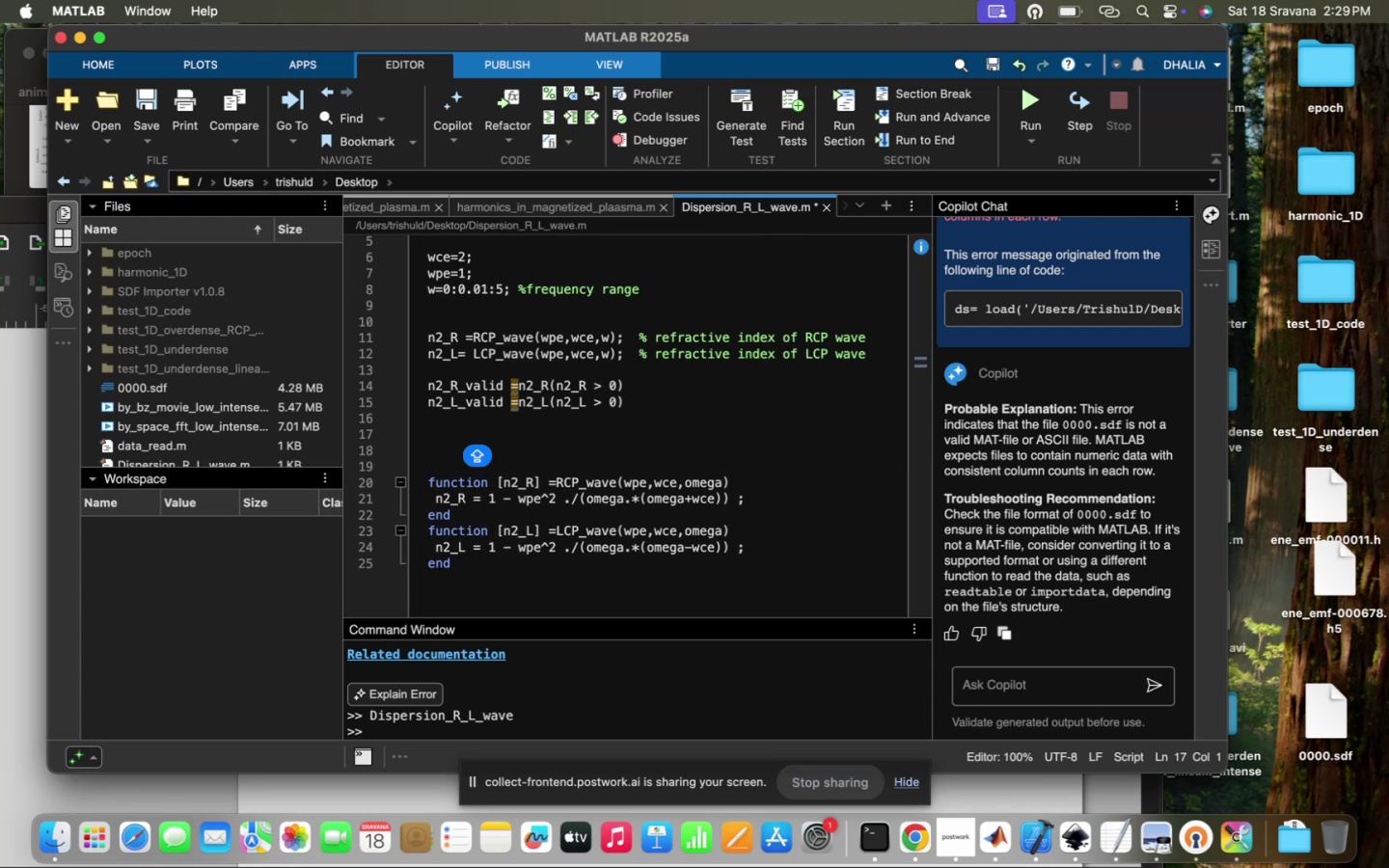 
key(K)
 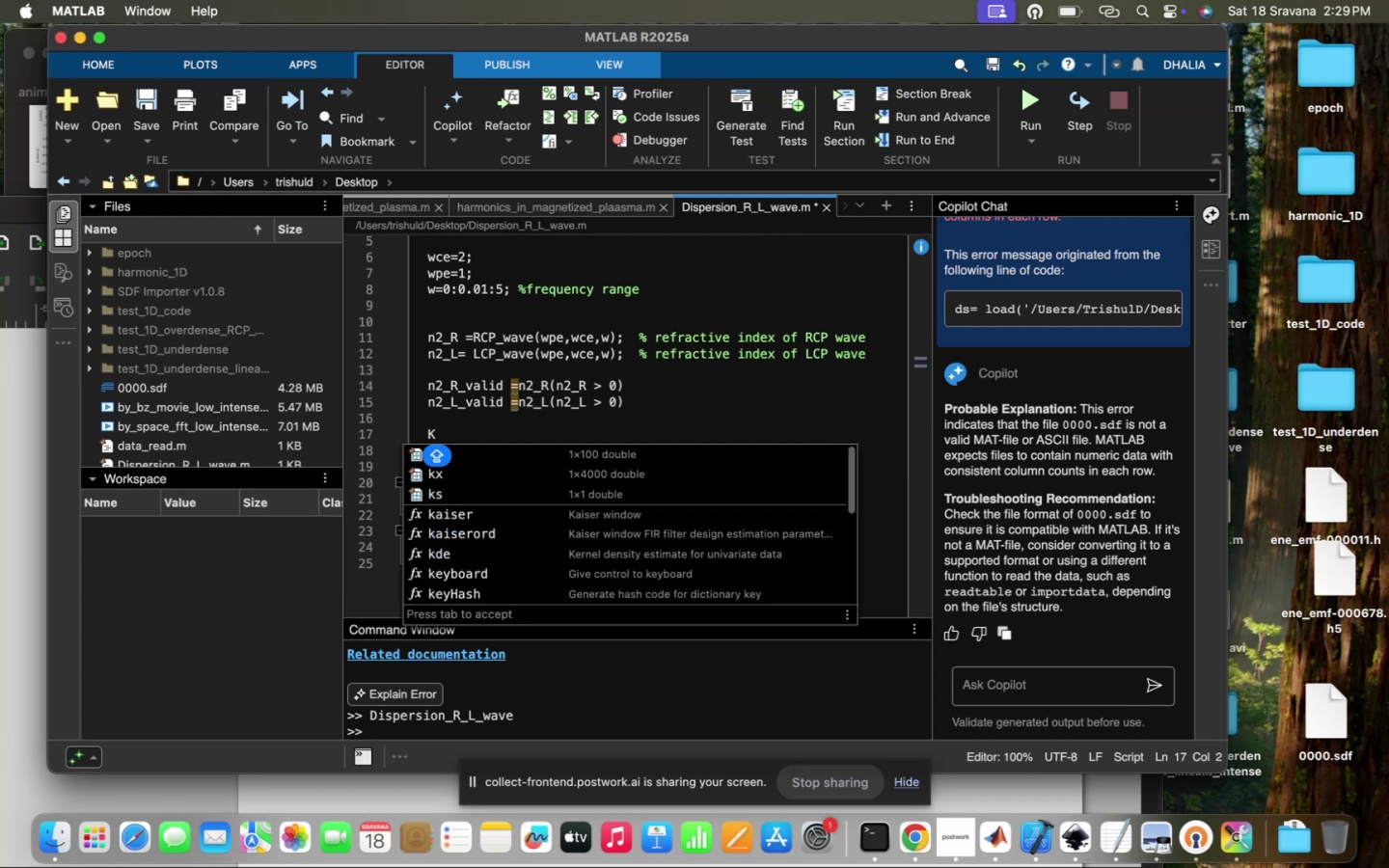 
key(CapsLock)
 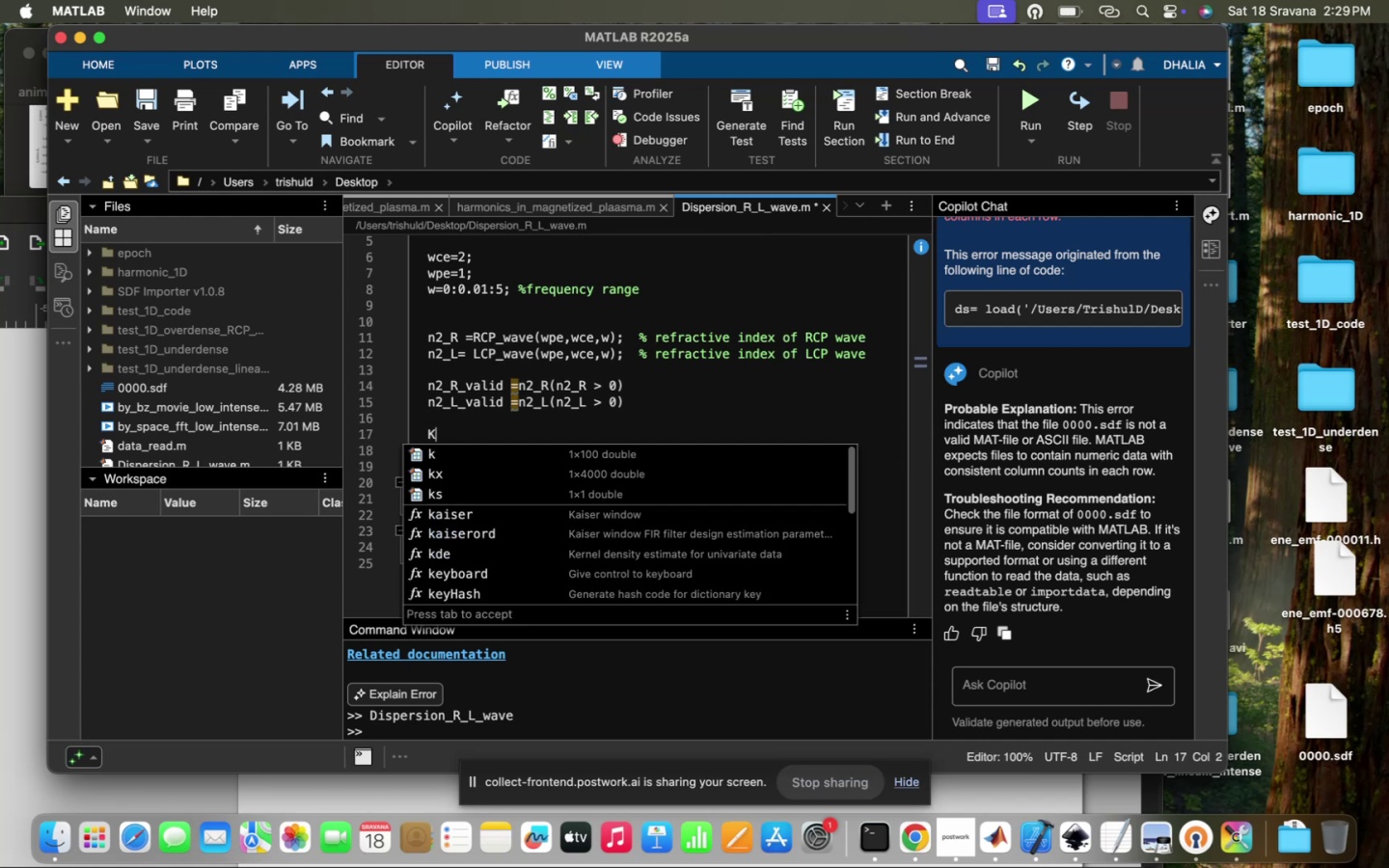 
key(K)
 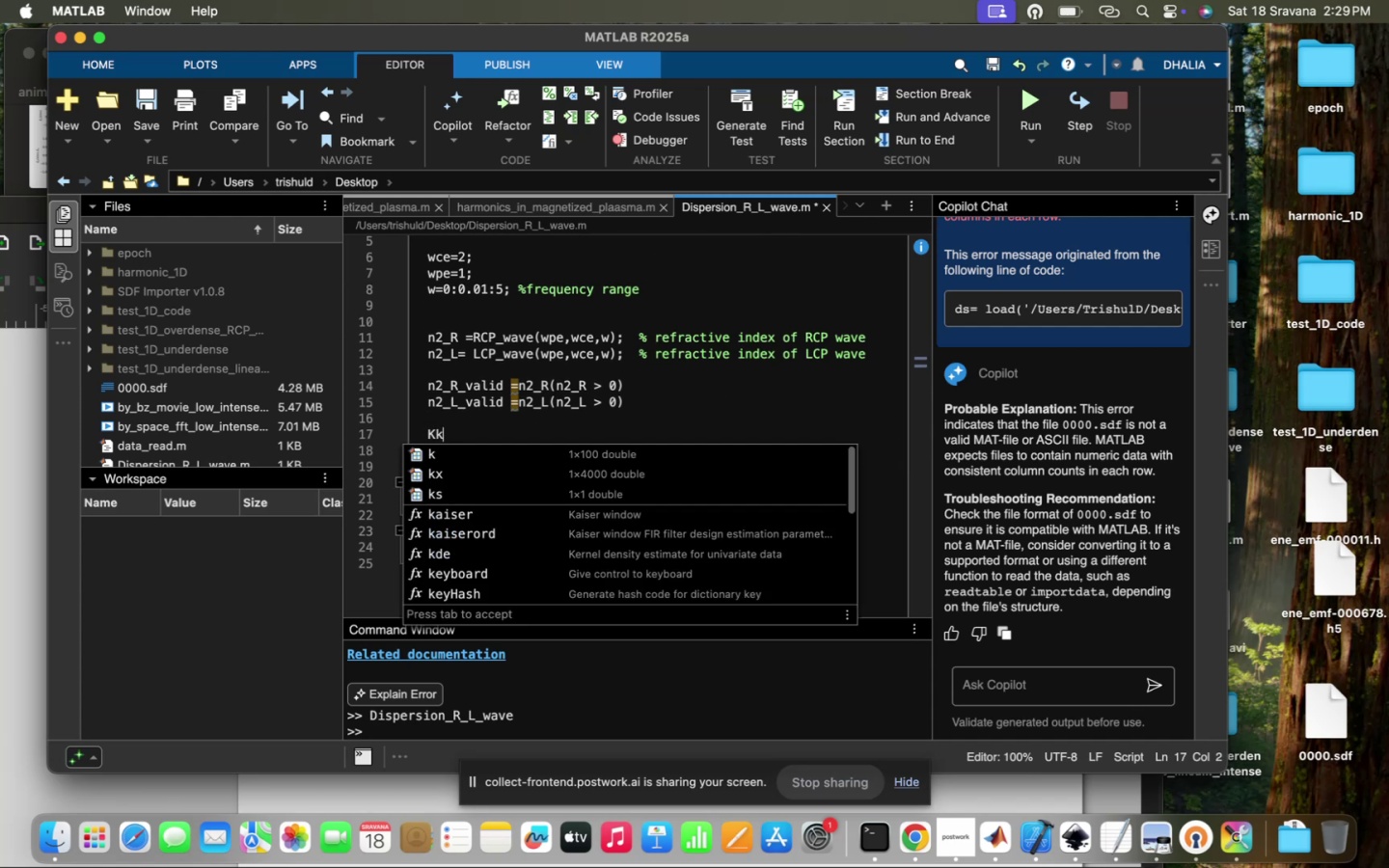 
key(Space)
 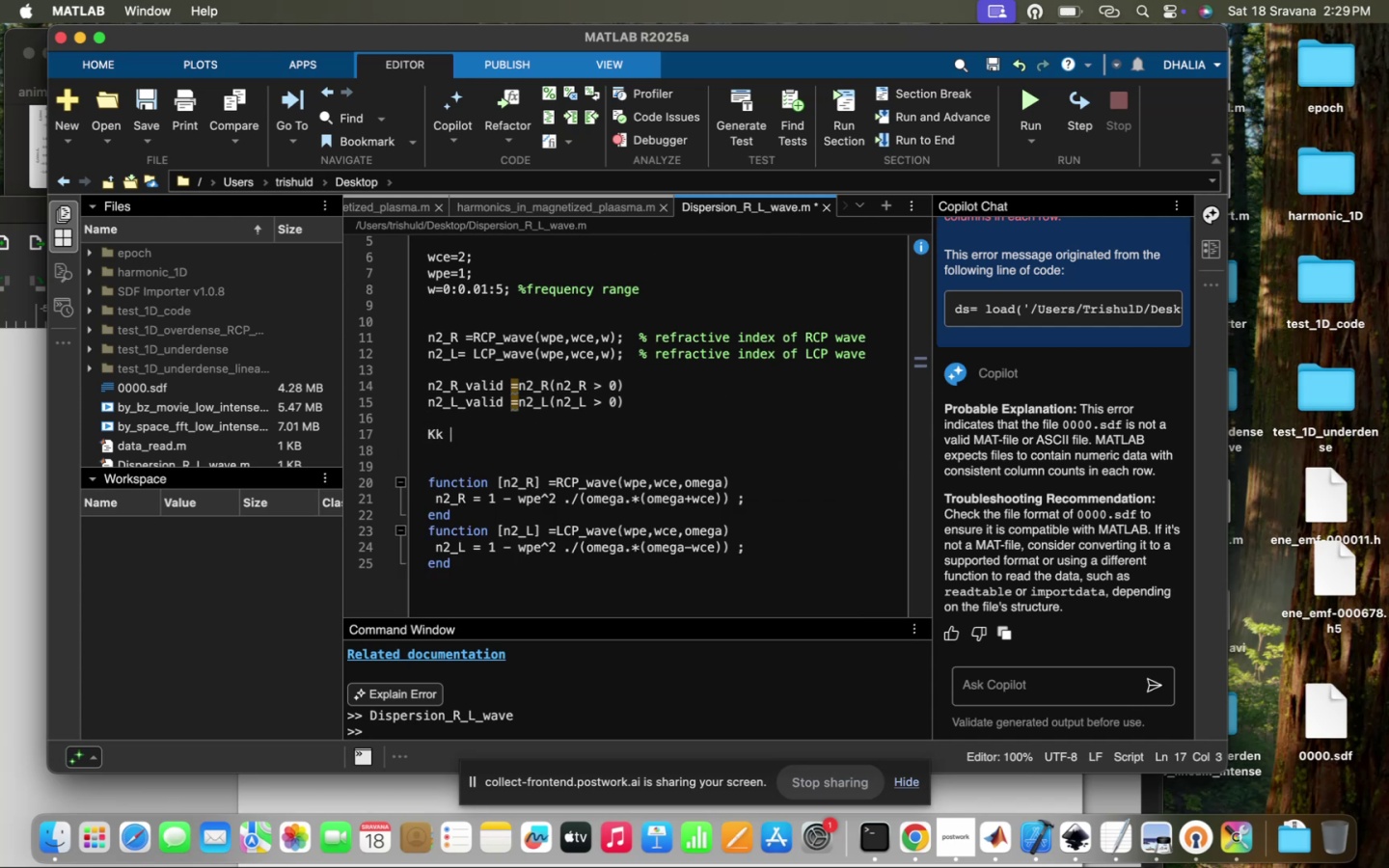 
key(Equal)
 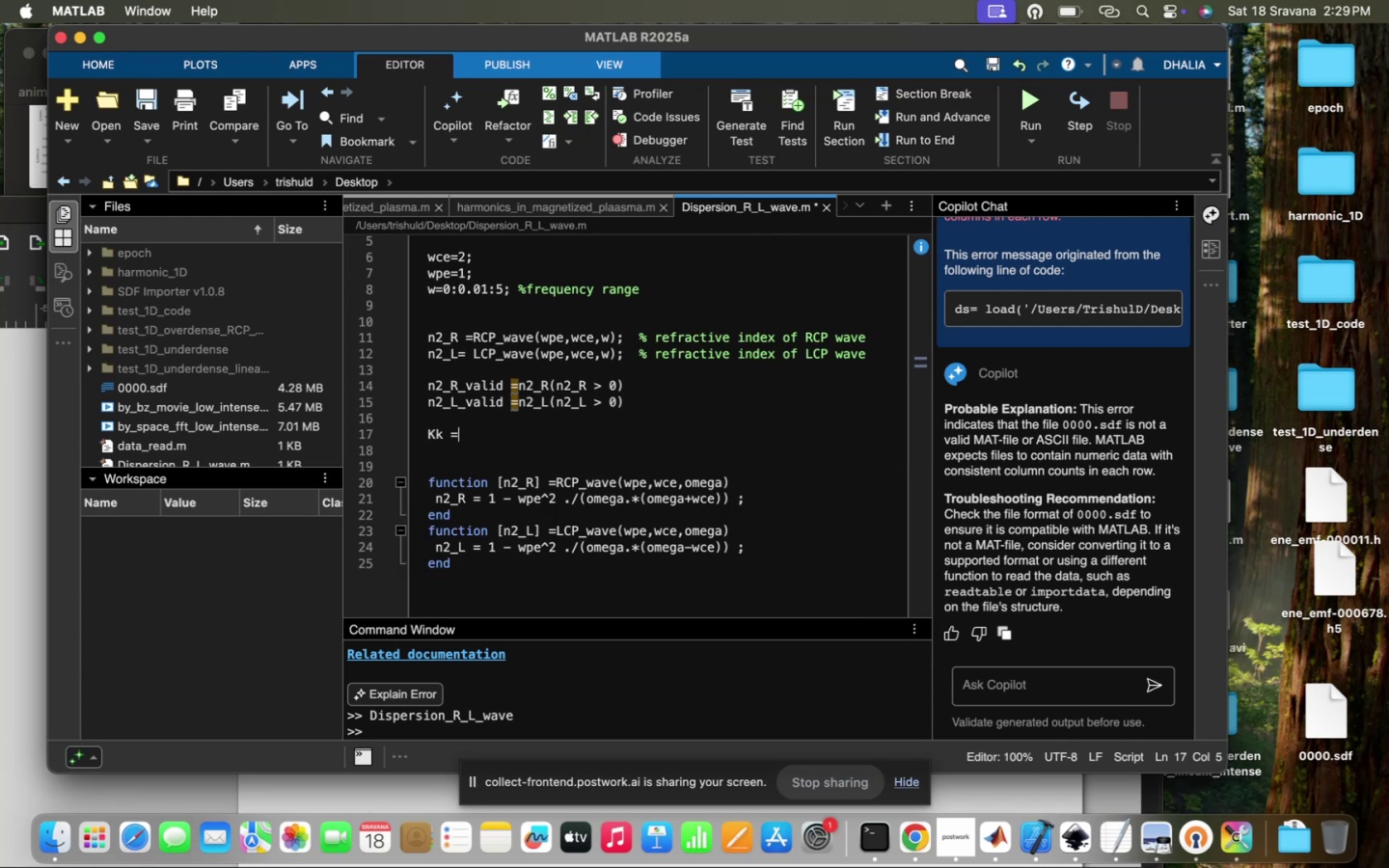 
key(Backspace)
 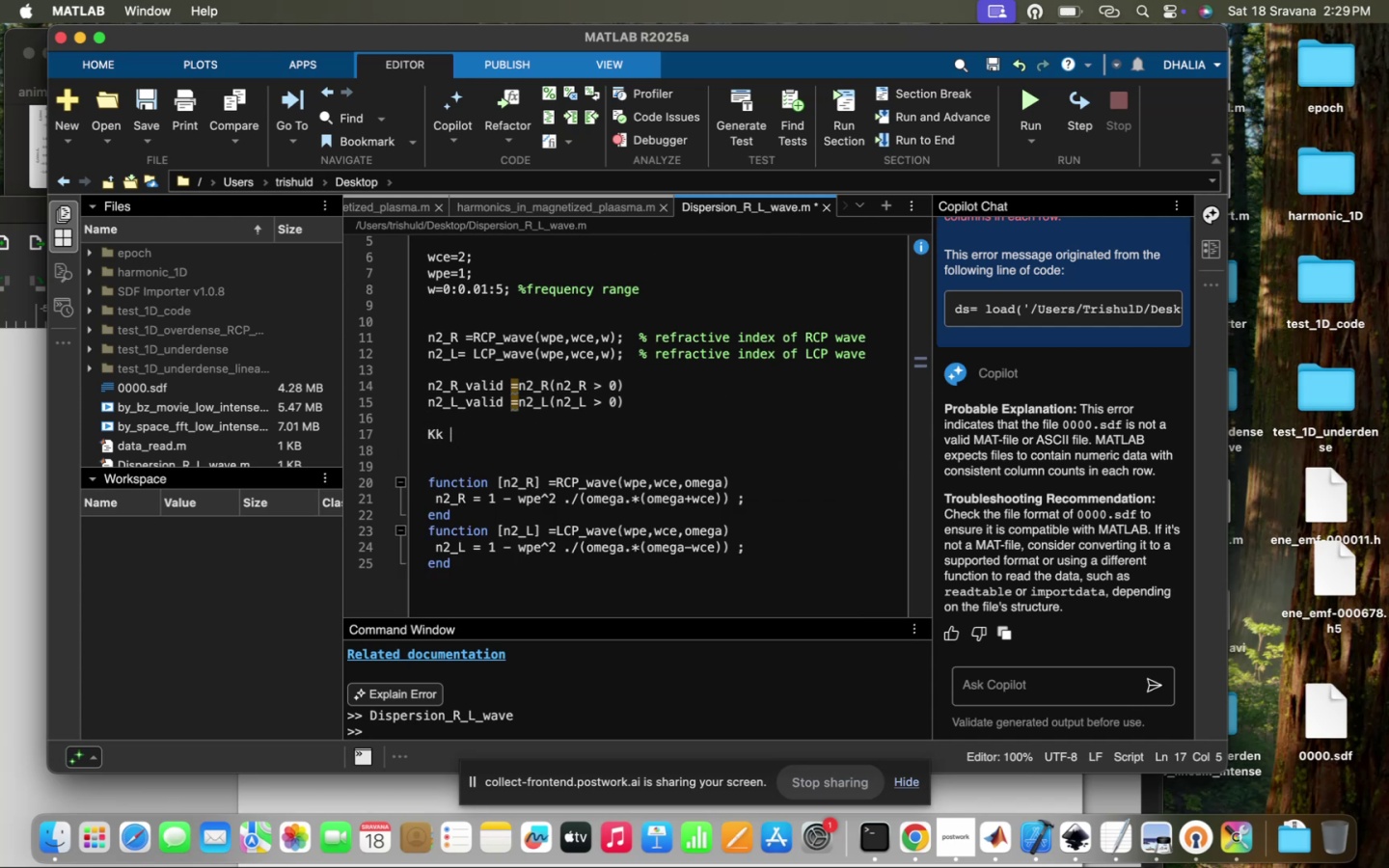 
key(Backspace)
 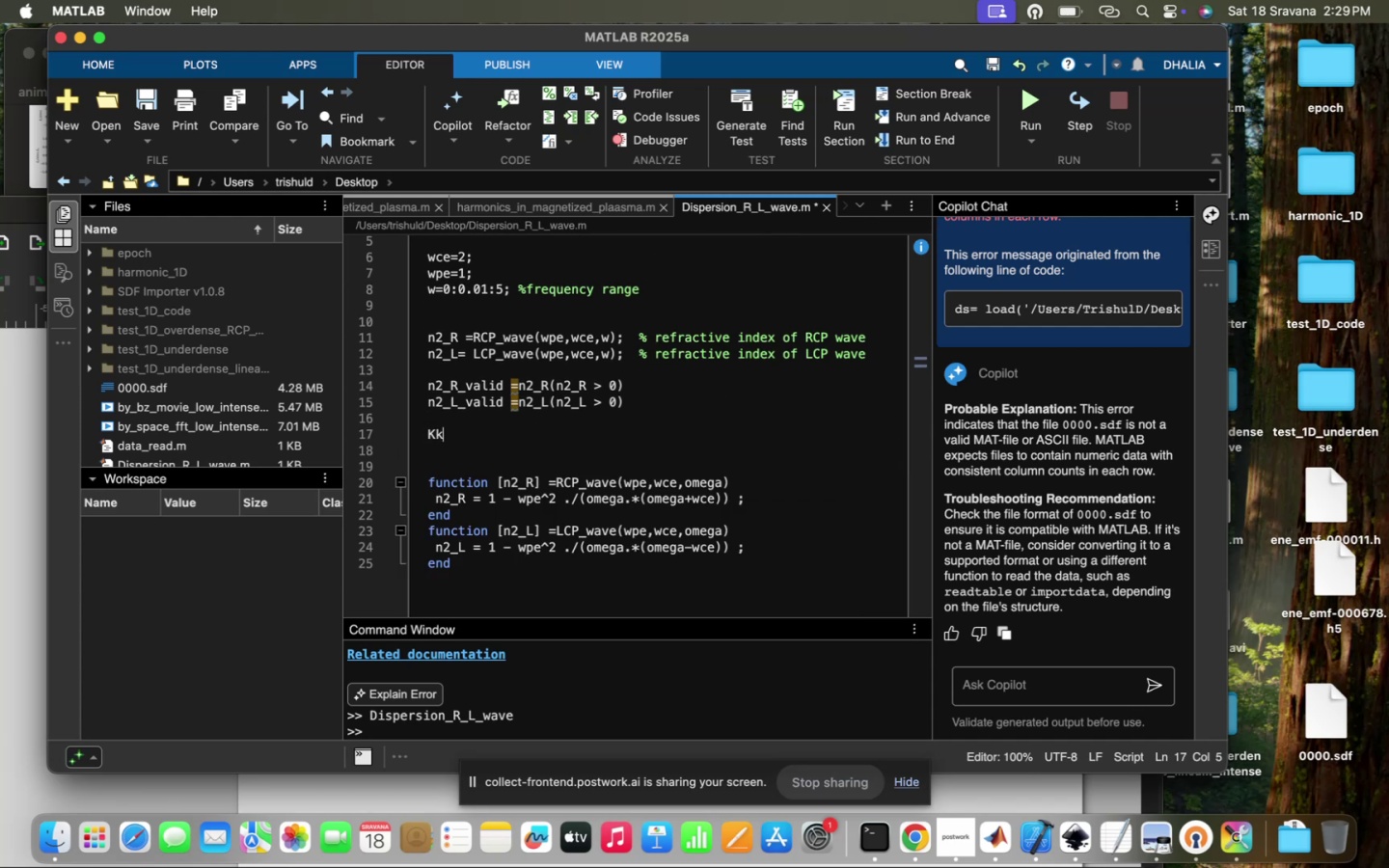 
key(Backspace)
 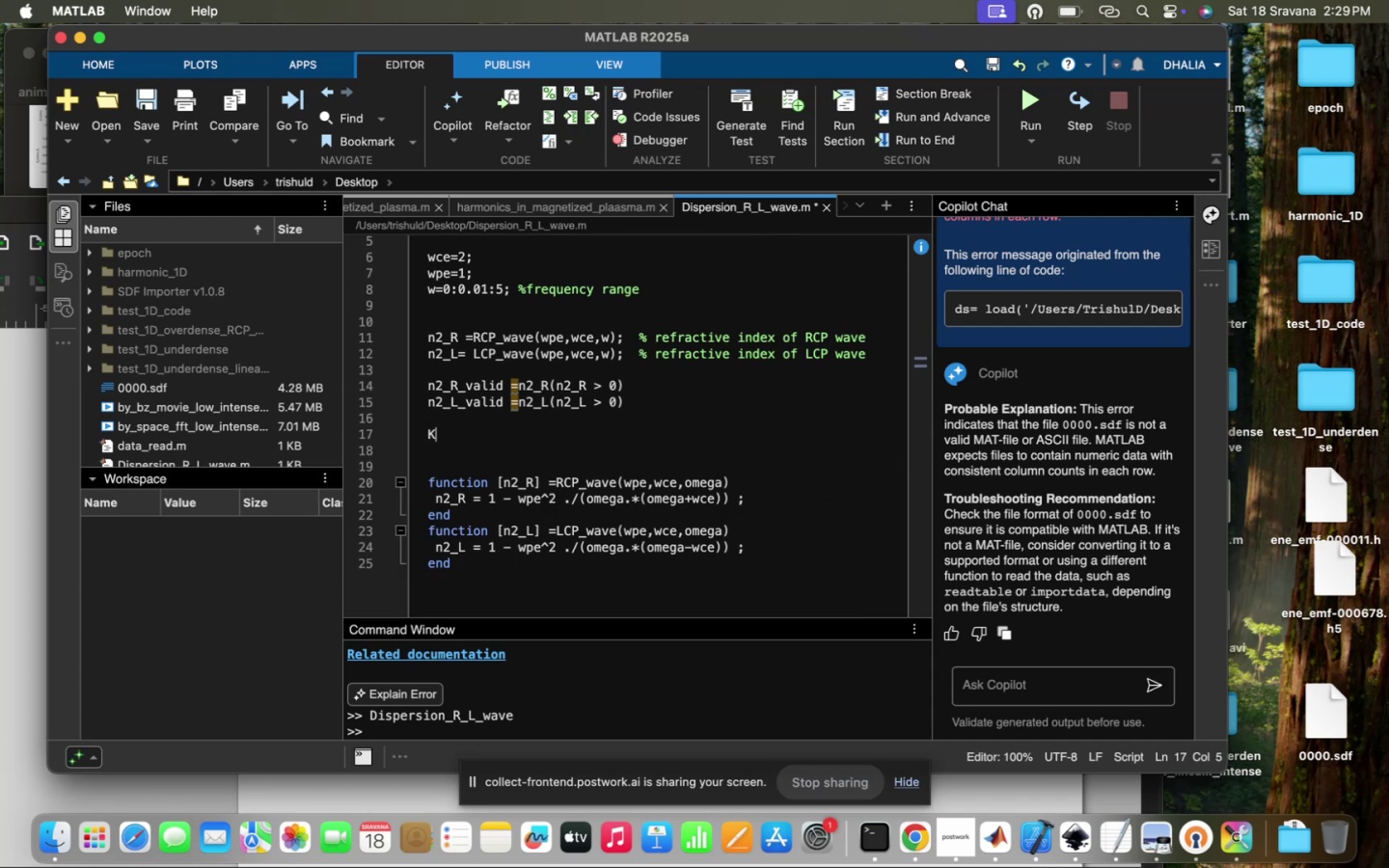 
key(Backspace)
 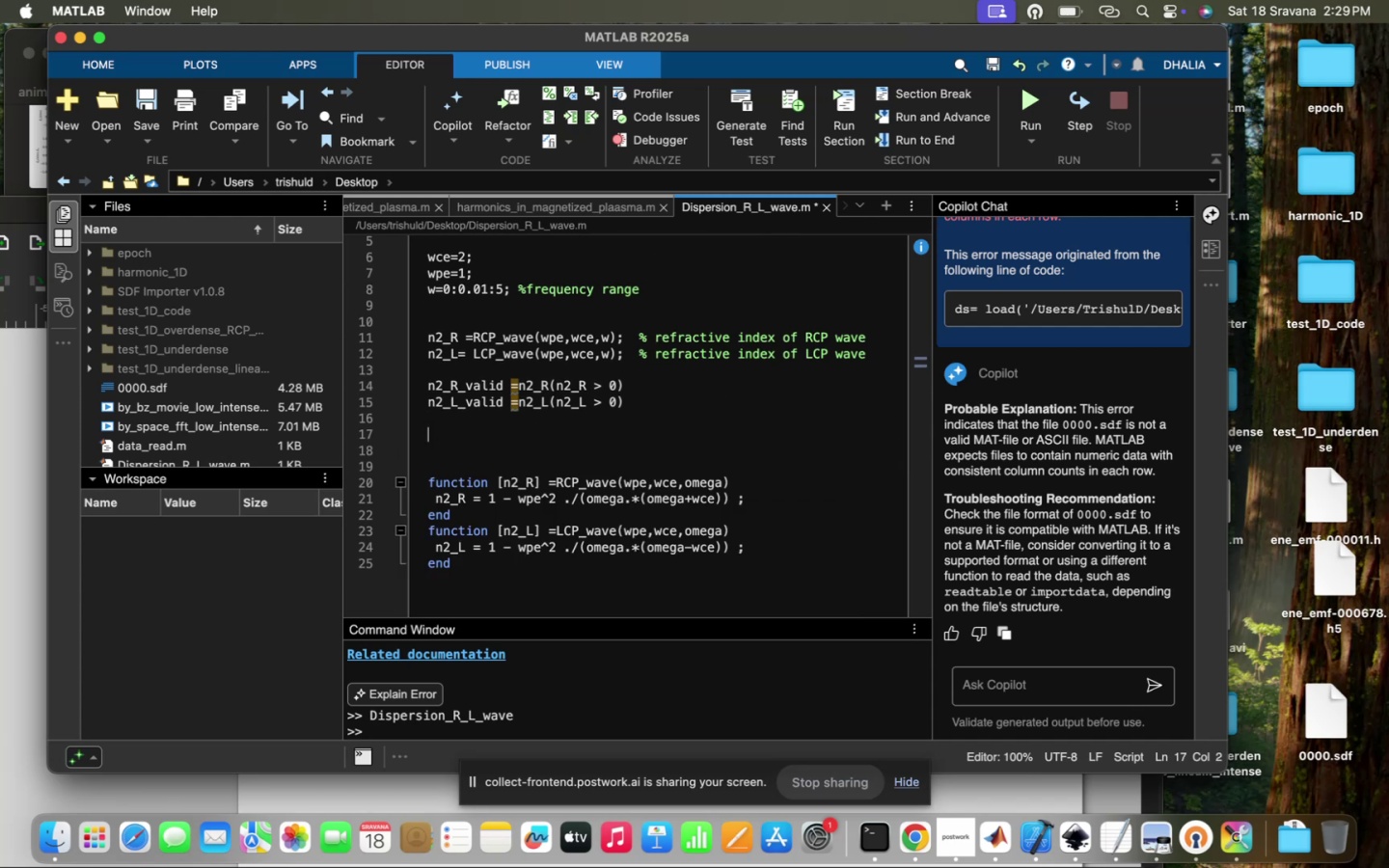 
key(CapsLock)
 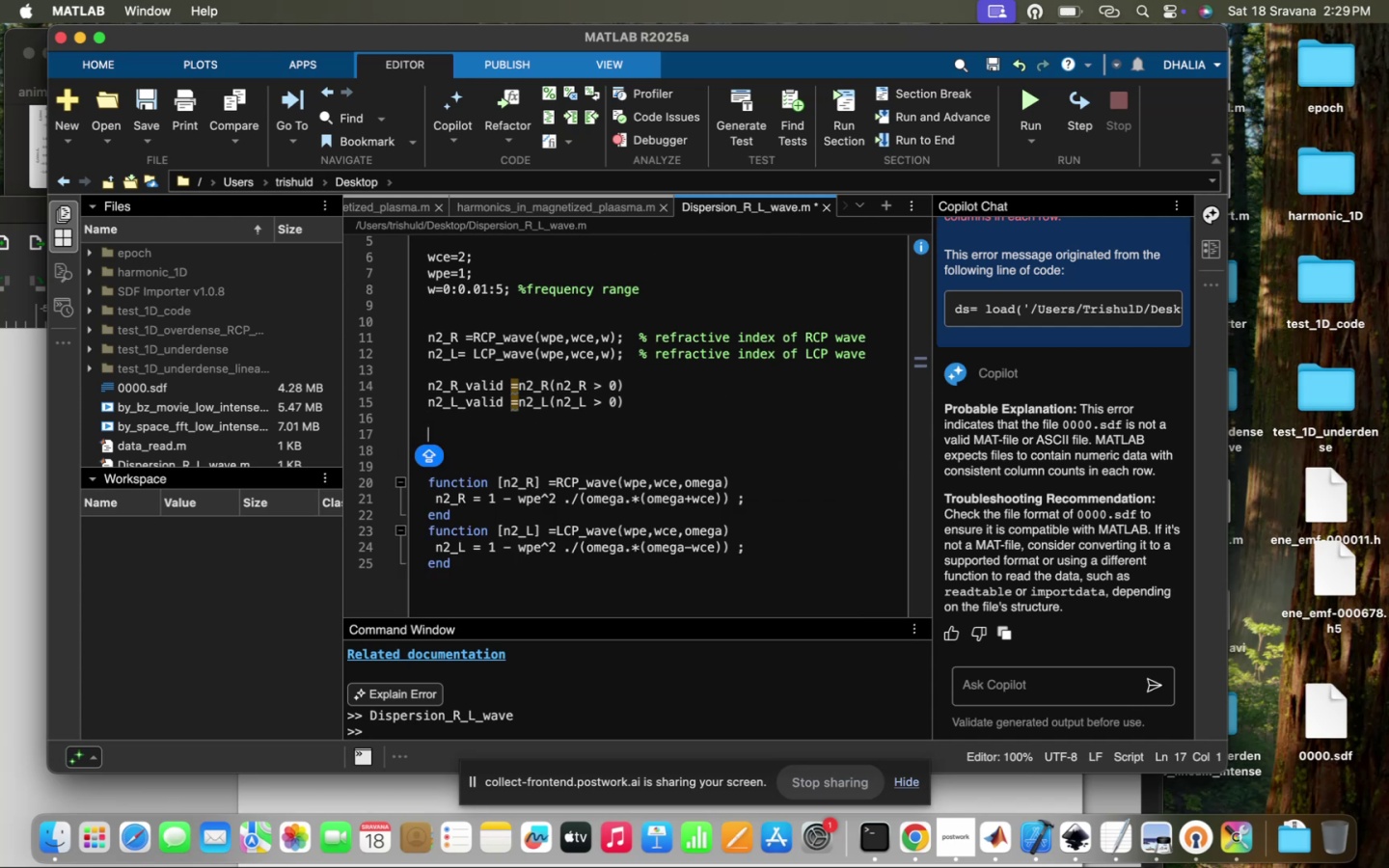 
key(K)
 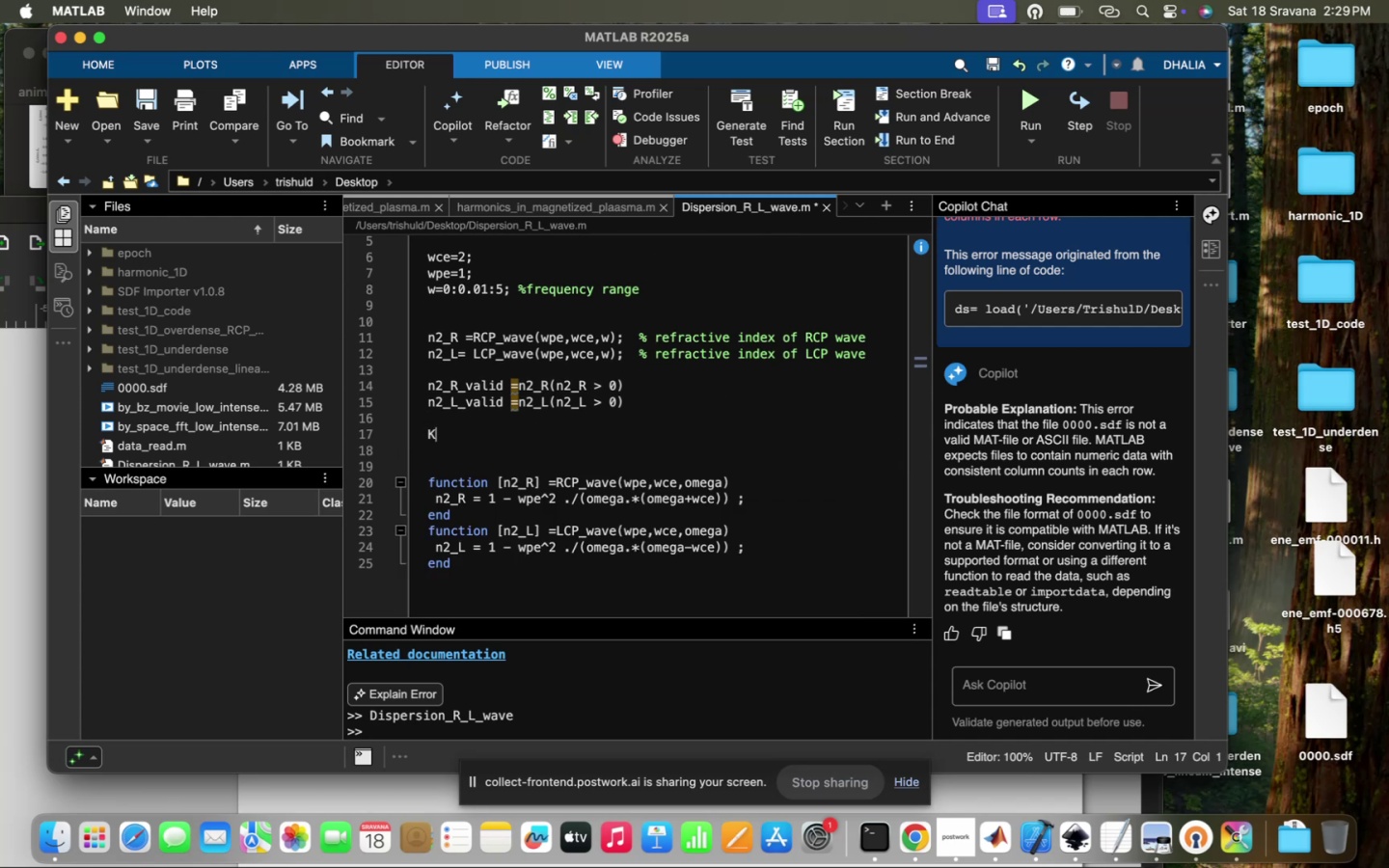 
key(Equal)
 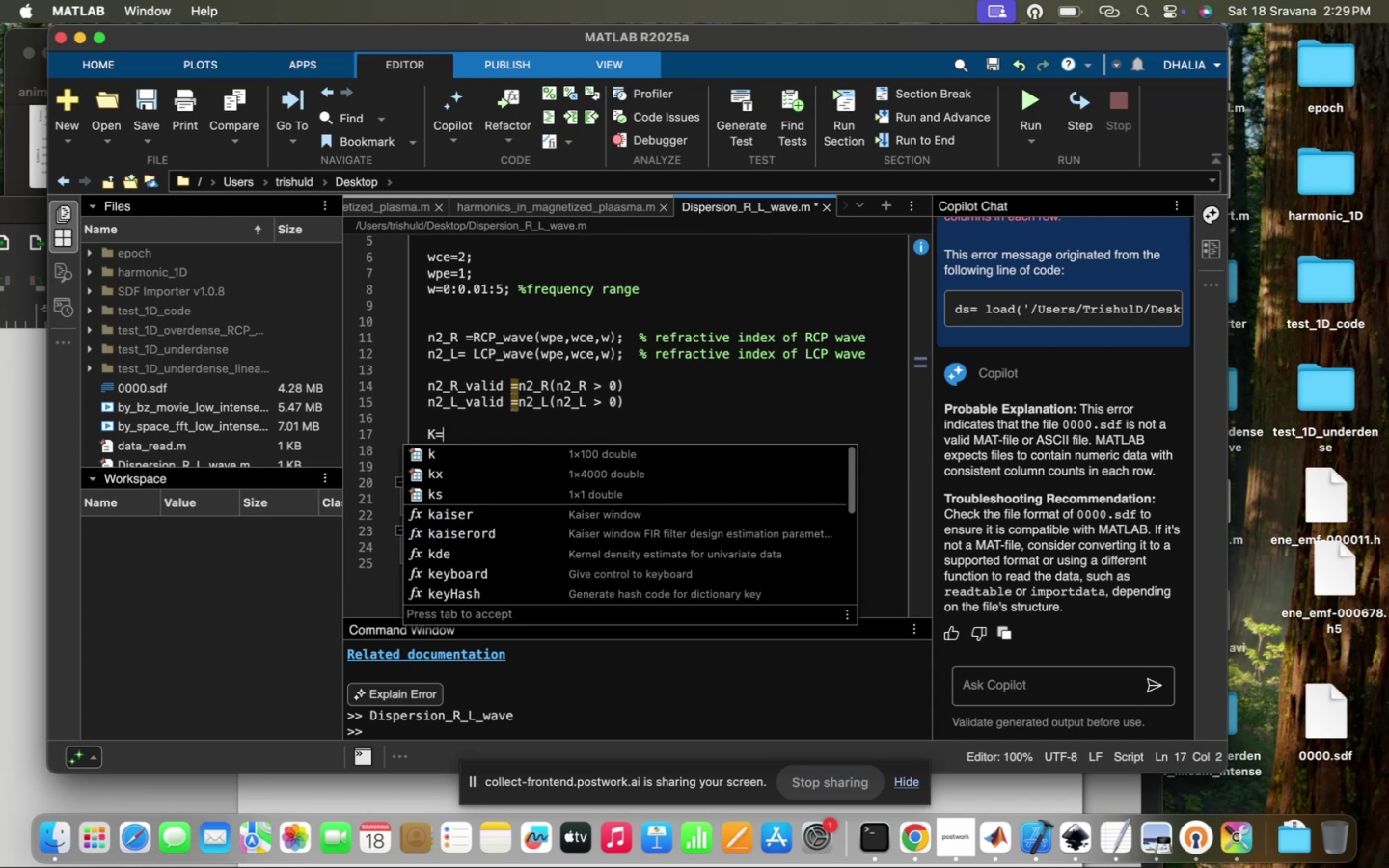 
key(Space)
 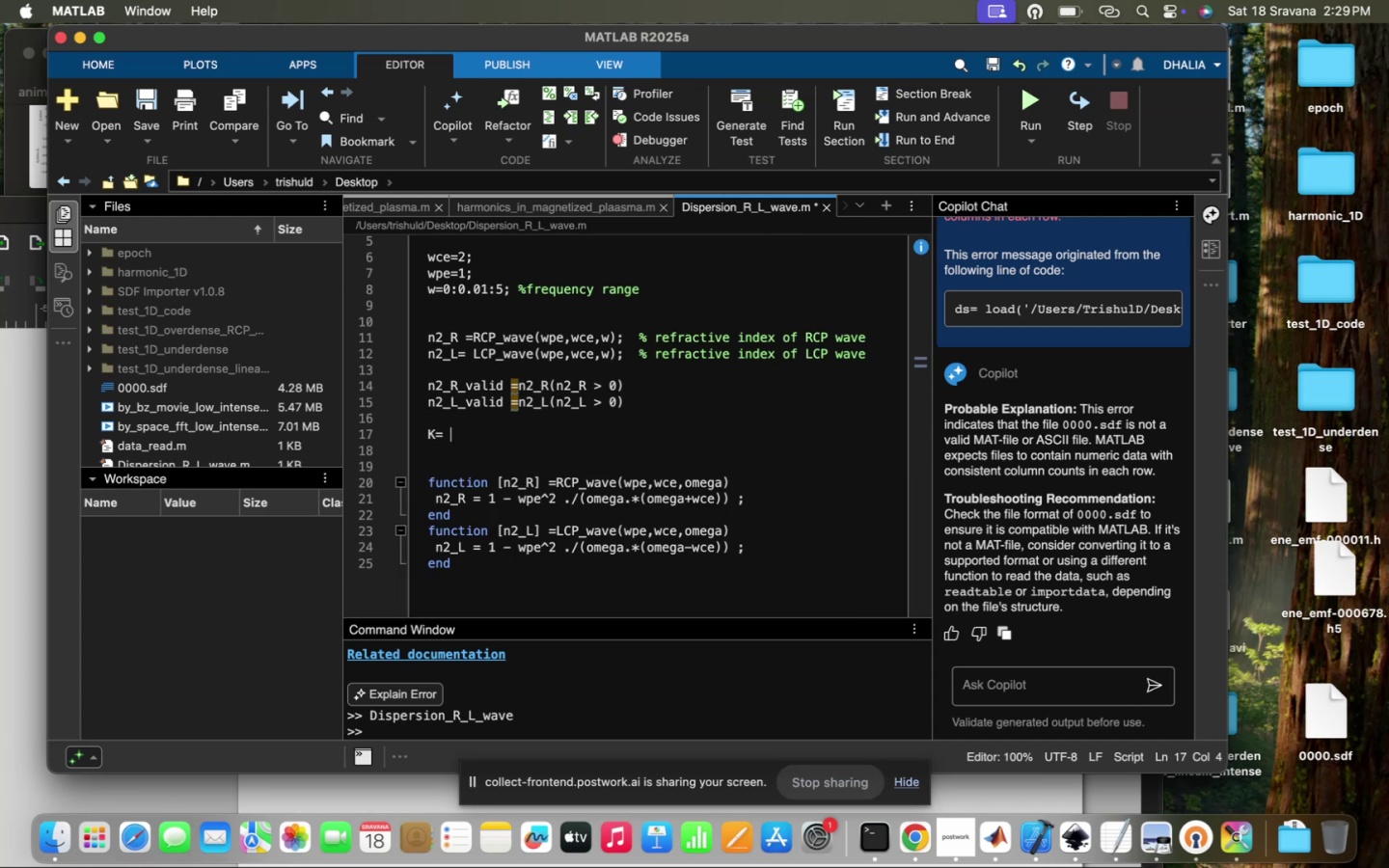 
key(Backspace)
 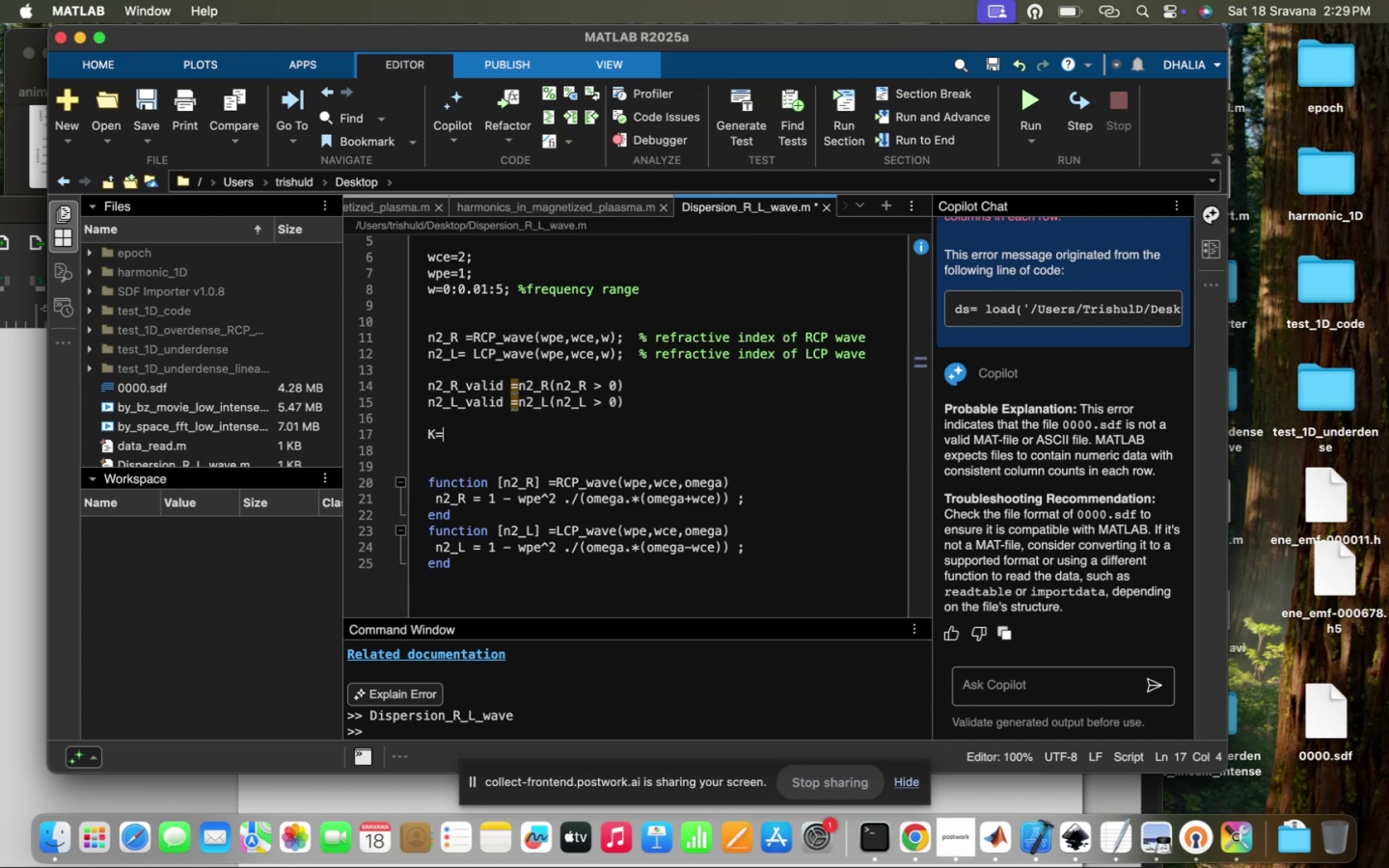 
key(CapsLock)
 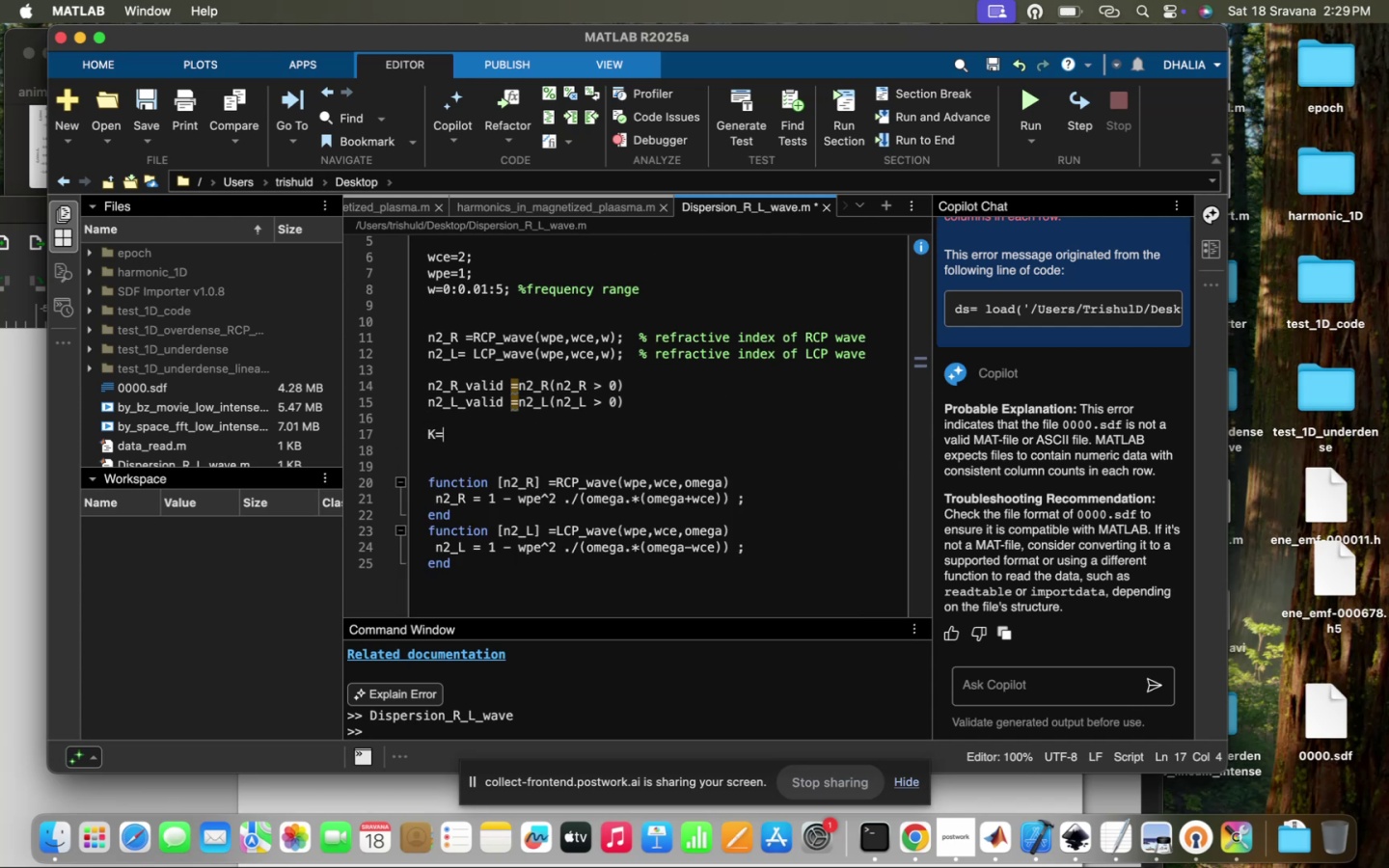 
key(Backspace)
 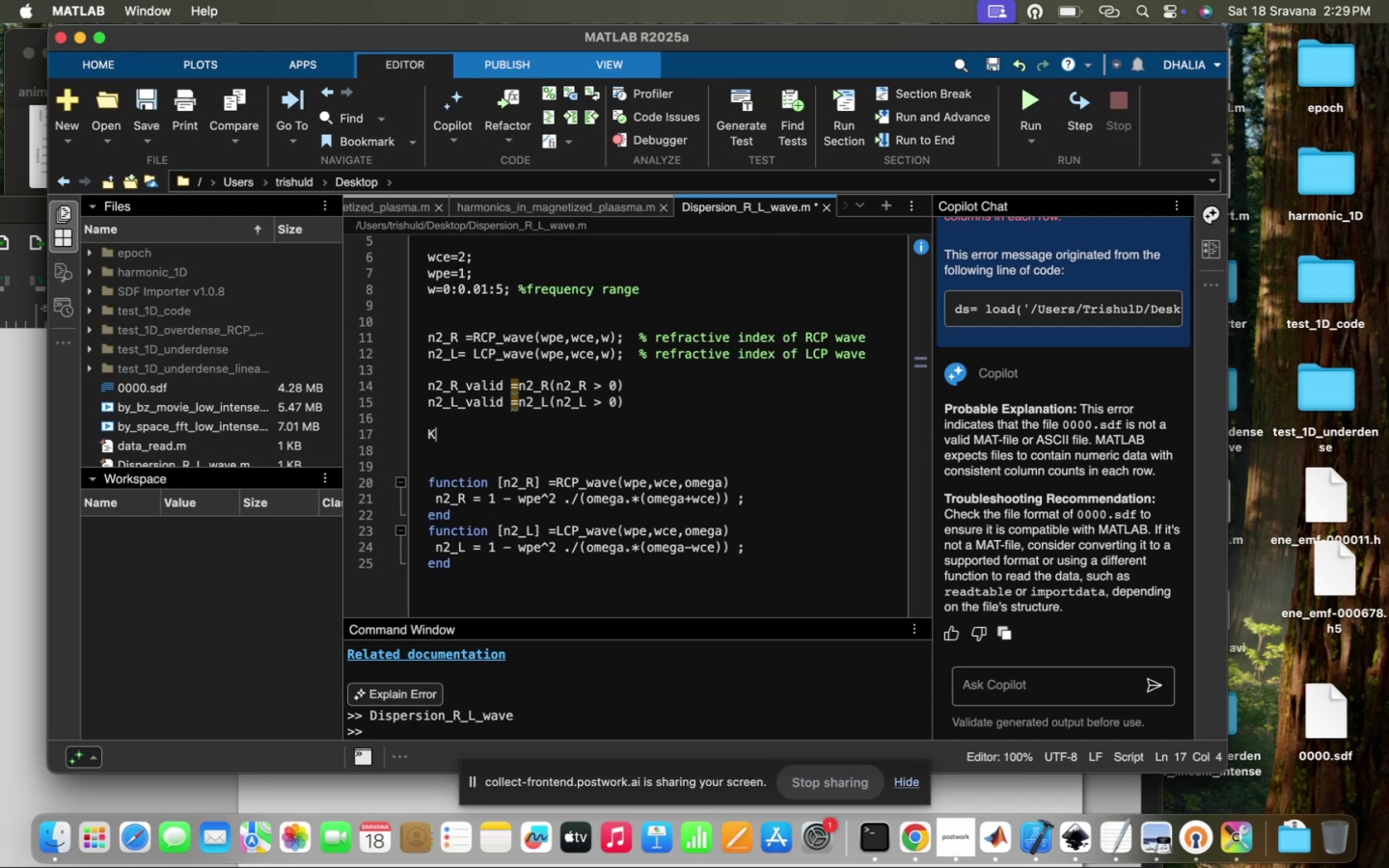 
key(Backspace)
 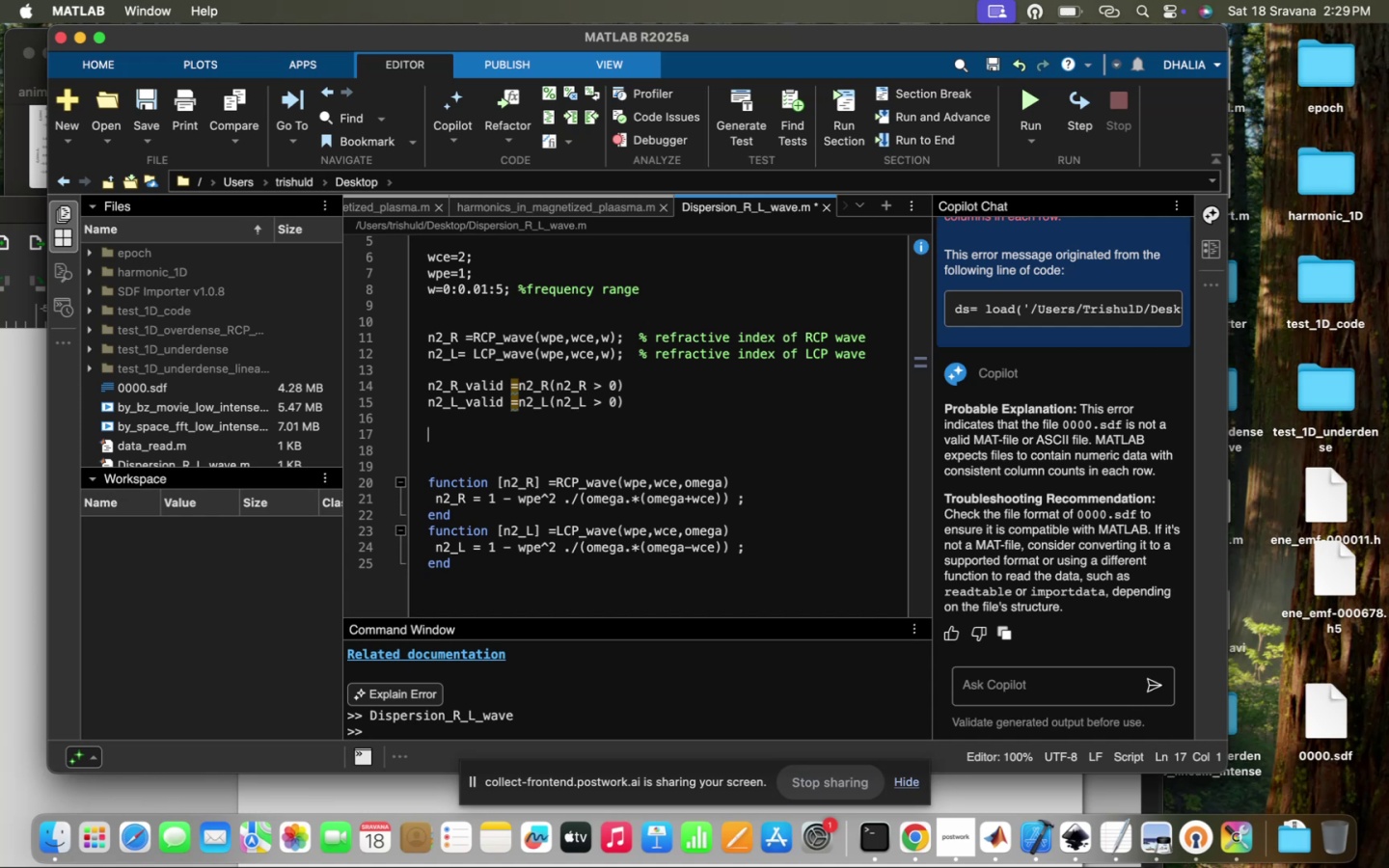 
key(K)
 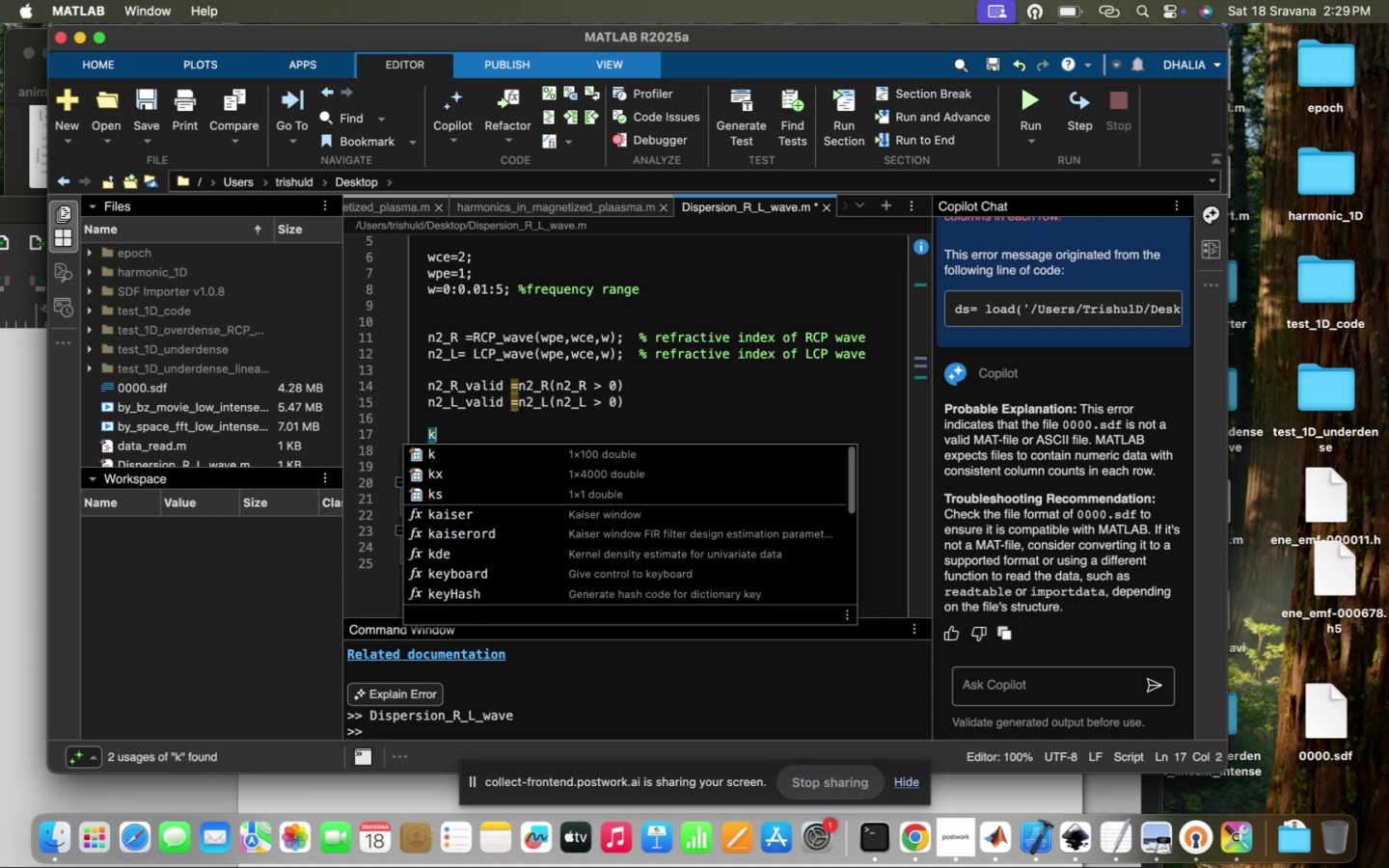 
key(Space)
 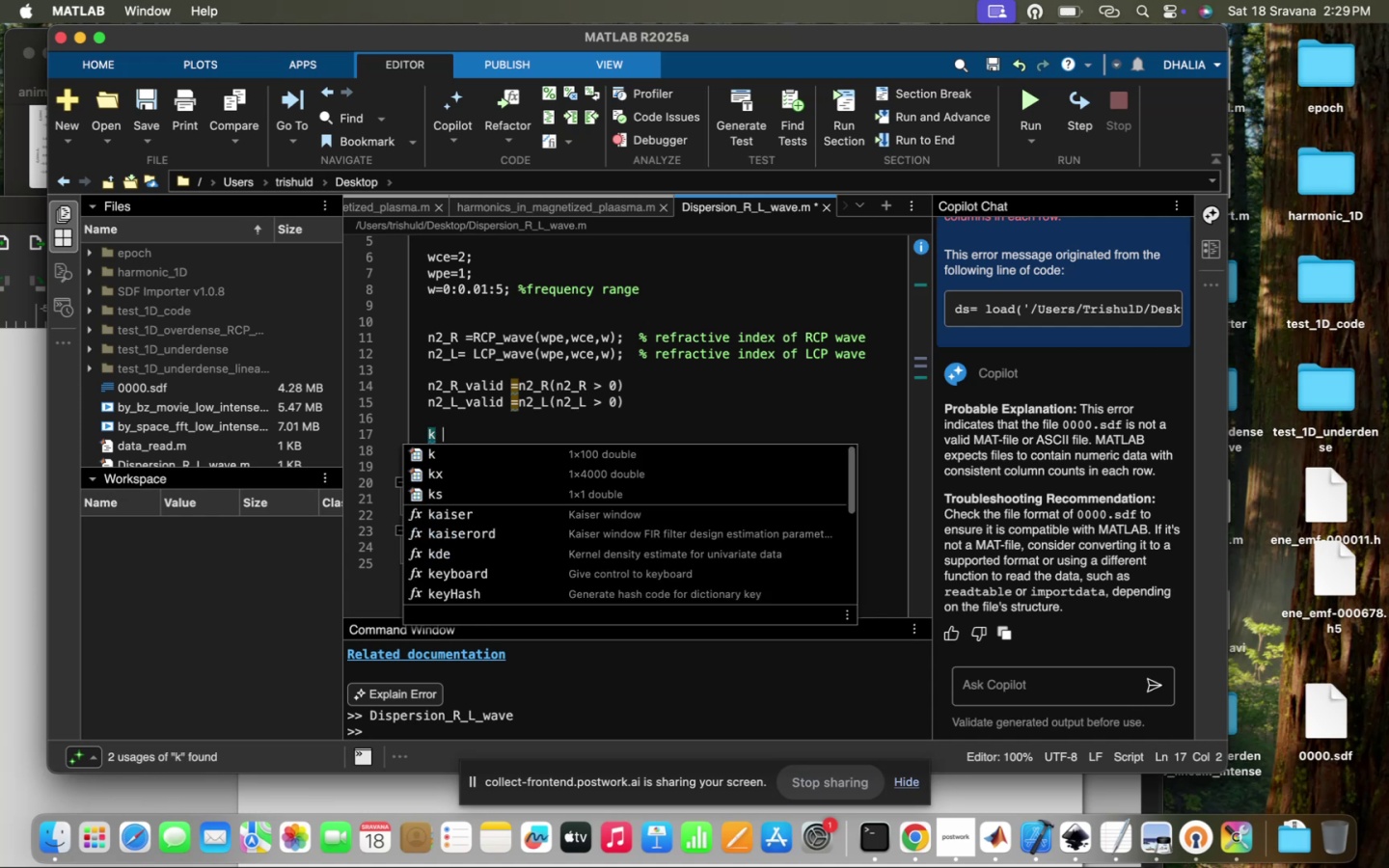 
key(Equal)
 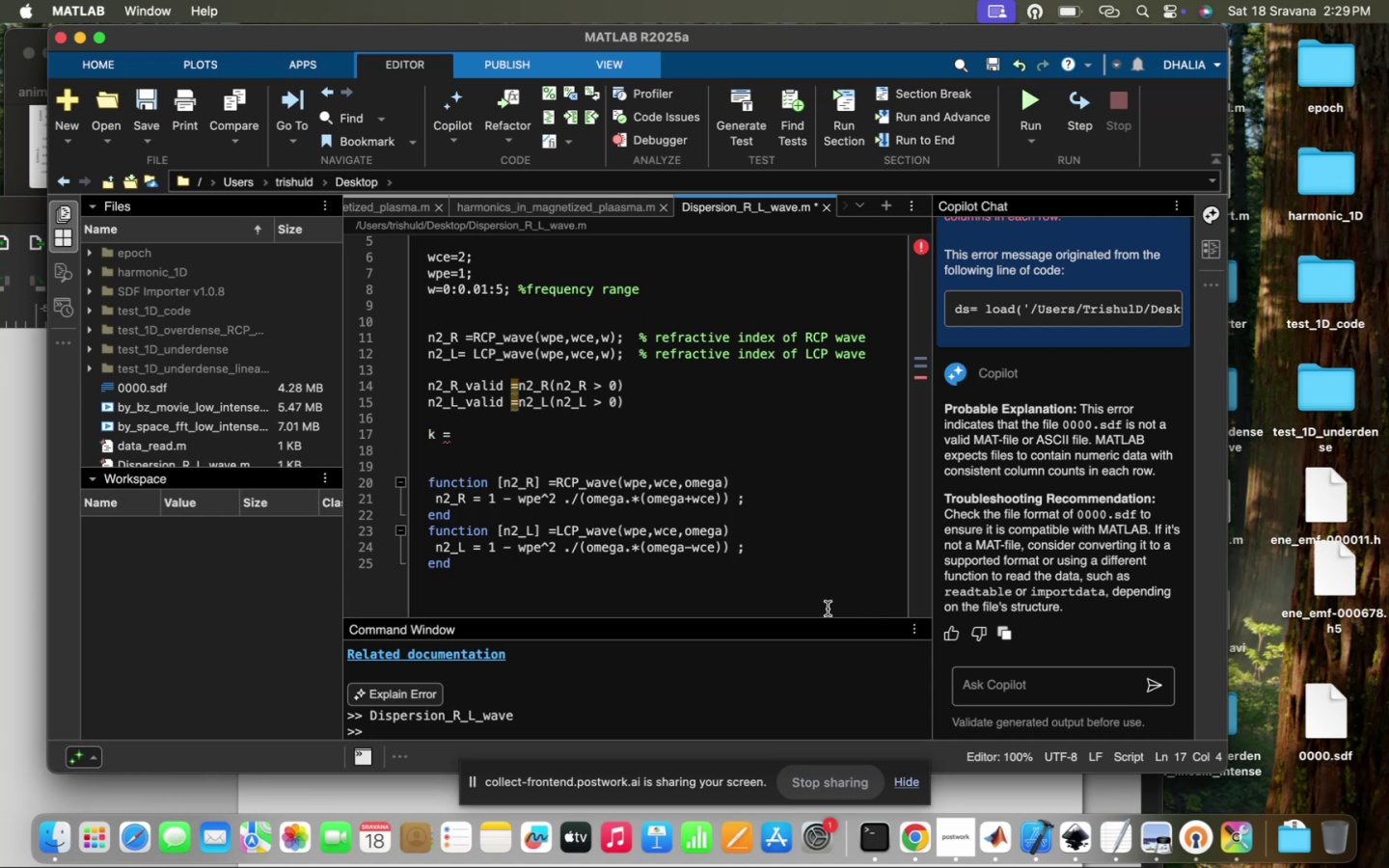 
mouse_move([925, 805])
 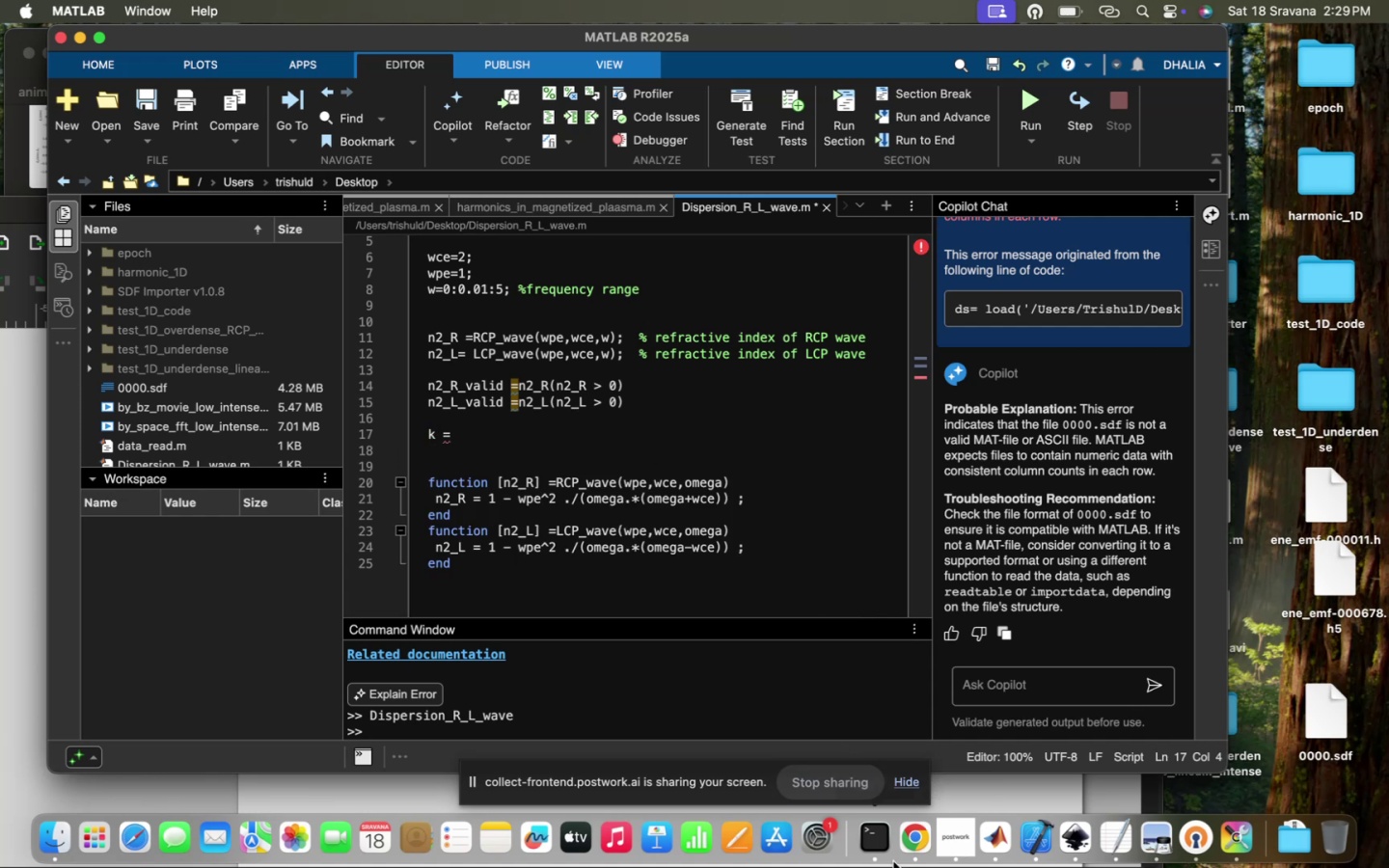 
mouse_move([930, 858])
 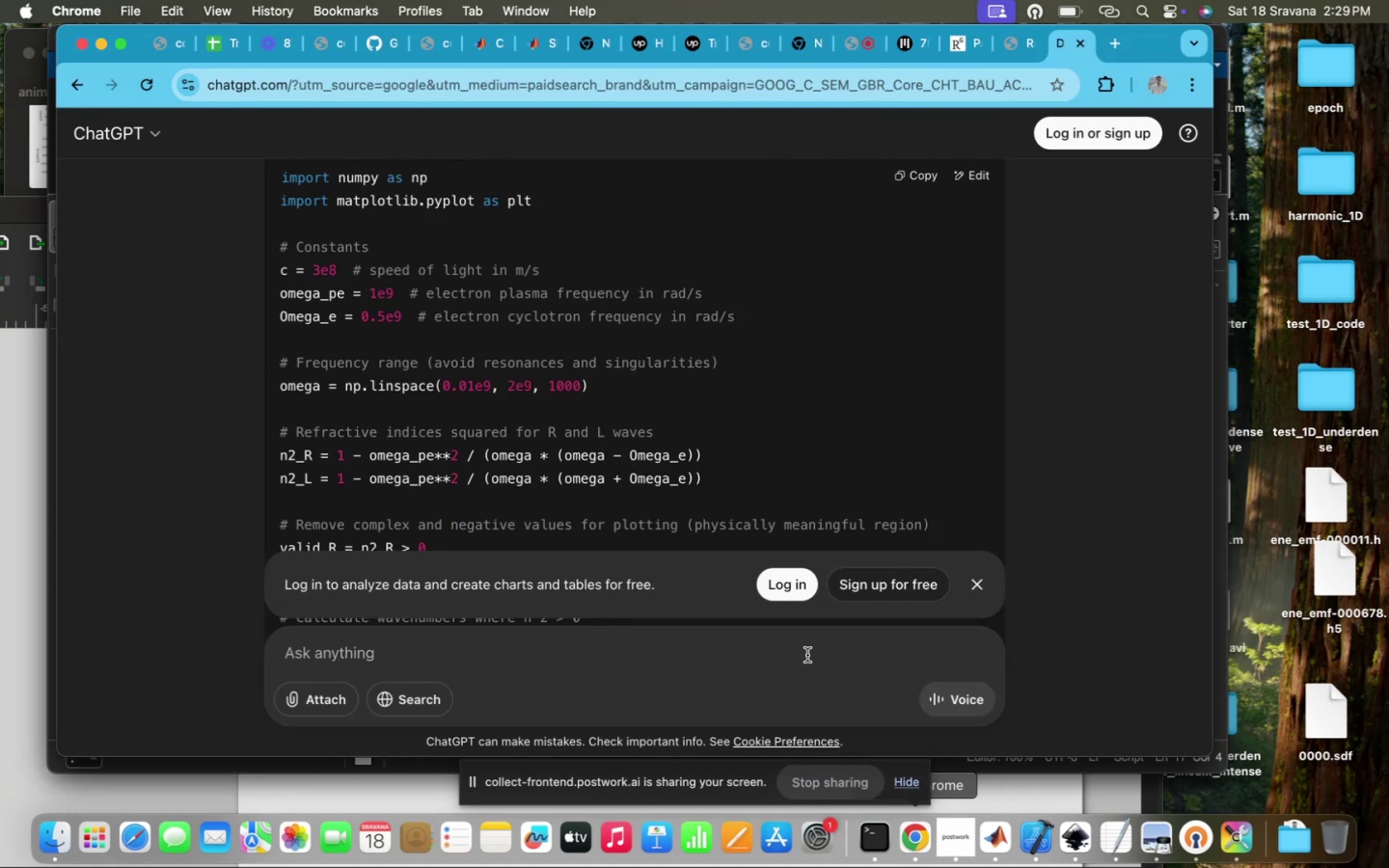 
scroll: coordinate [557, 506], scroll_direction: down, amount: 21.0
 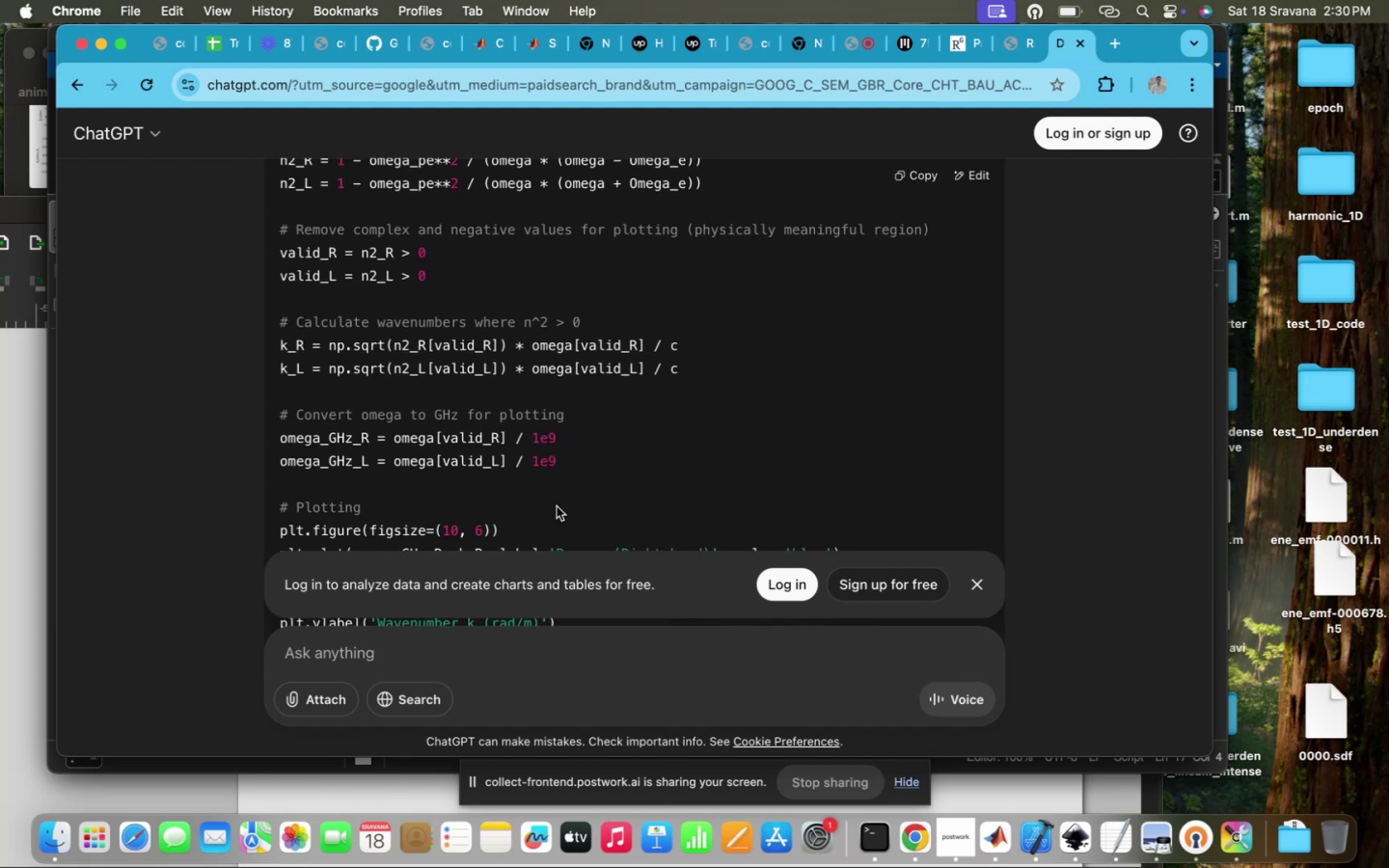 
wait(6.53)
 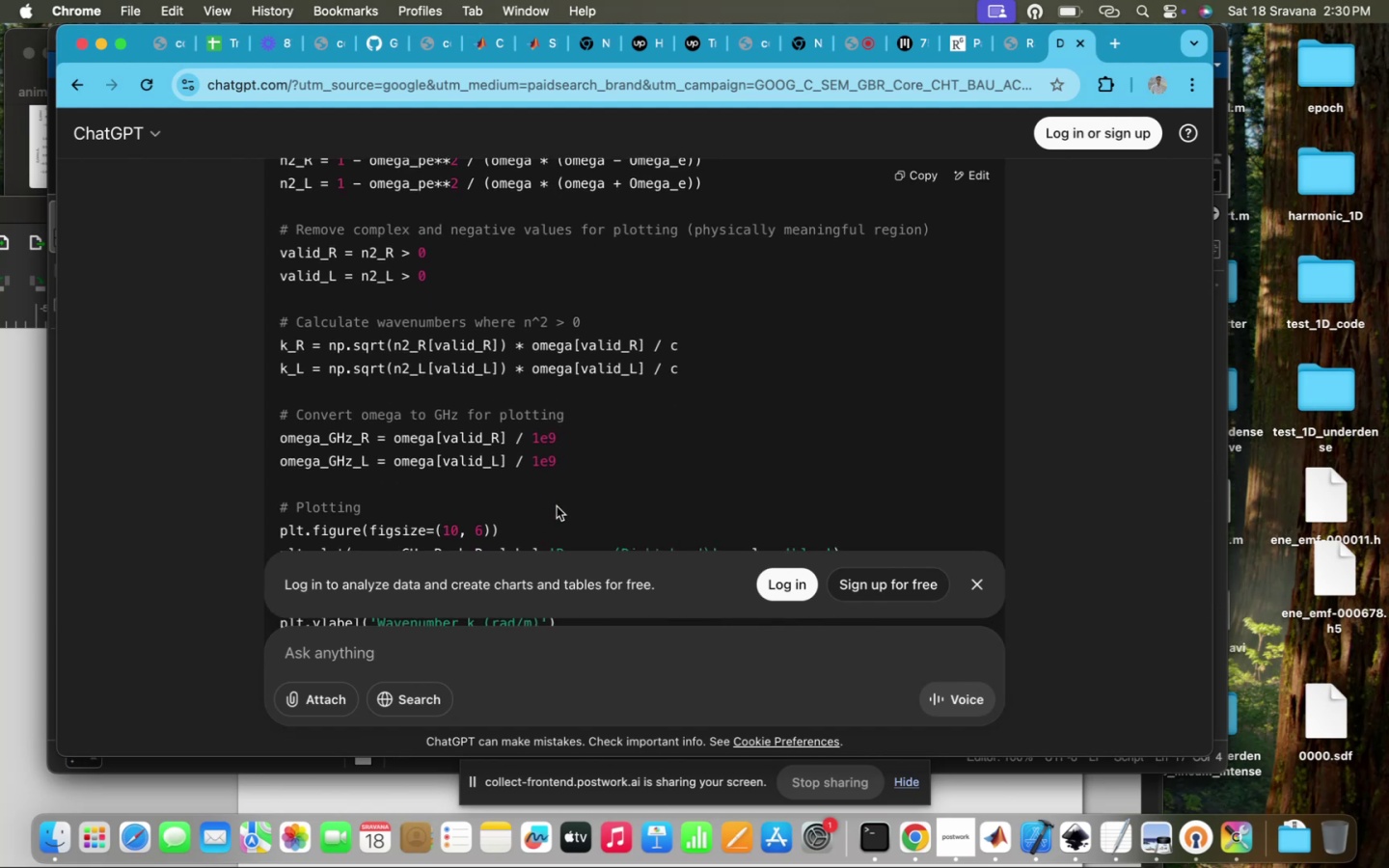 
scroll: coordinate [557, 506], scroll_direction: down, amount: 19.0
 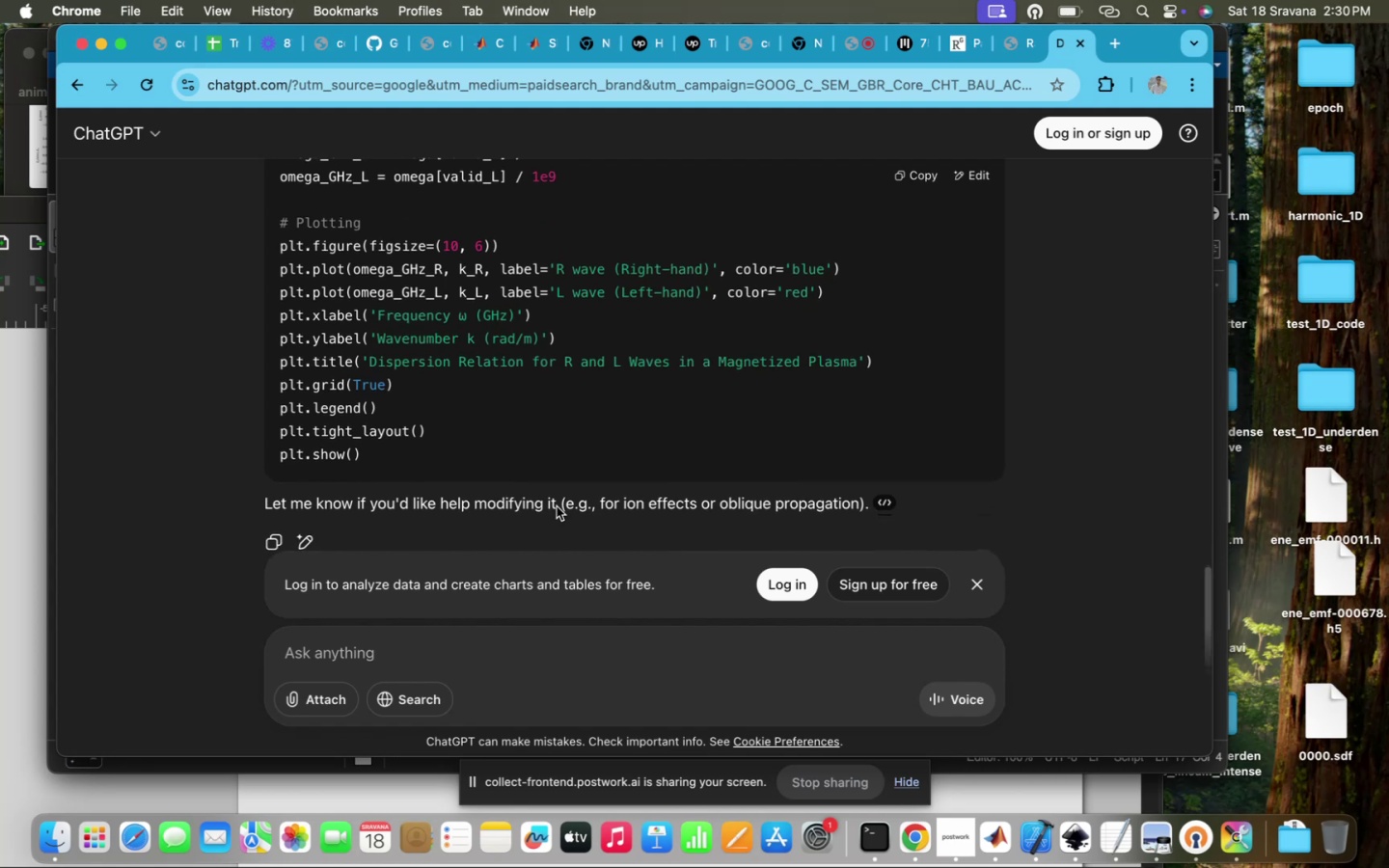 
scroll: coordinate [557, 506], scroll_direction: up, amount: 25.0
 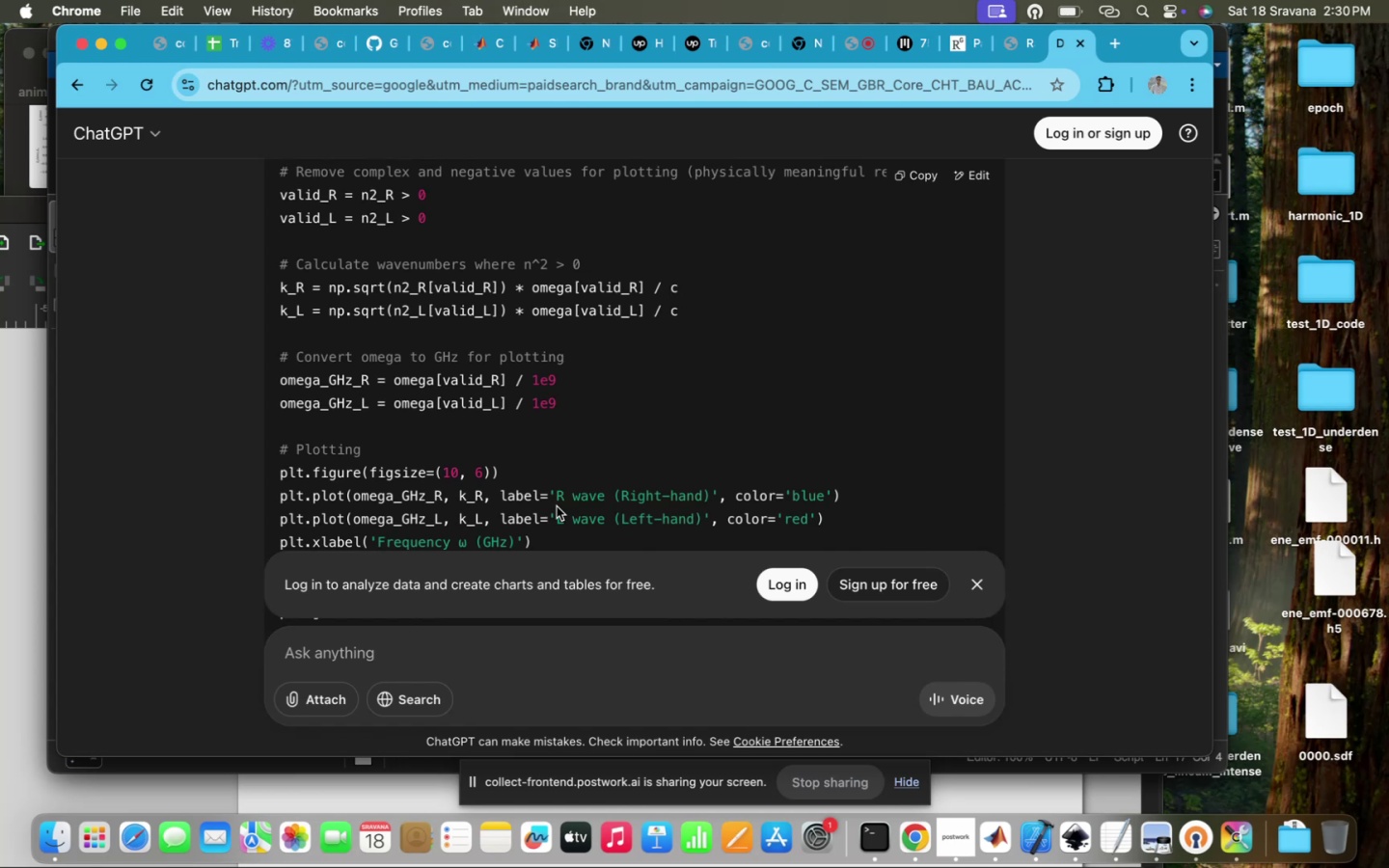 
wait(19.57)
 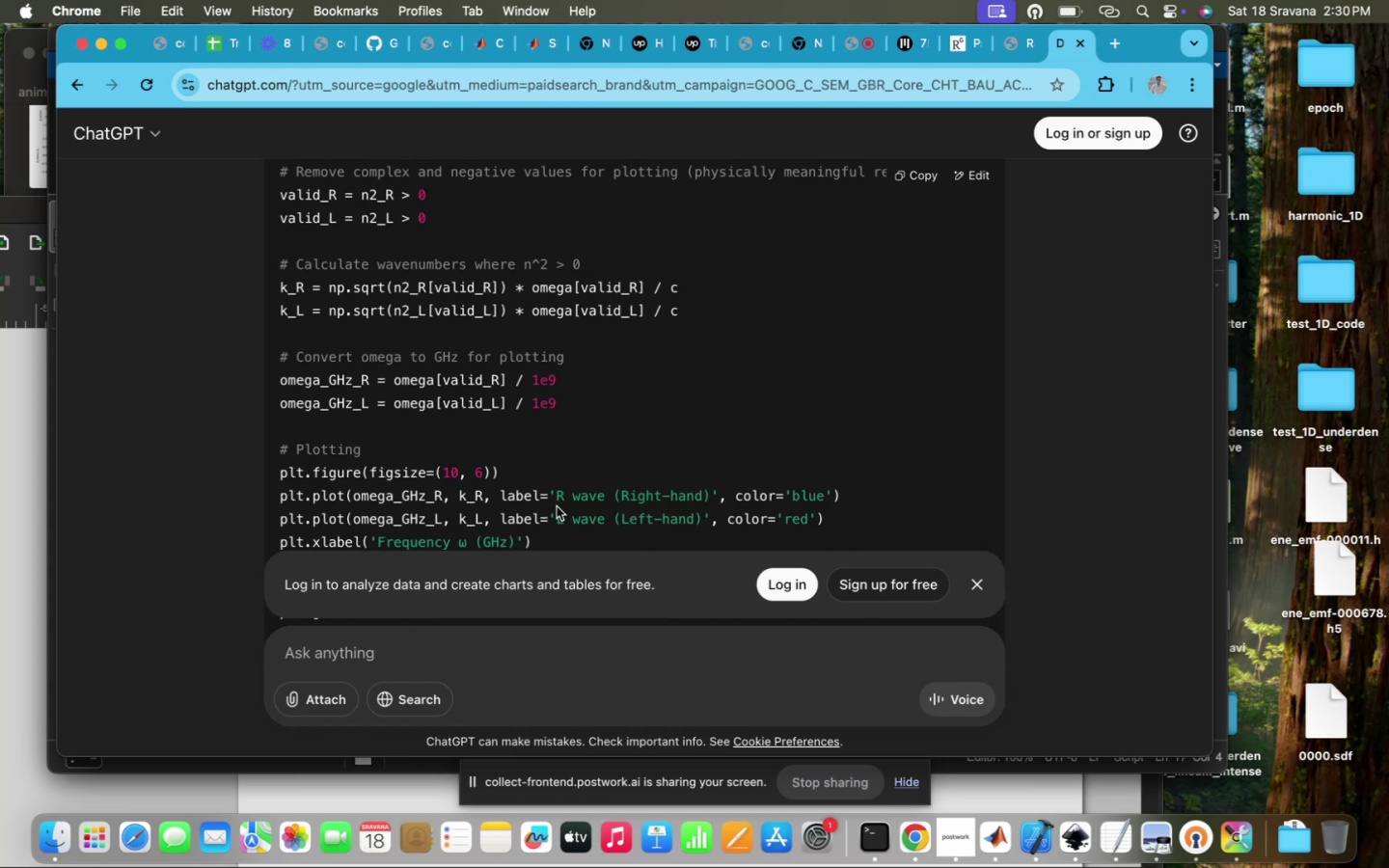 
left_click([557, 506])
 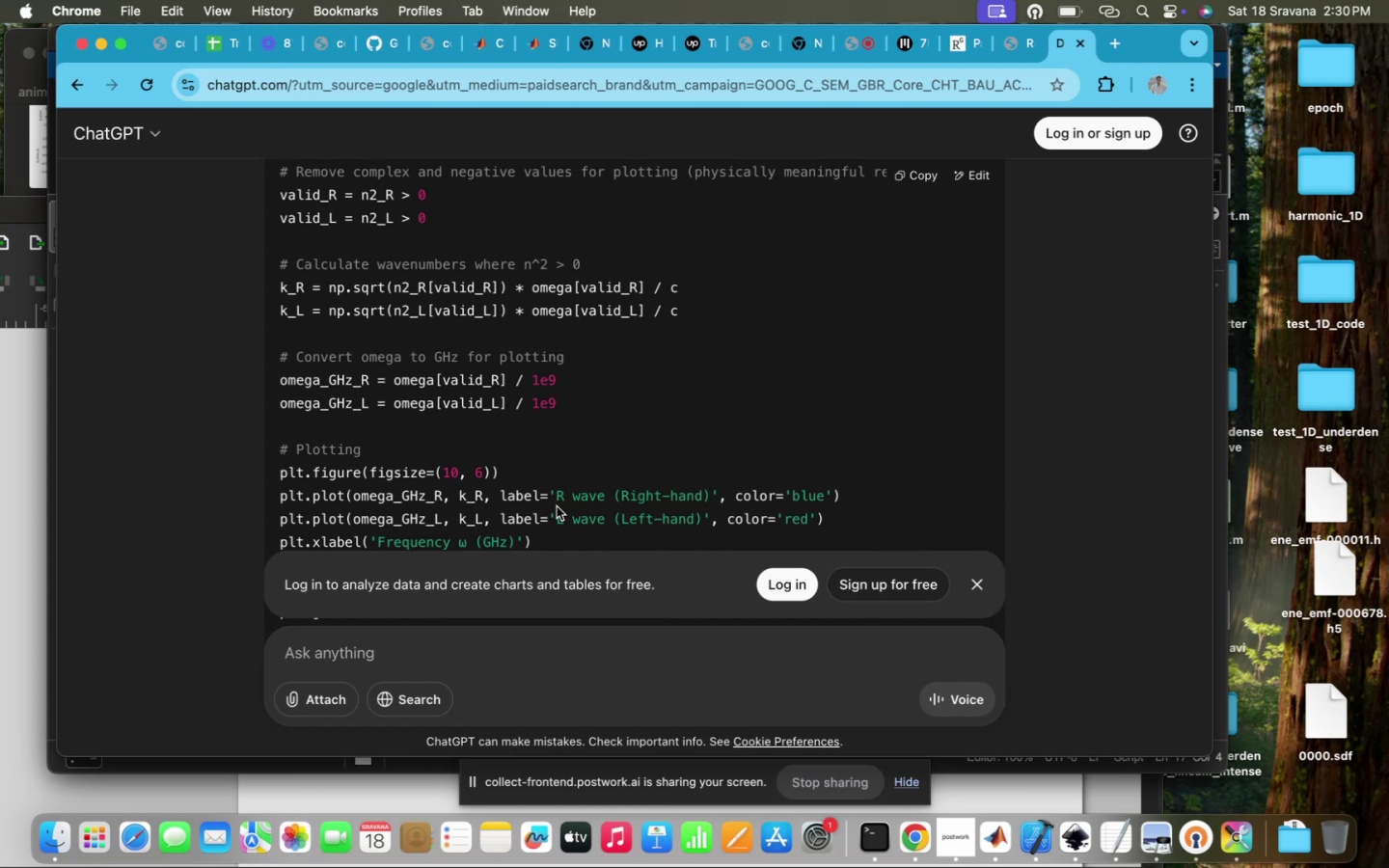 
wait(14.71)
 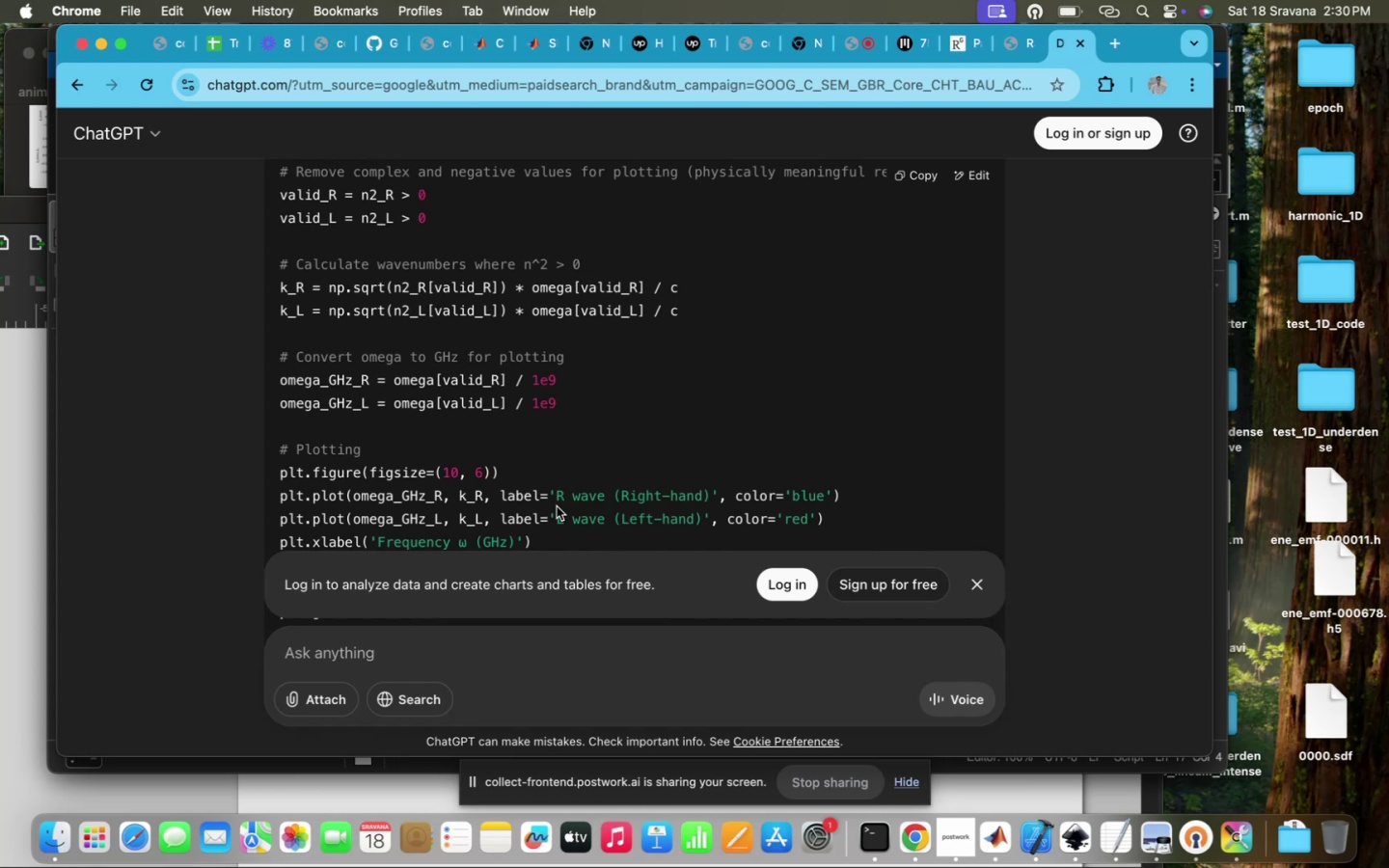 
scroll: coordinate [557, 506], scroll_direction: down, amount: 3.0
 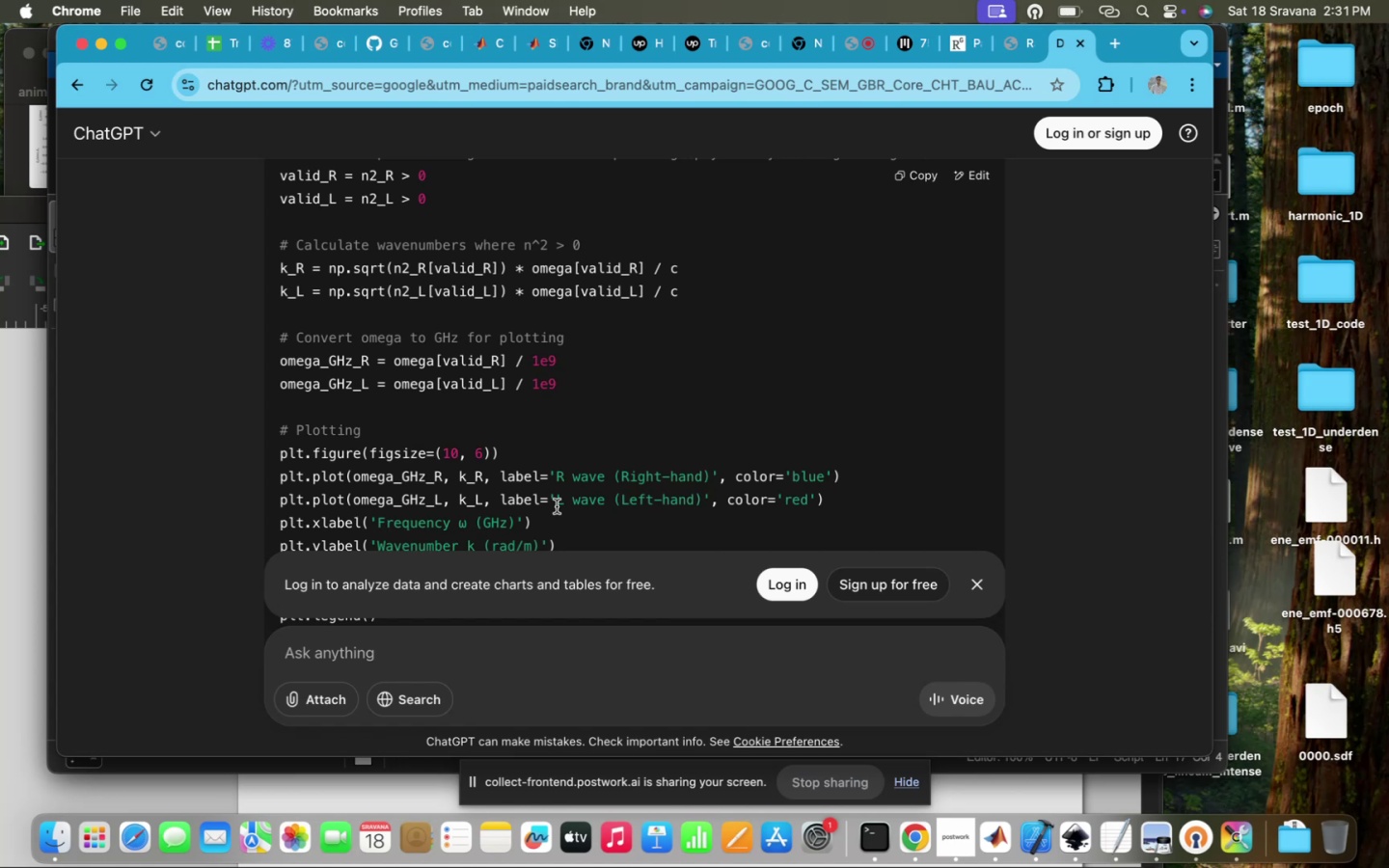 
wait(52.15)
 